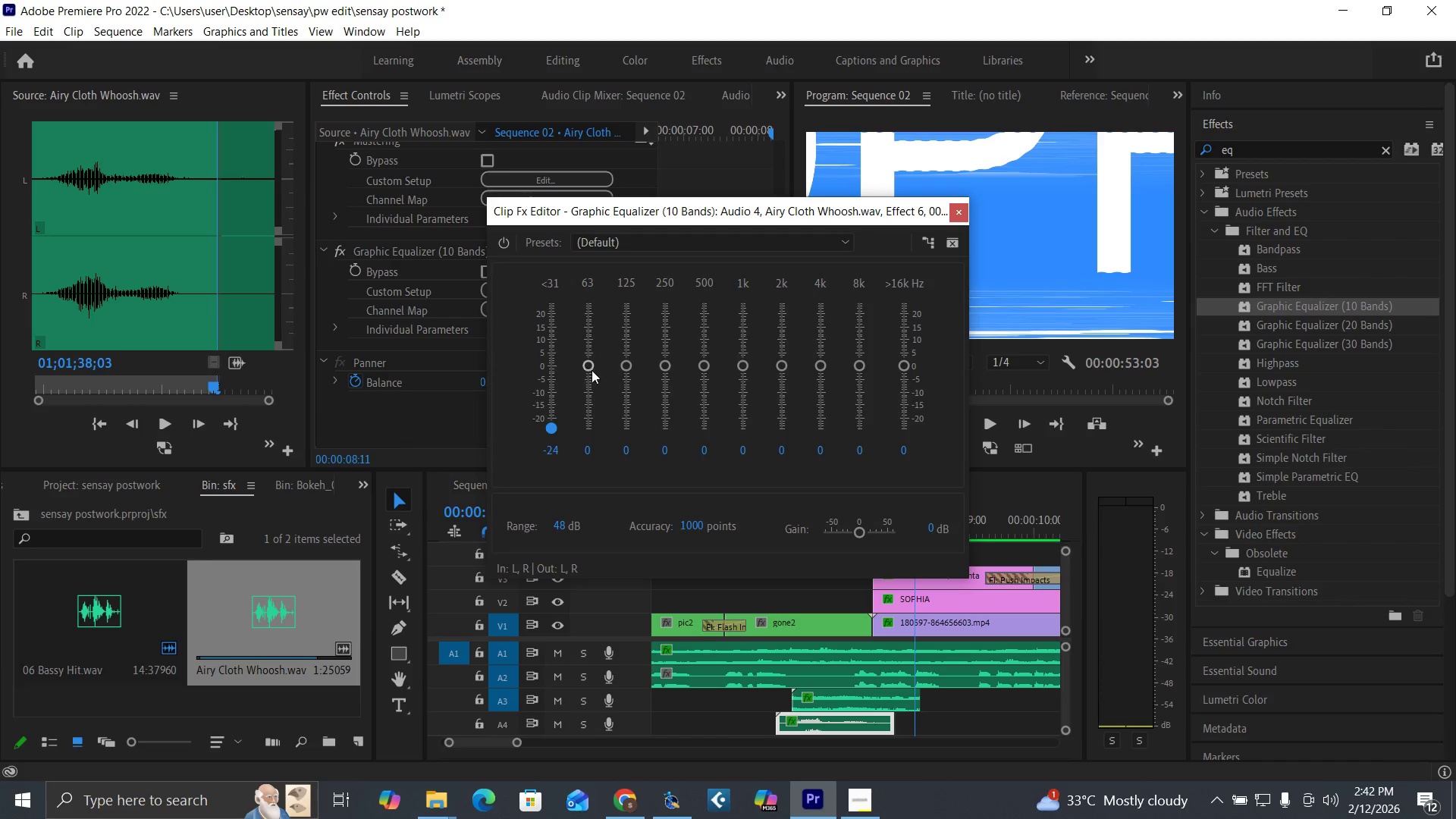 
left_click_drag(start_coordinate=[592, 370], to_coordinate=[605, 454])
 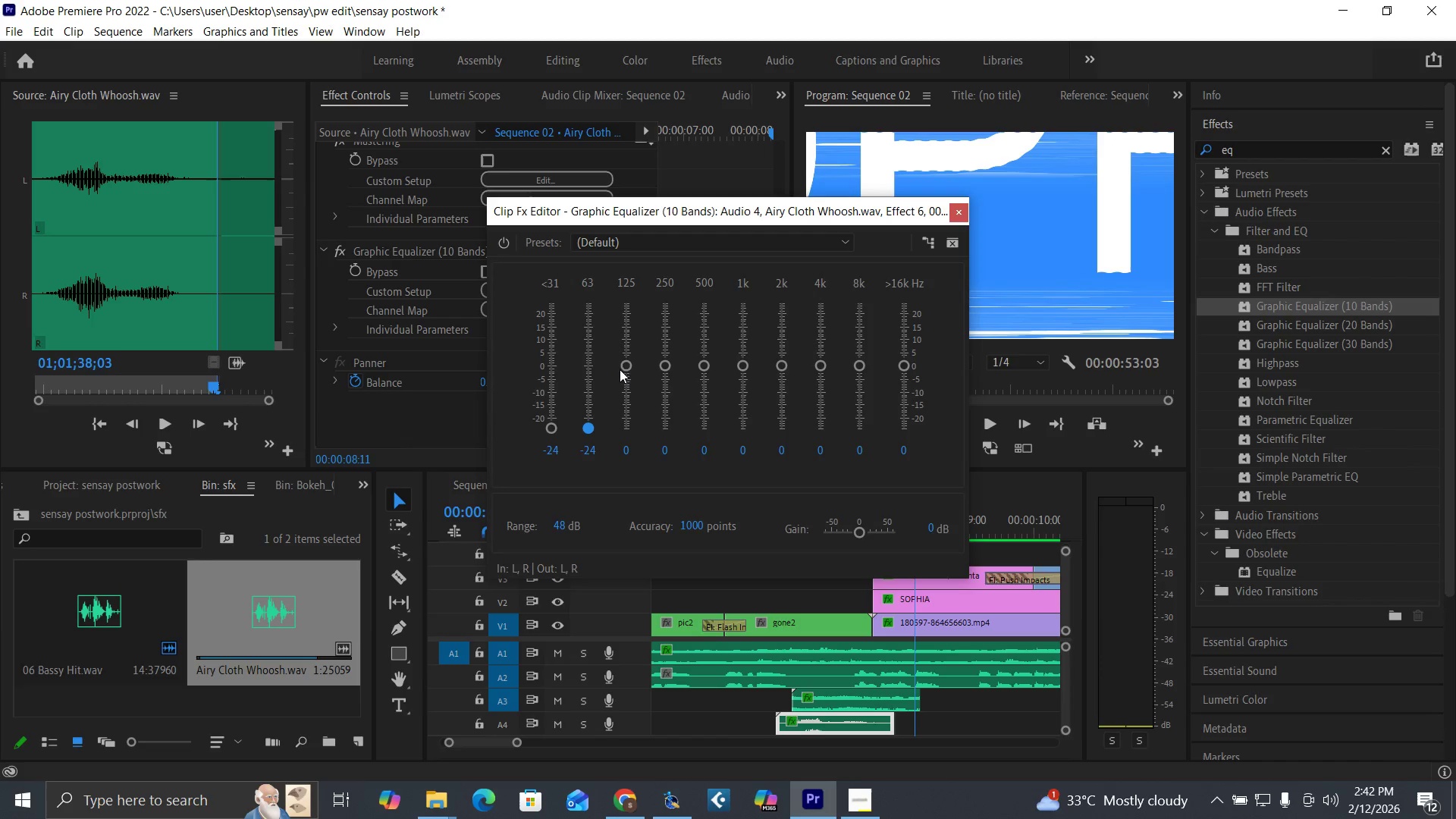 
left_click_drag(start_coordinate=[621, 364], to_coordinate=[653, 461])
 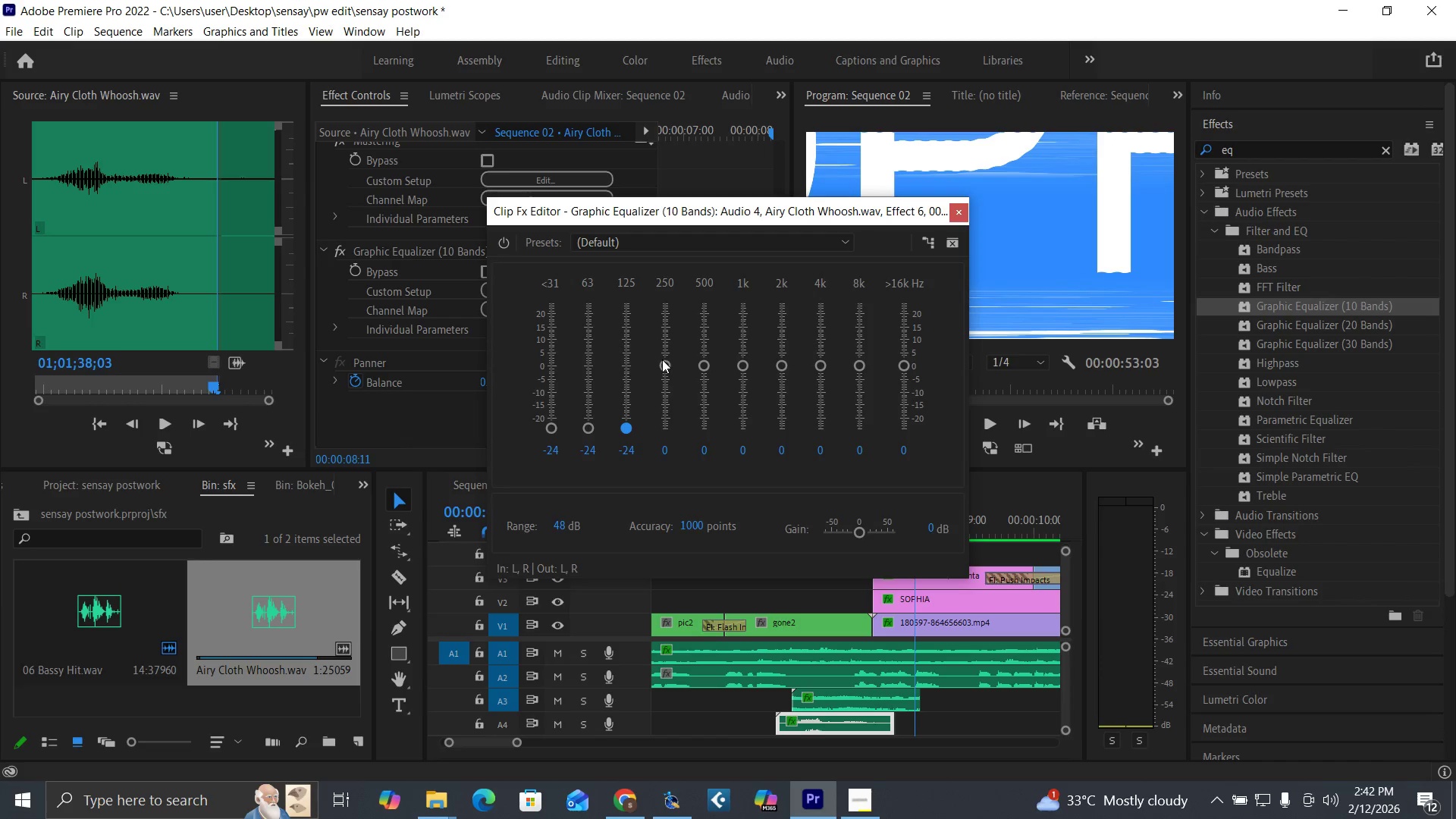 
left_click_drag(start_coordinate=[662, 363], to_coordinate=[687, 441])
 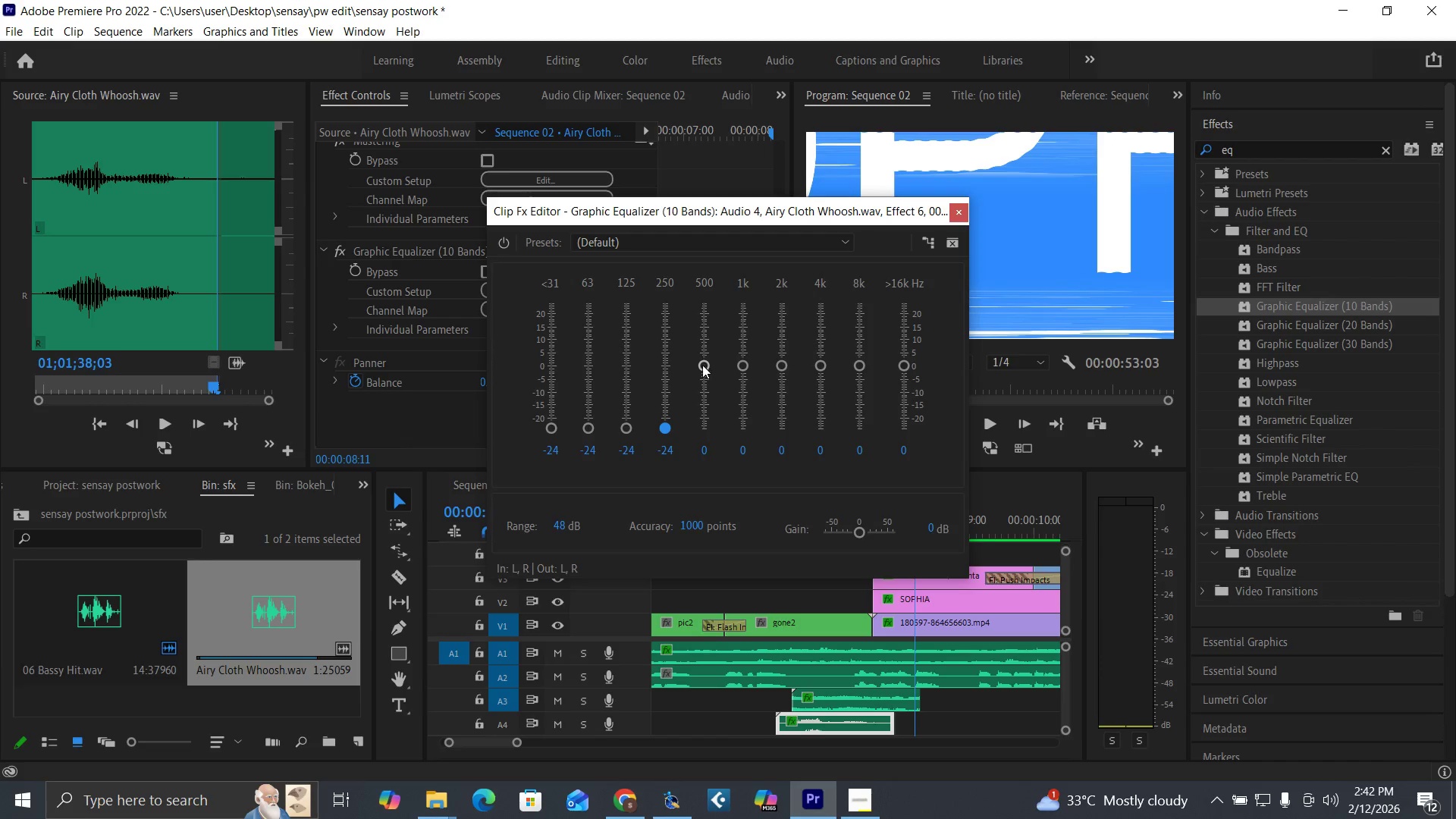 
left_click_drag(start_coordinate=[701, 365], to_coordinate=[720, 469])
 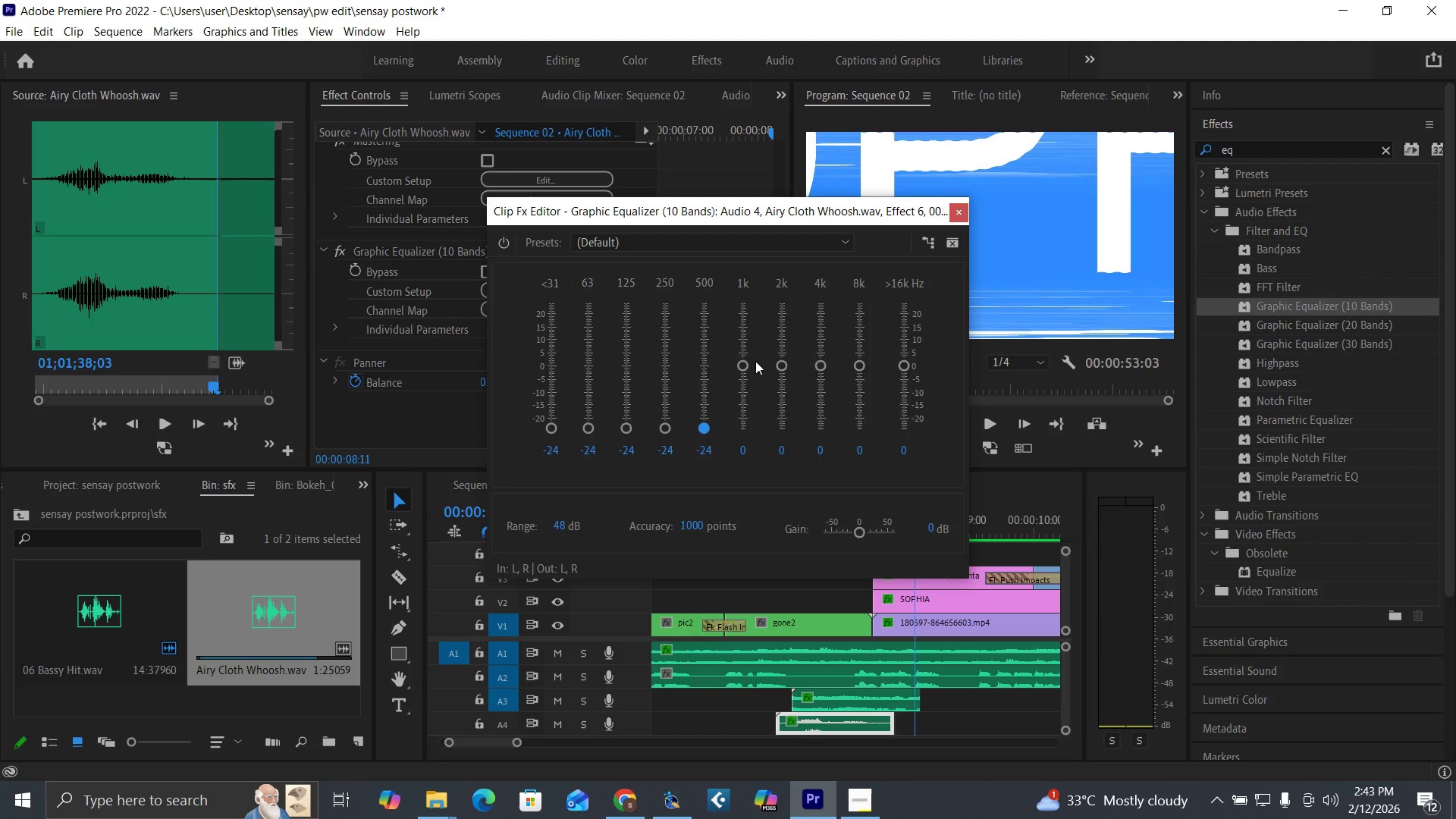 
left_click_drag(start_coordinate=[745, 362], to_coordinate=[749, 386])
 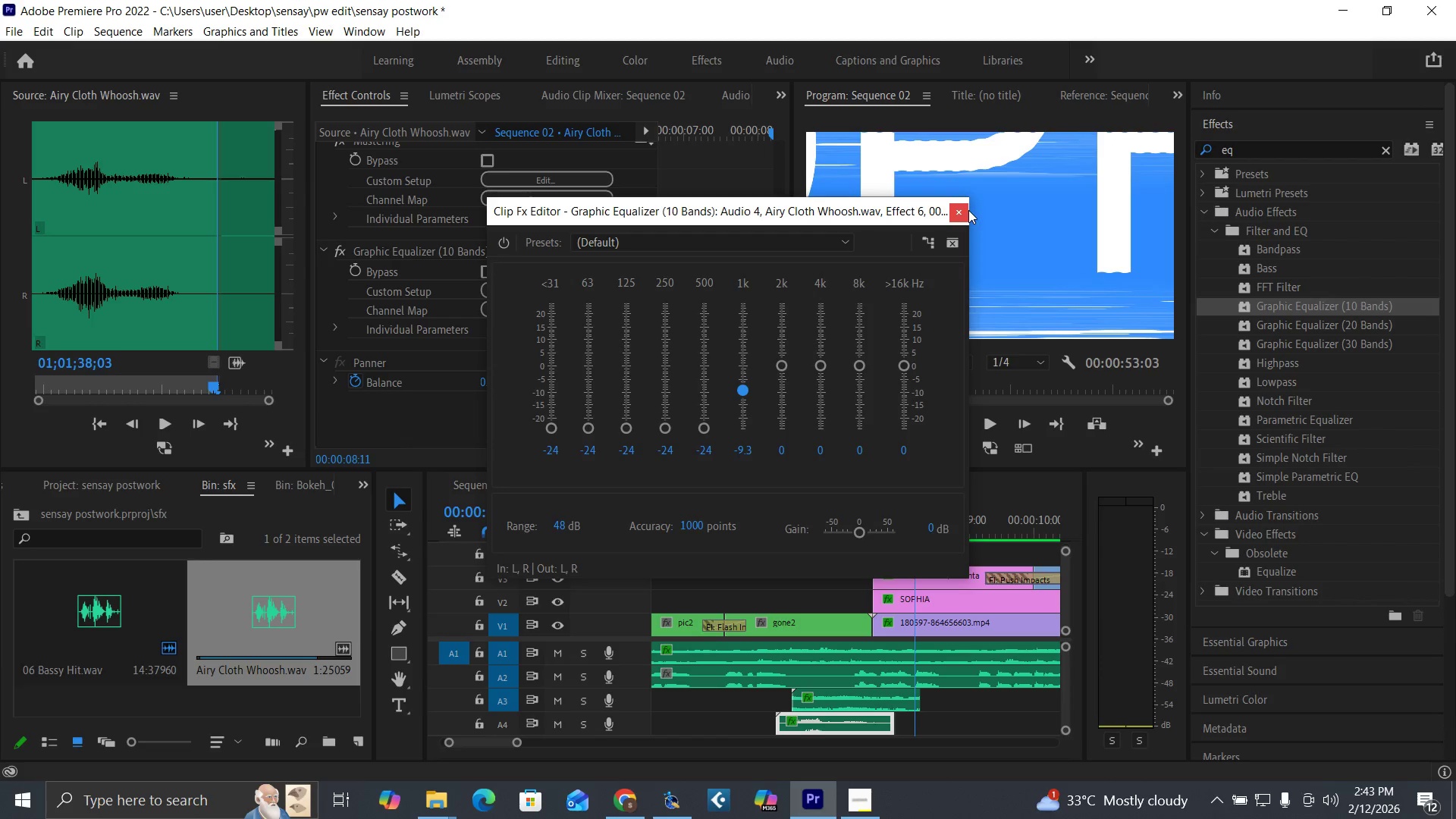 
left_click([960, 212])
 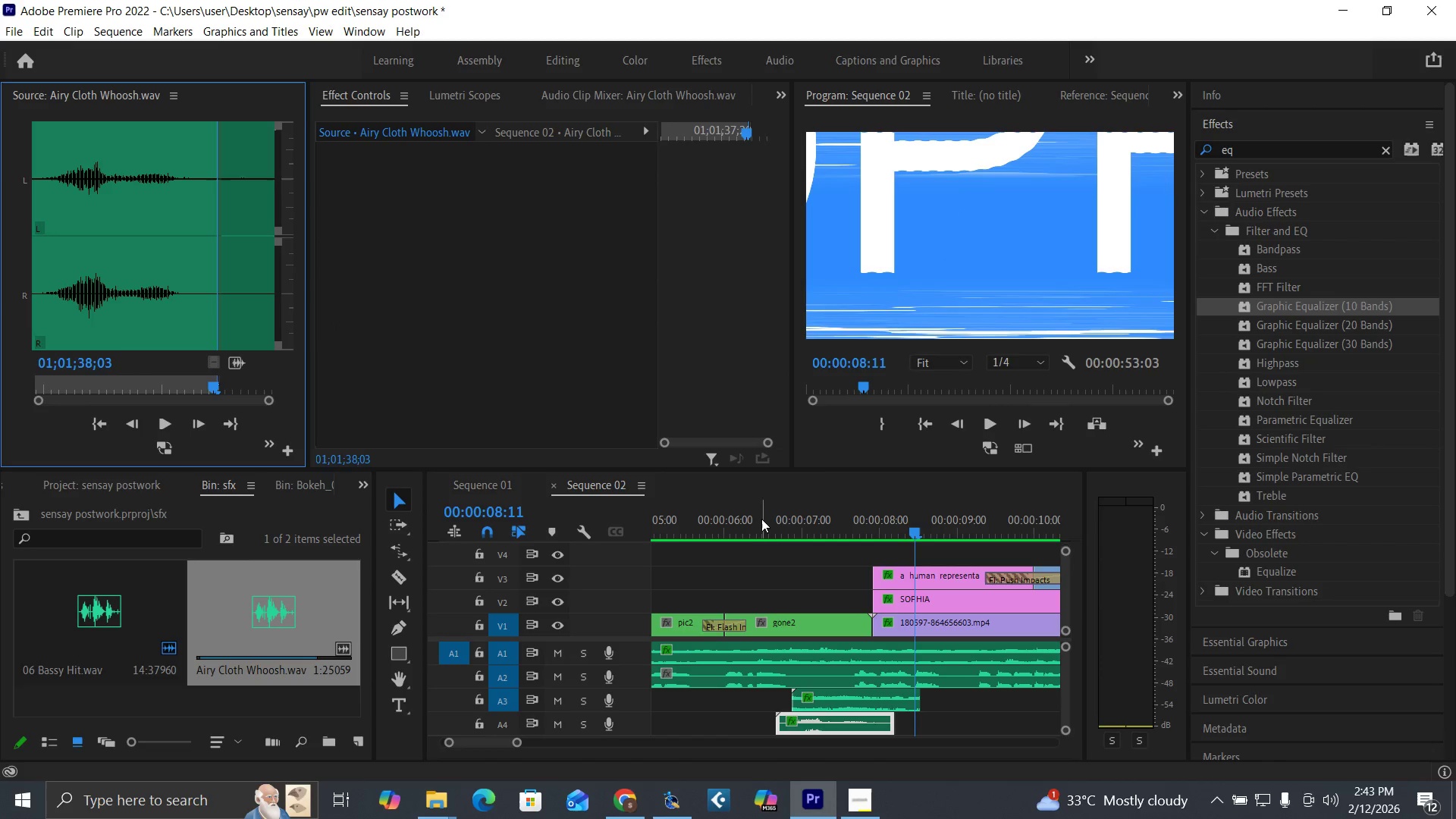 
left_click([752, 516])
 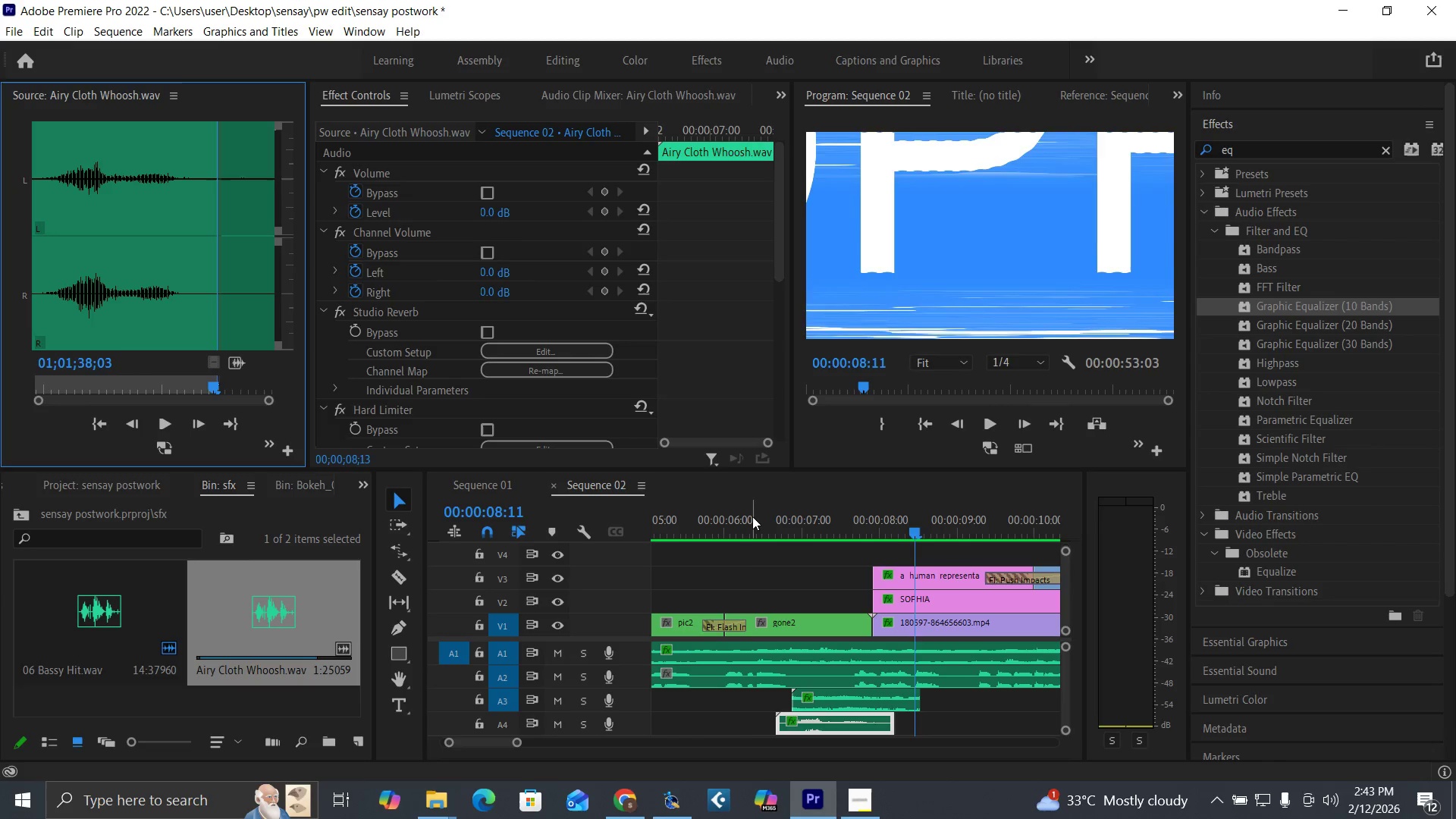 
key(Space)
 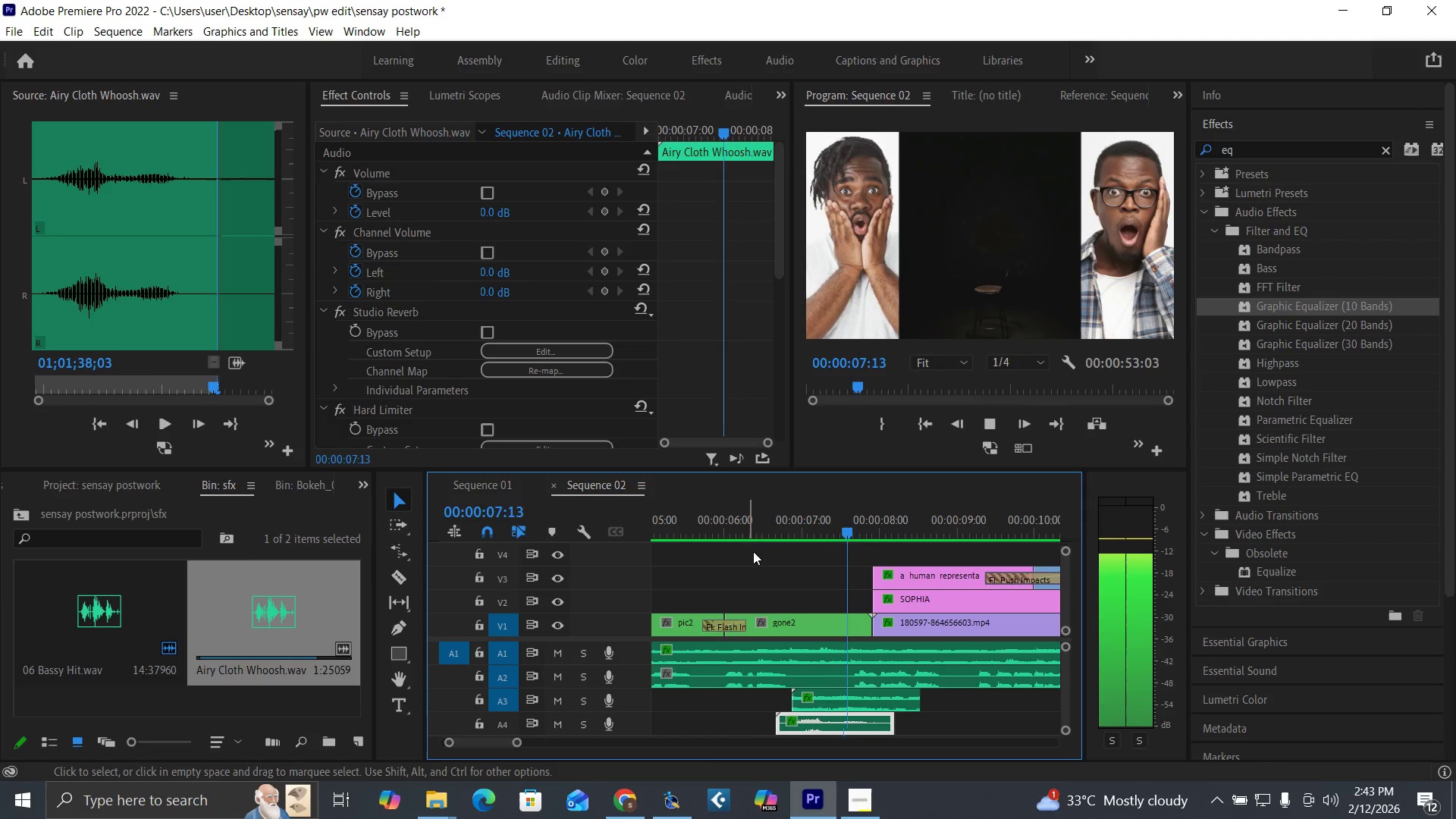 
left_click([723, 528])
 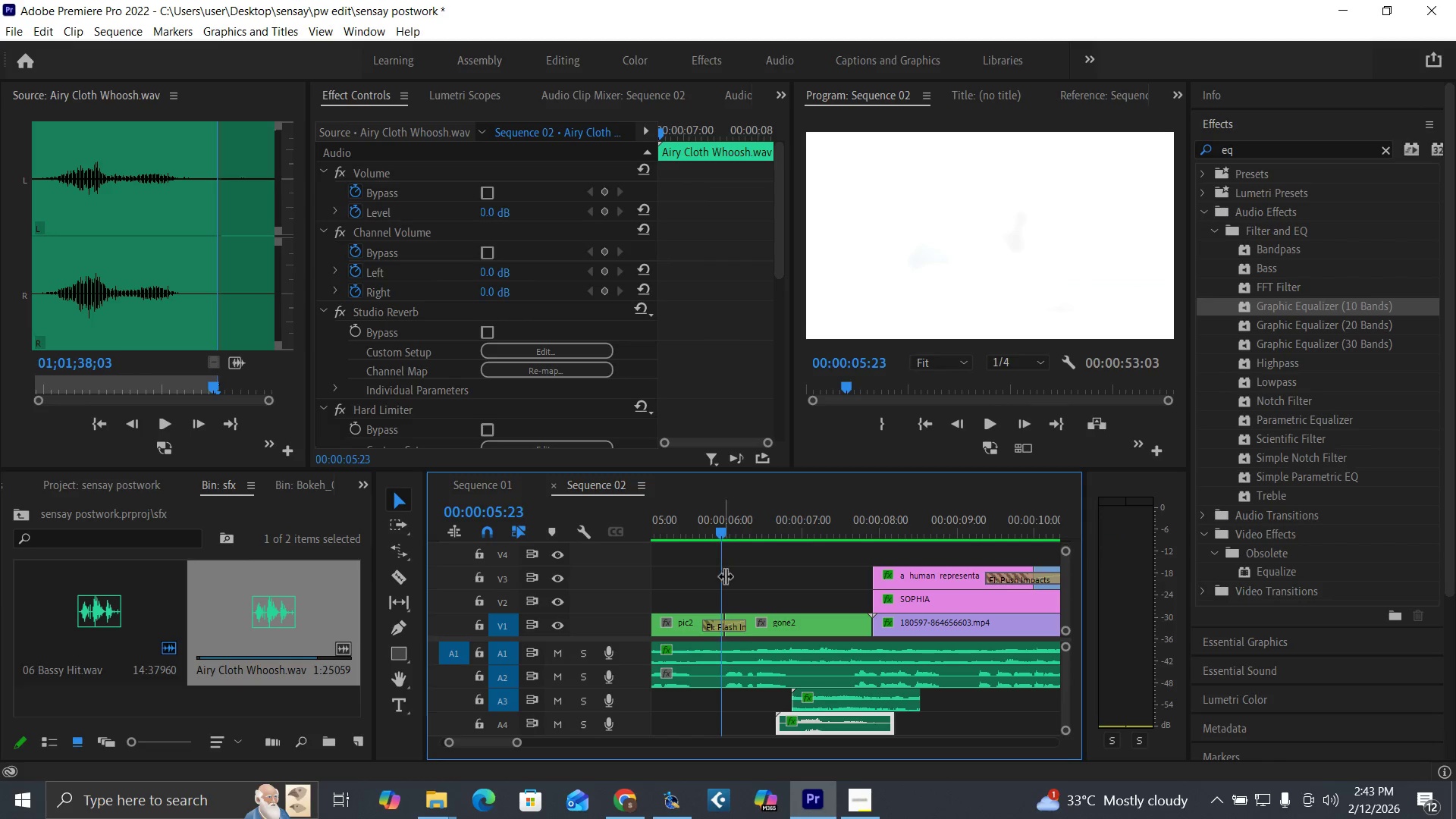 
key(Space)
 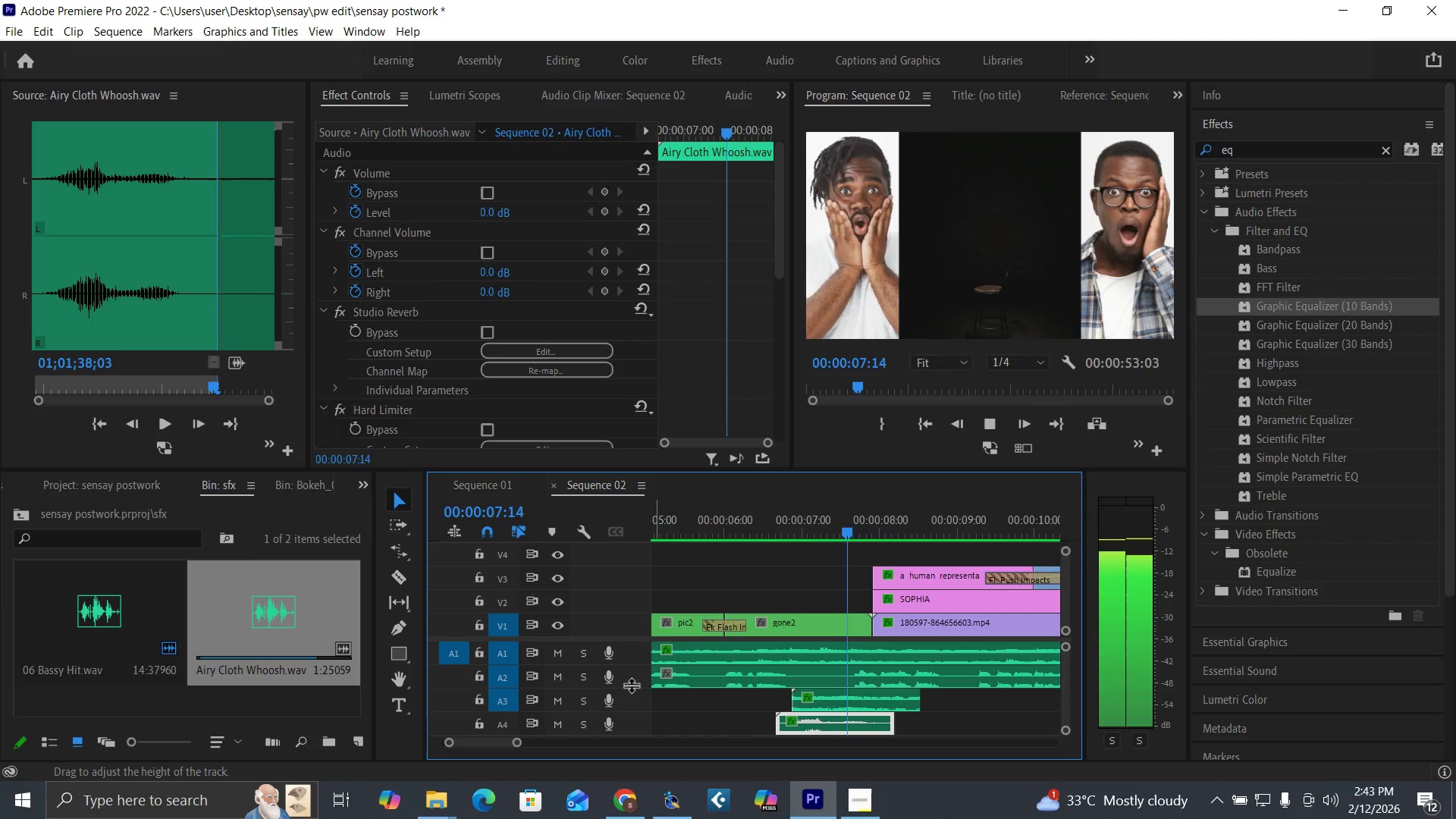 
key(Space)
 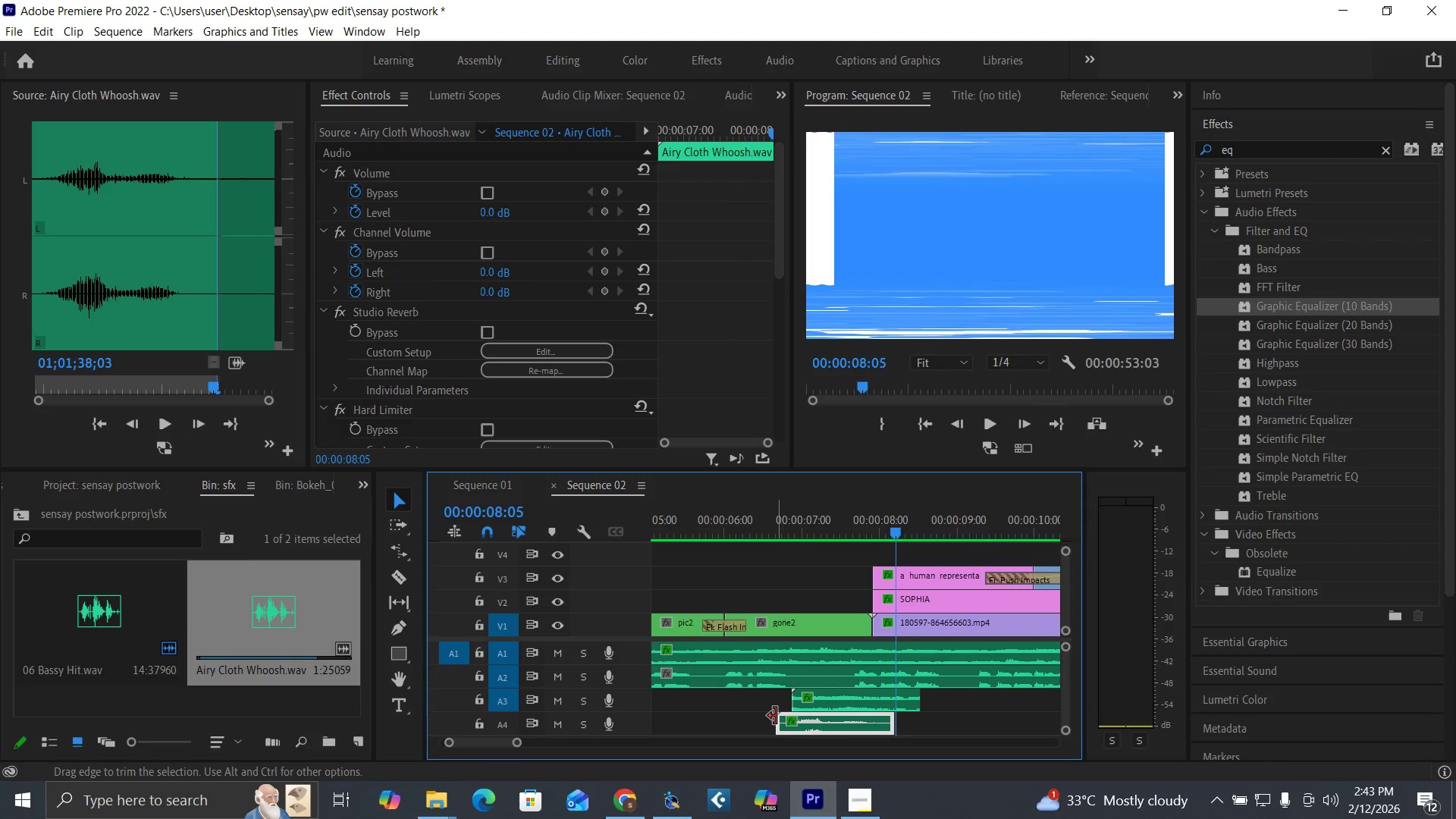 
key(Control+S)
 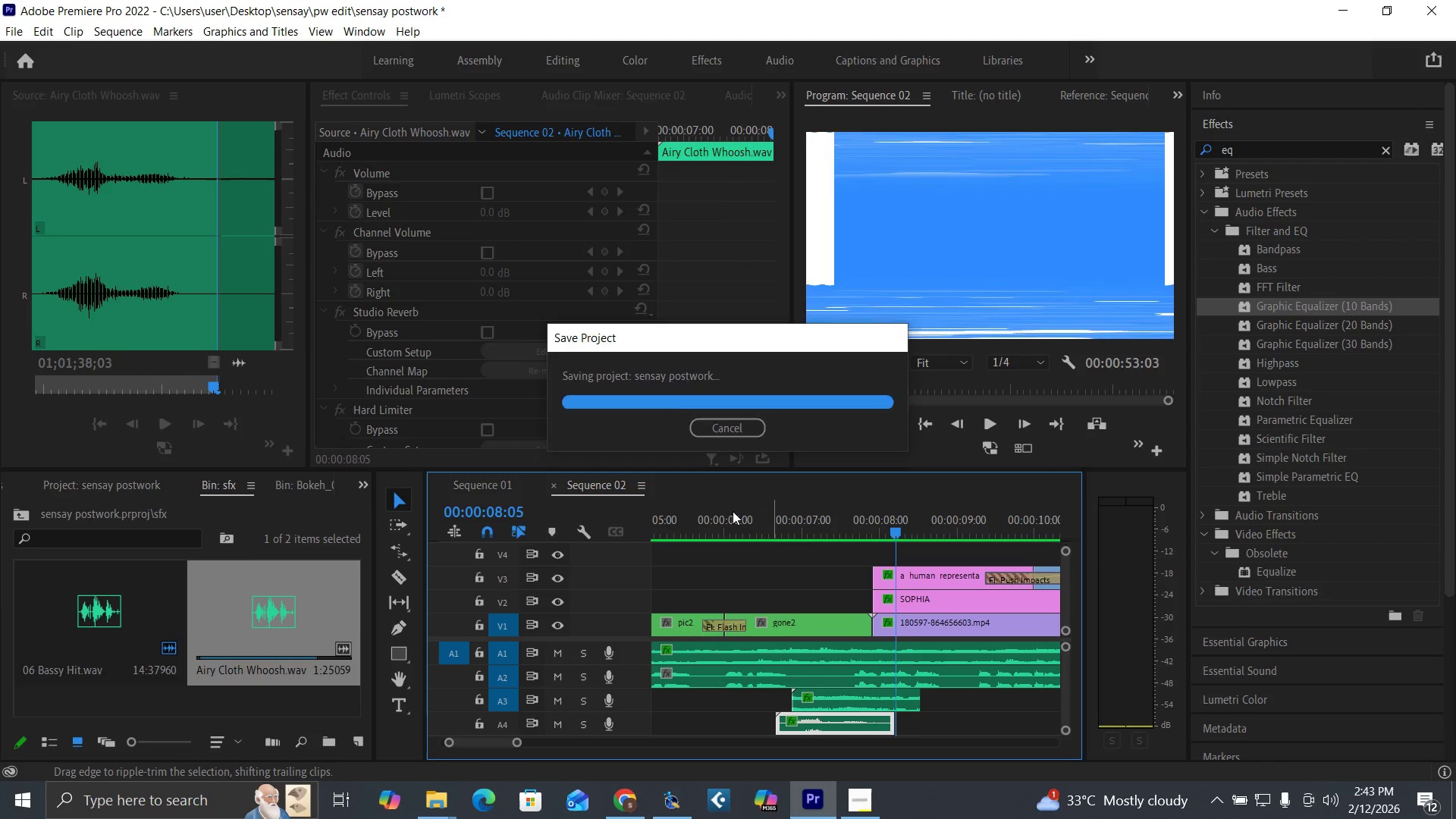 
key(Space)
 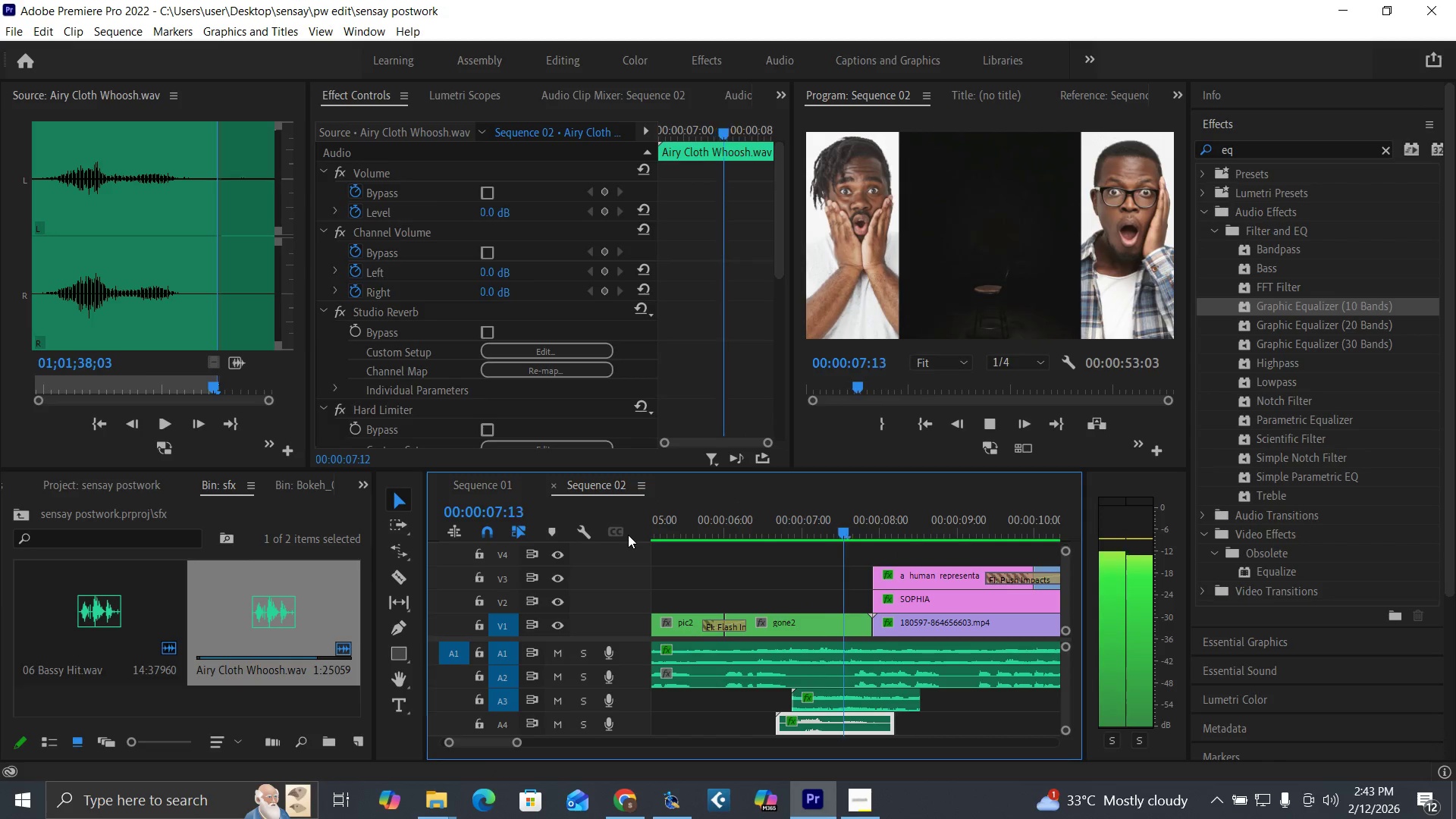 
key(Space)
 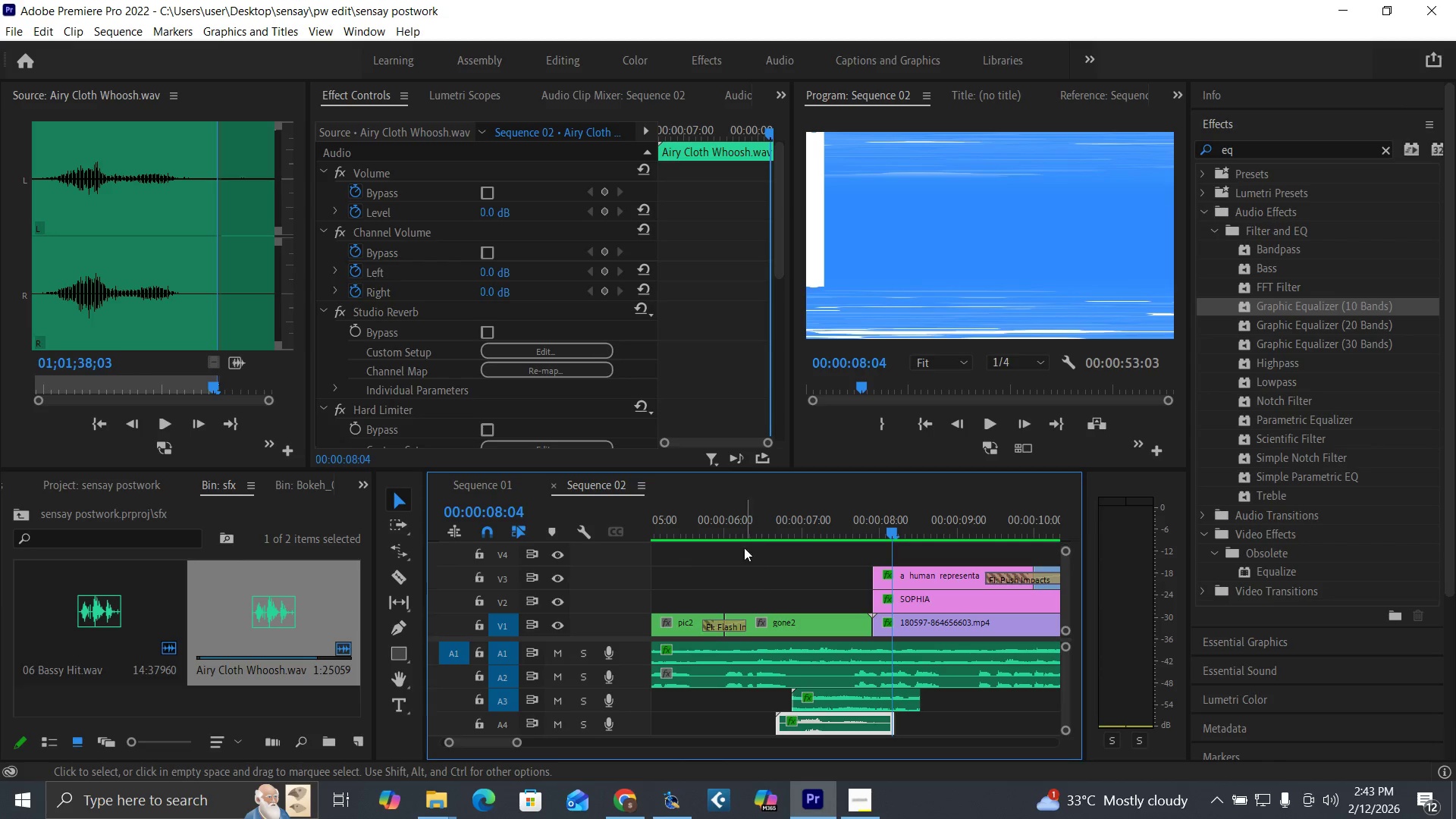 
left_click([710, 526])
 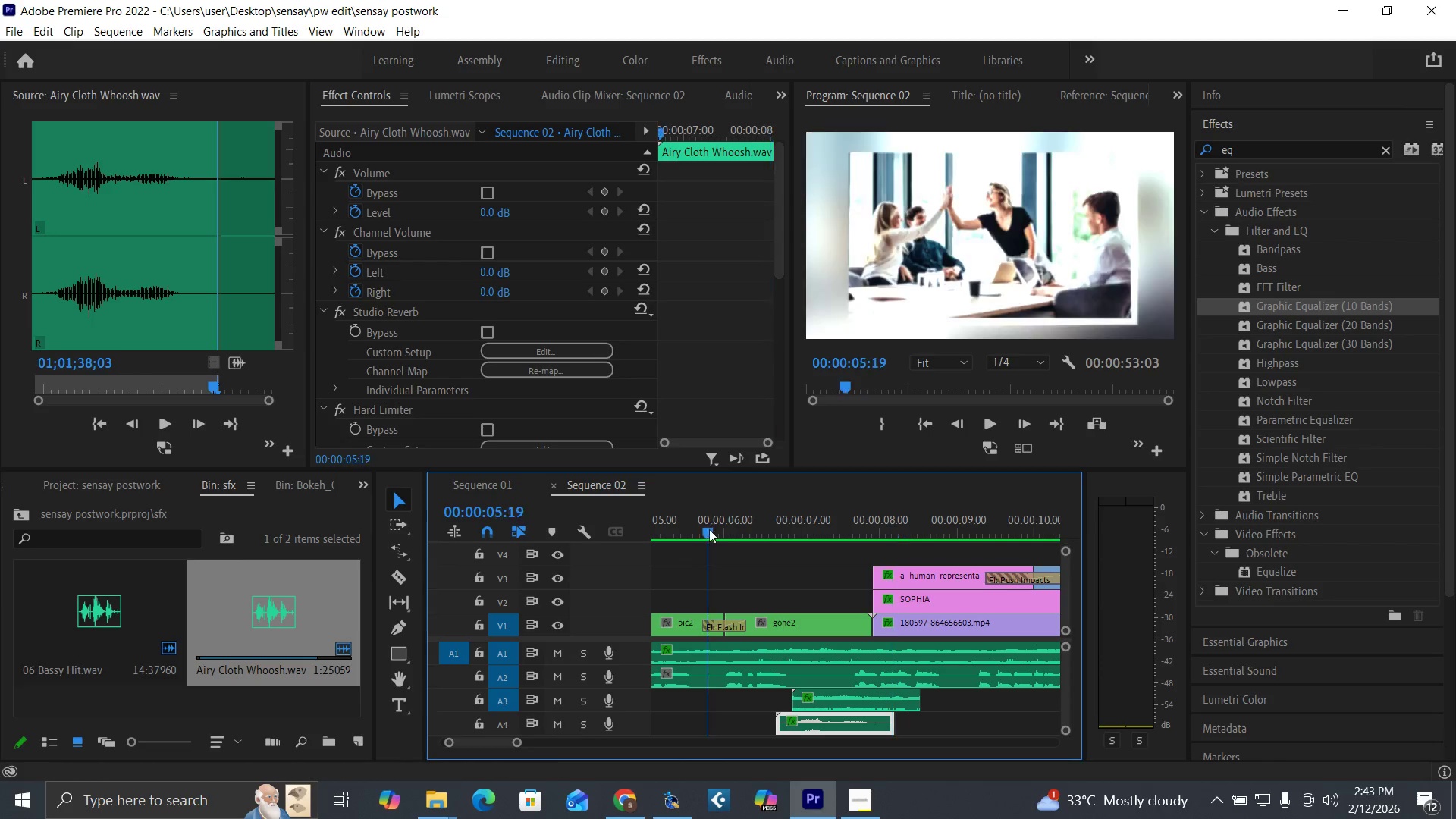 
key(Space)
 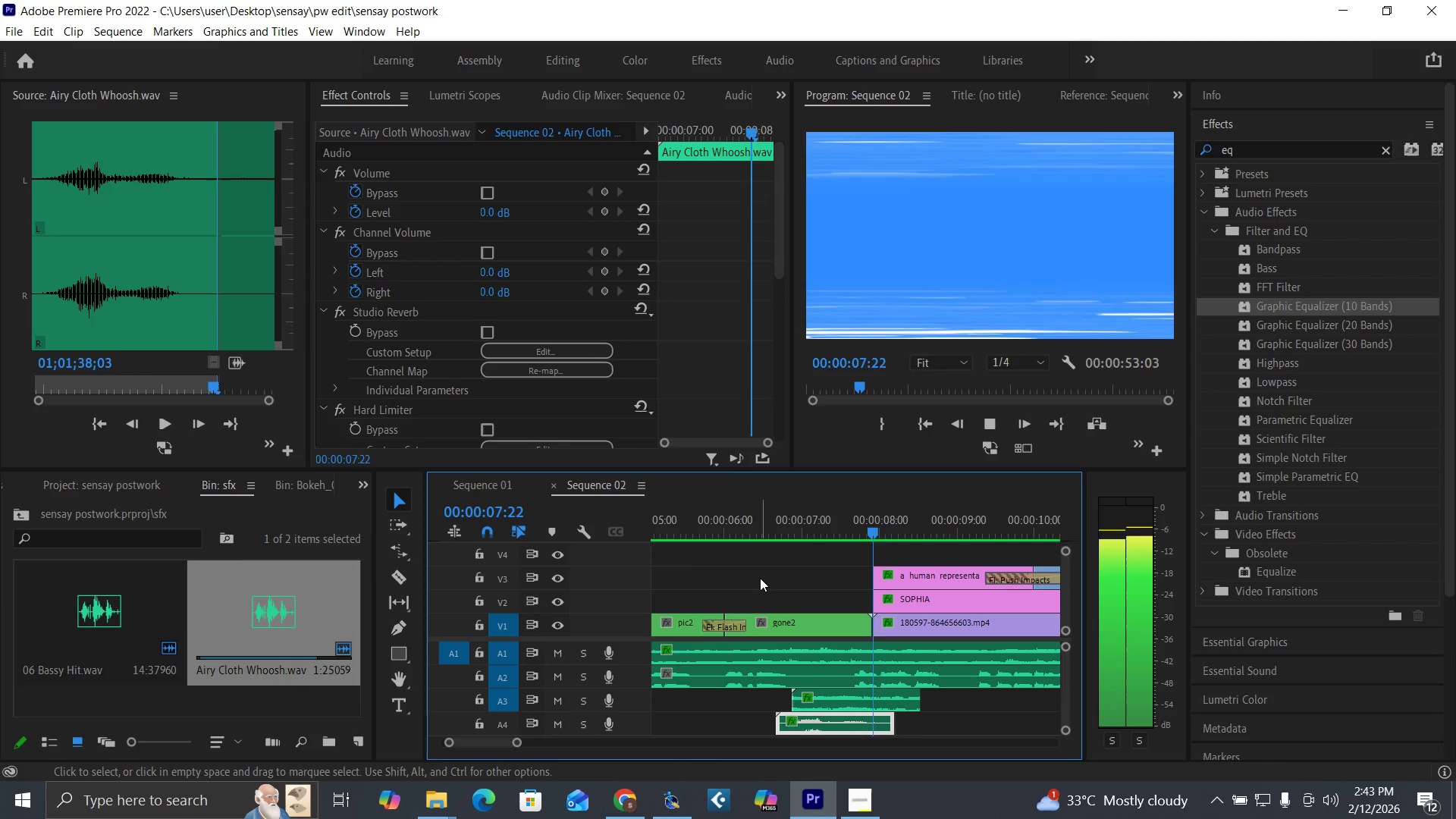 
key(Space)
 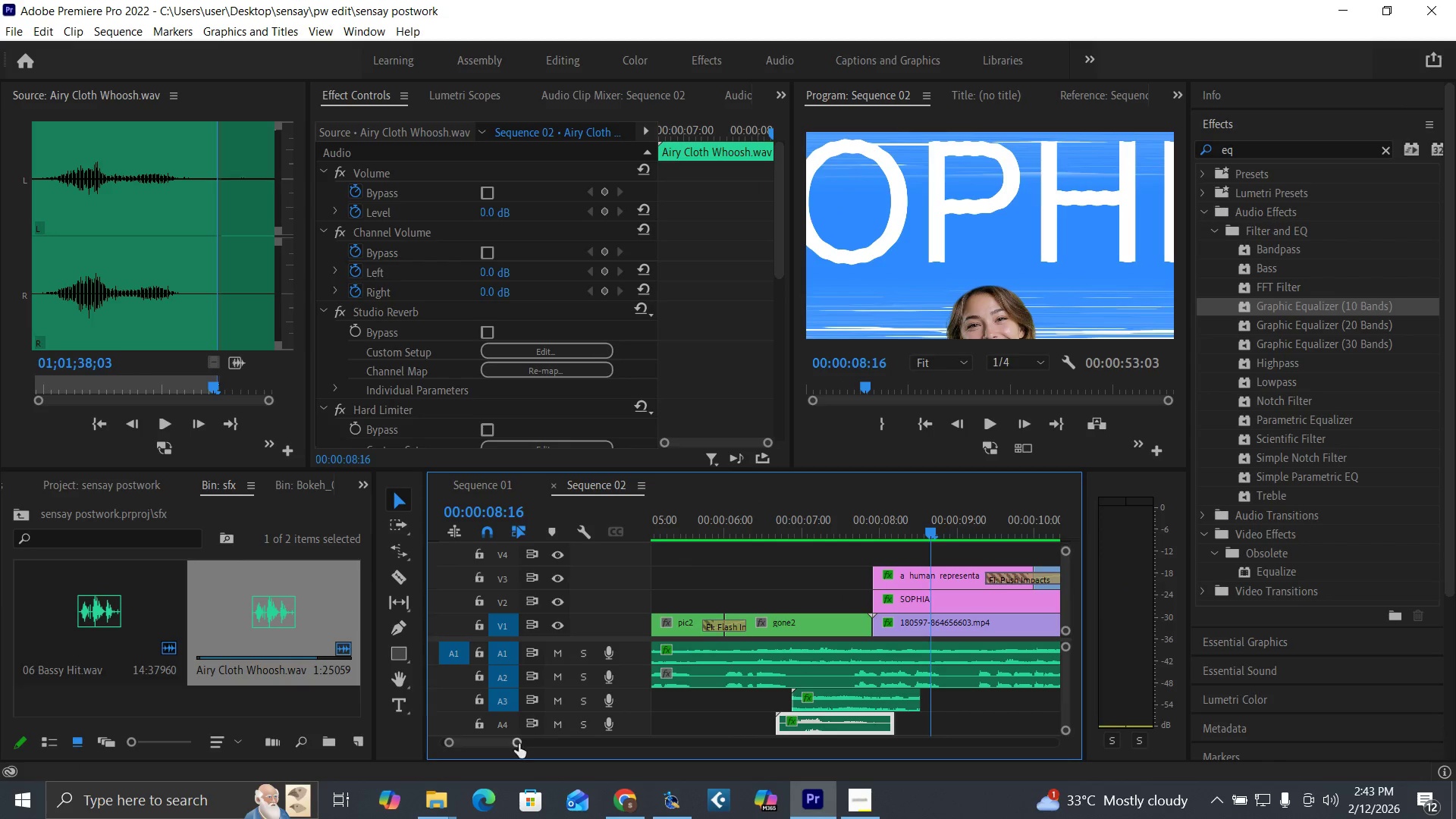 
left_click_drag(start_coordinate=[516, 743], to_coordinate=[532, 746])
 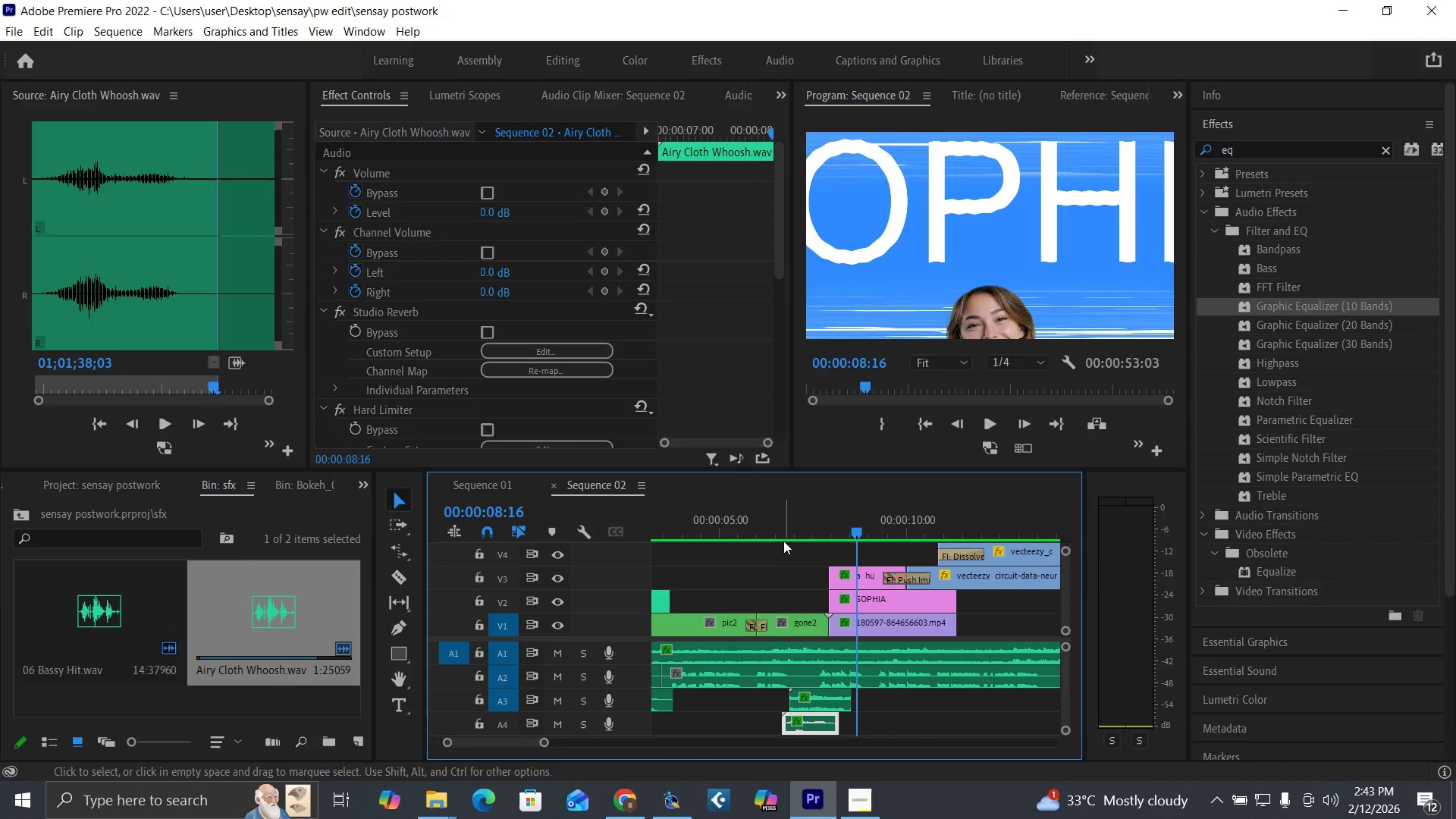 
left_click([782, 530])
 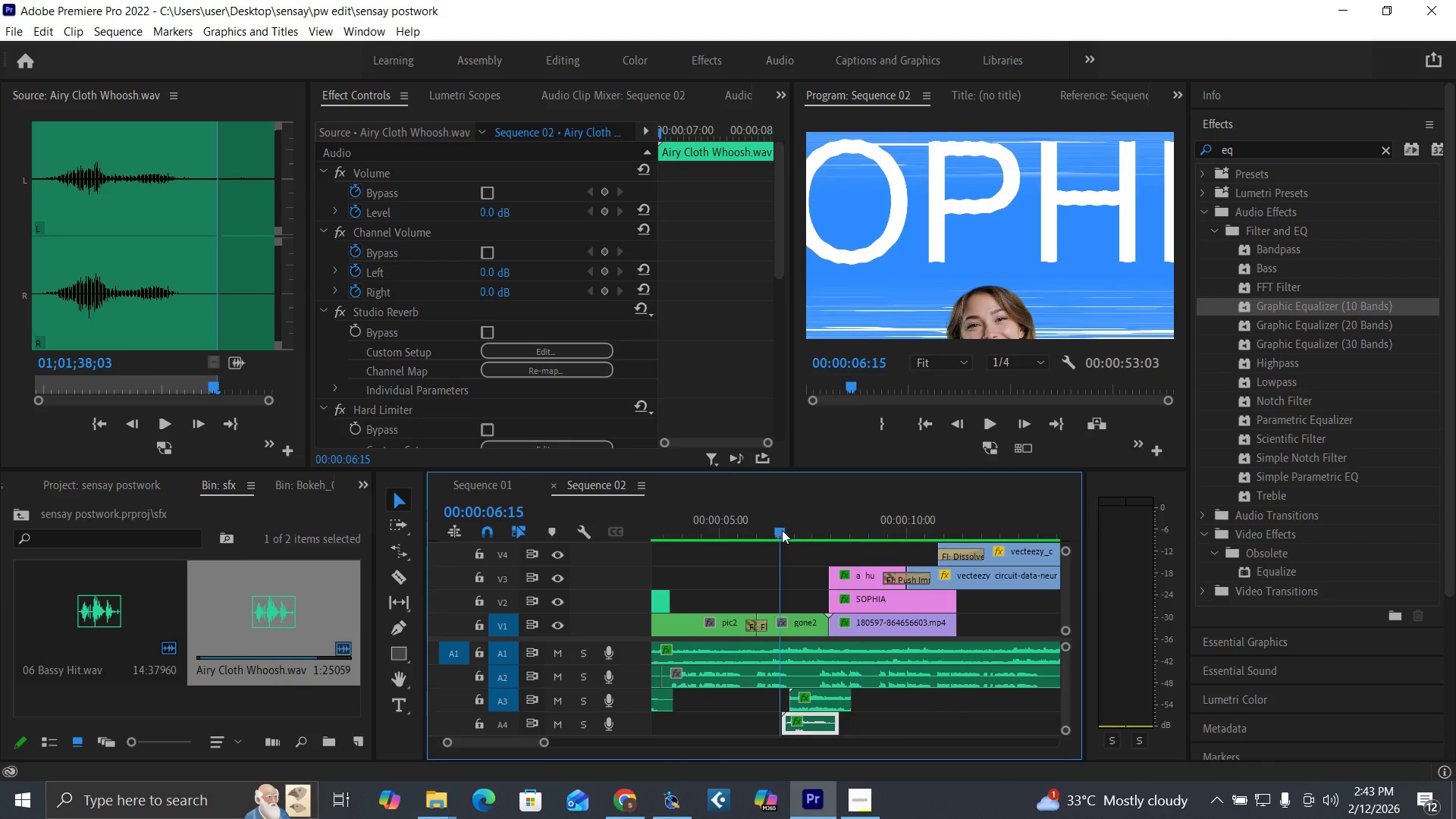 
key(Space)
 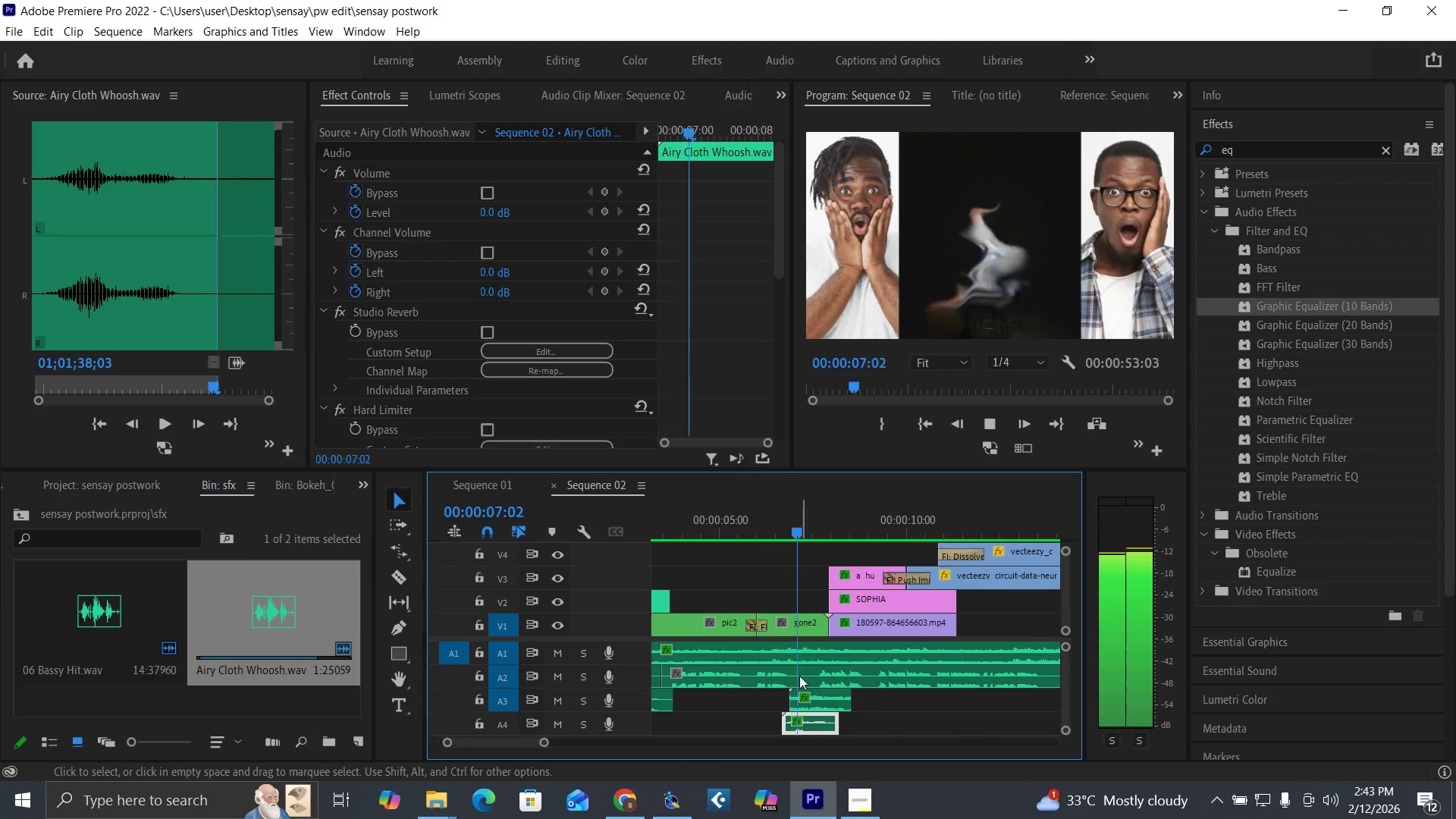 
key(Space)
 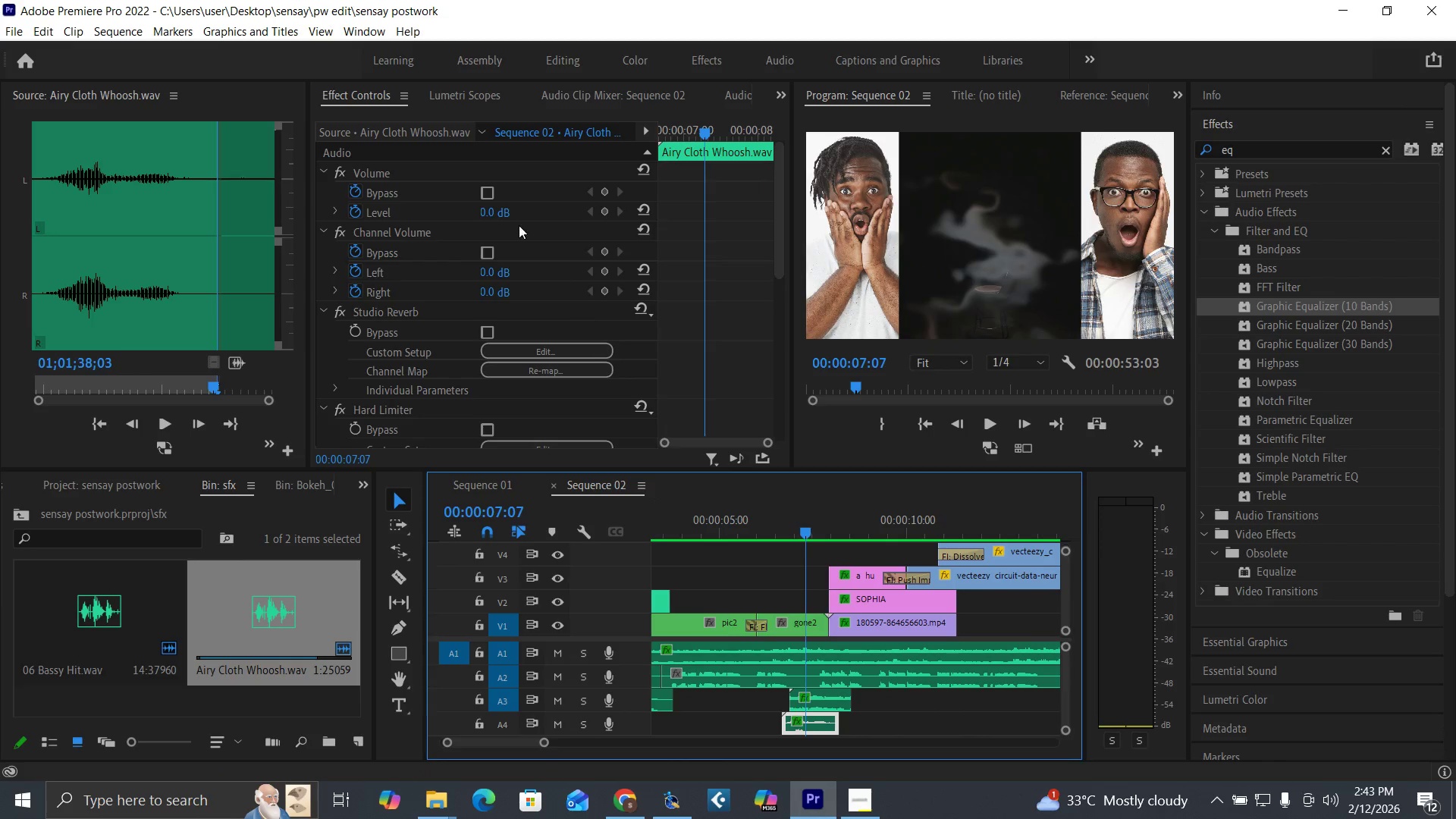 
left_click([493, 209])
 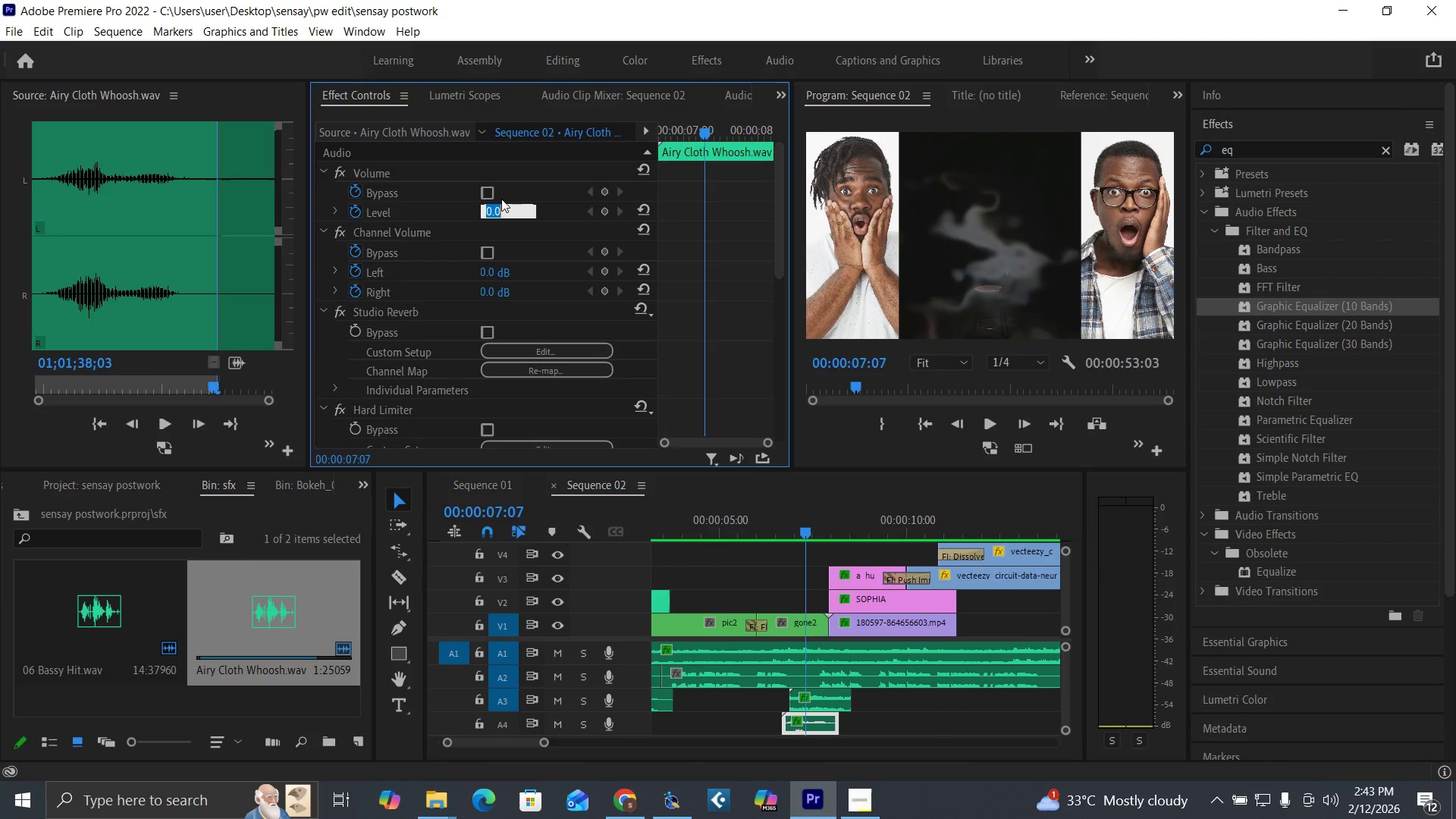 
key(0)
 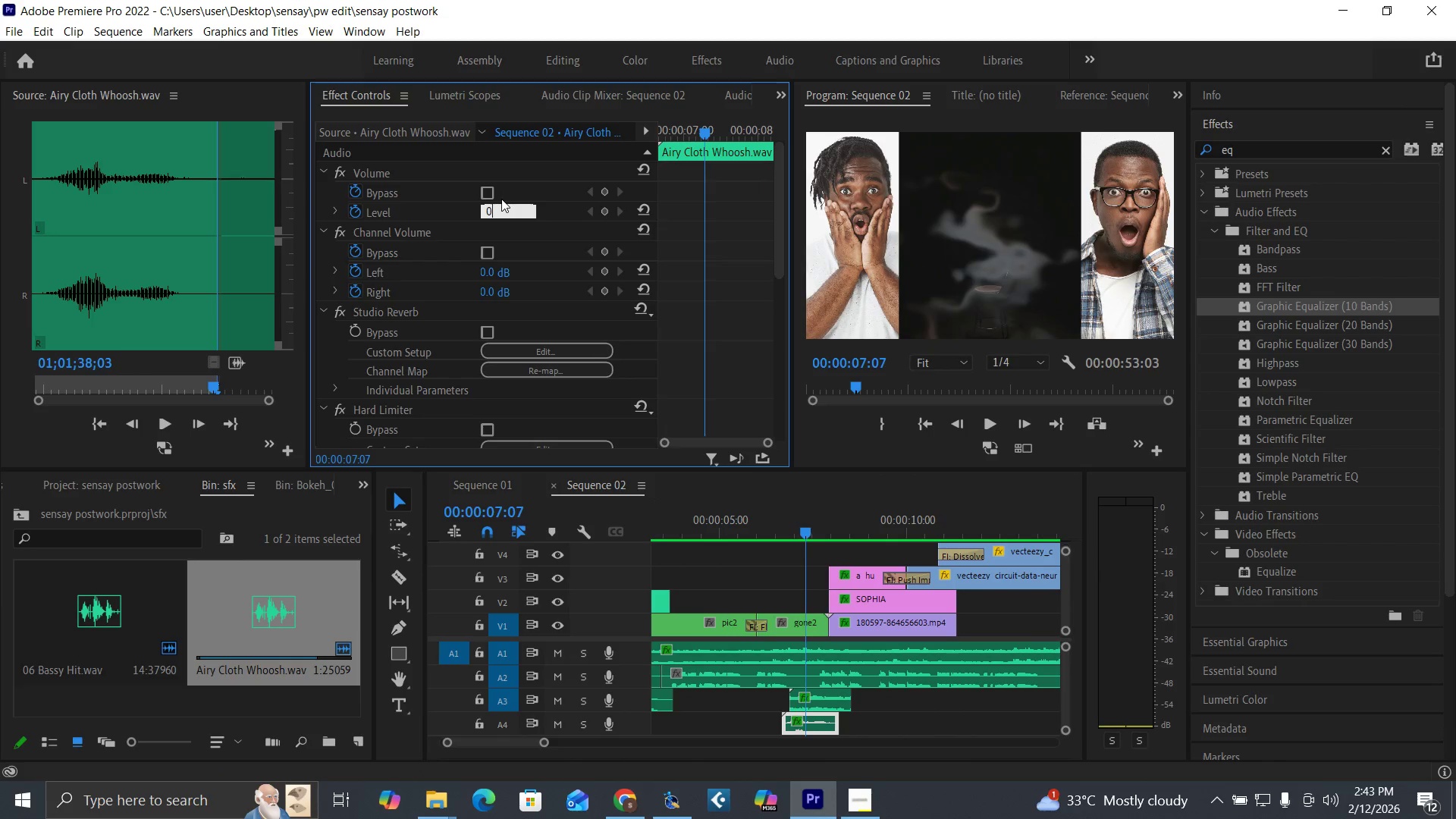 
key(Enter)
 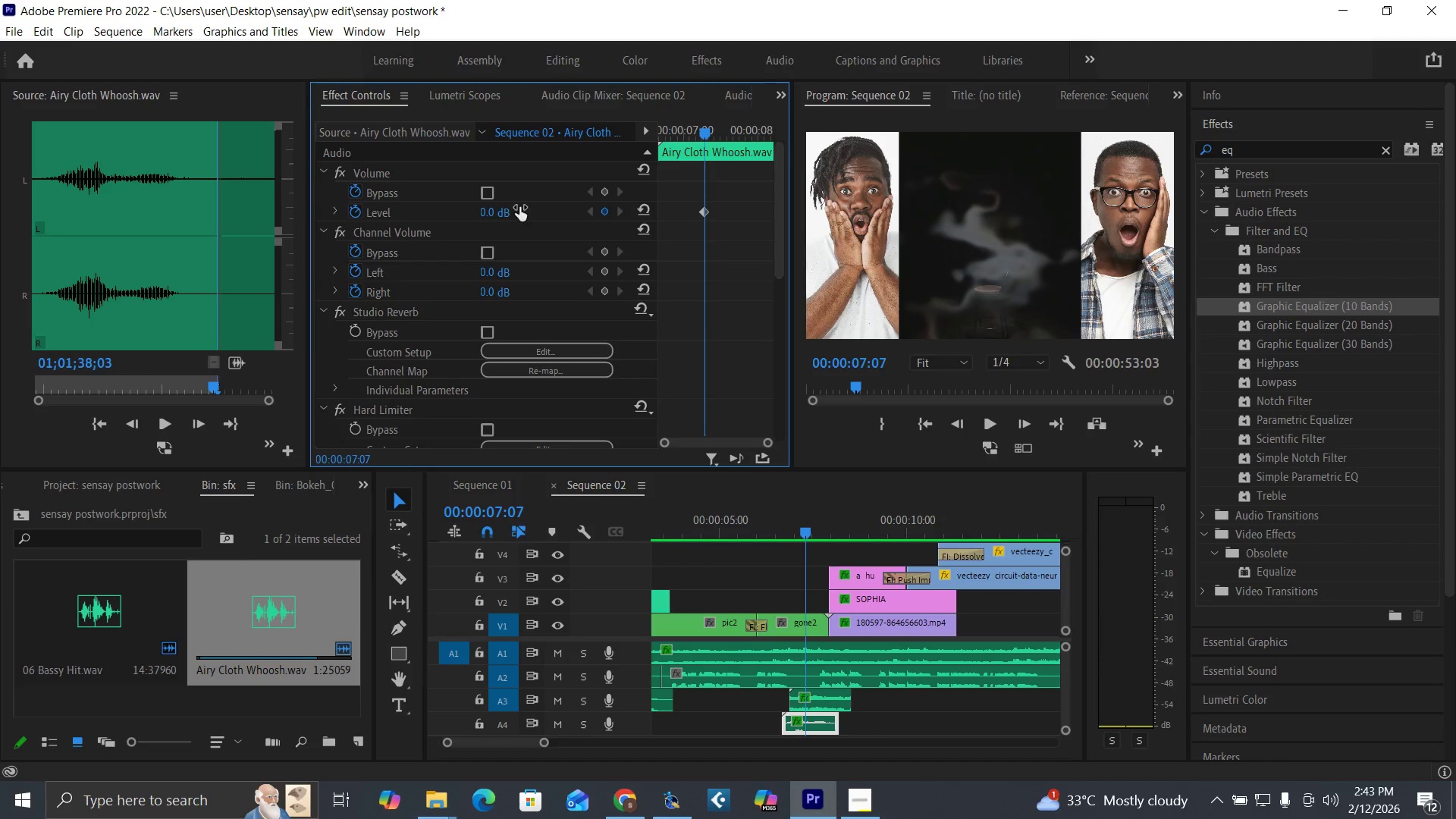 
key(Space)
 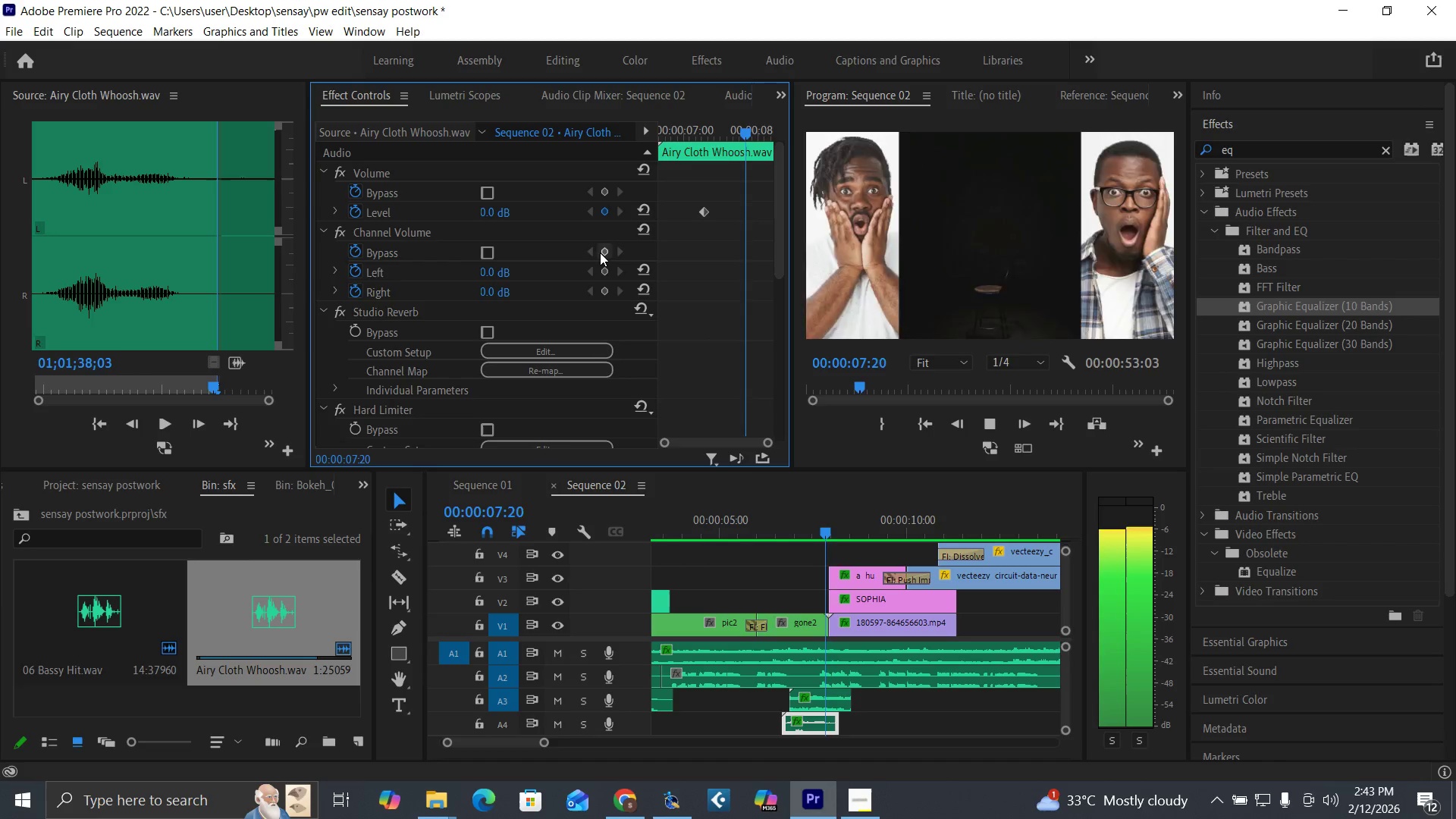 
key(Space)
 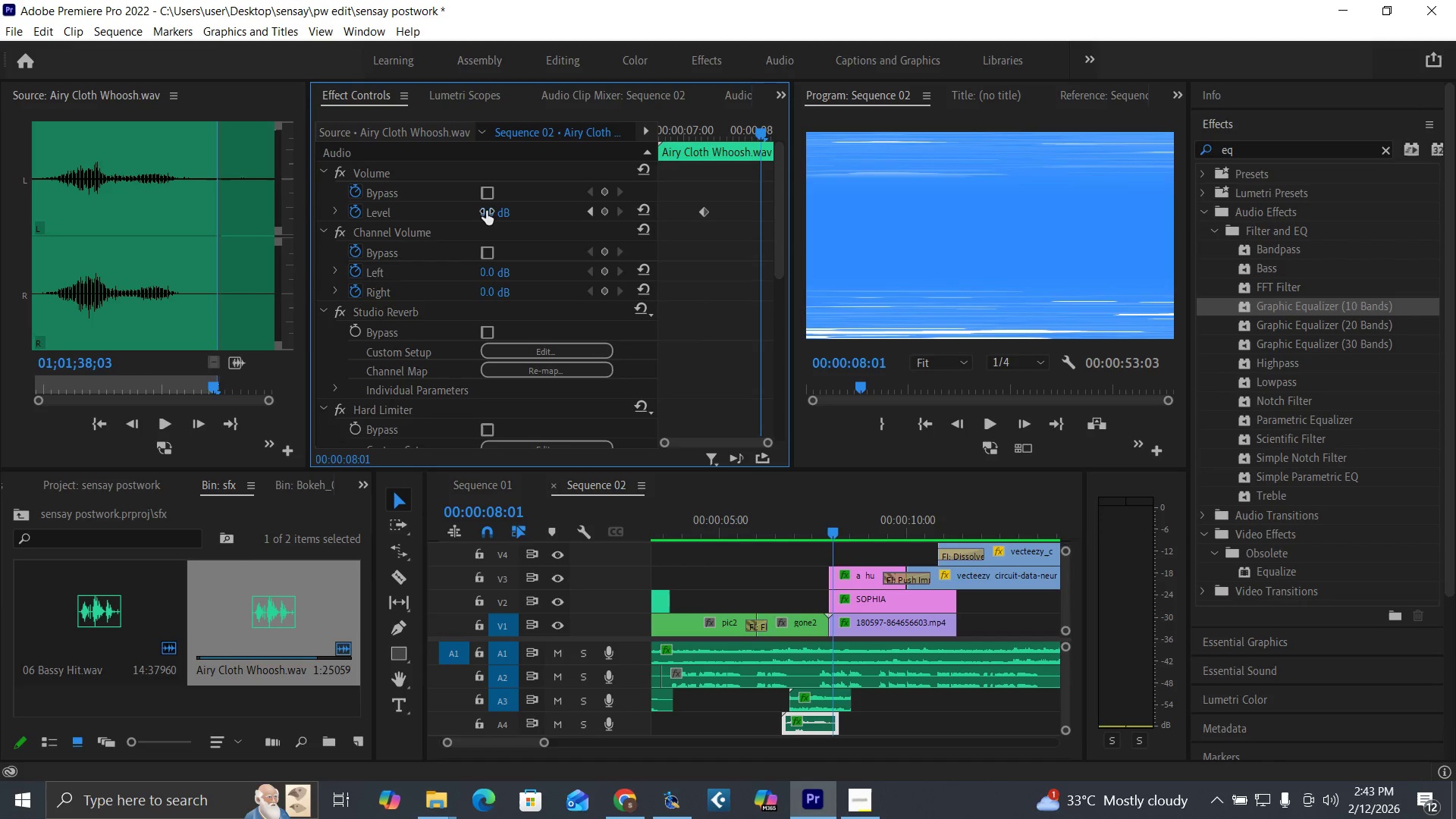 
left_click([485, 211])
 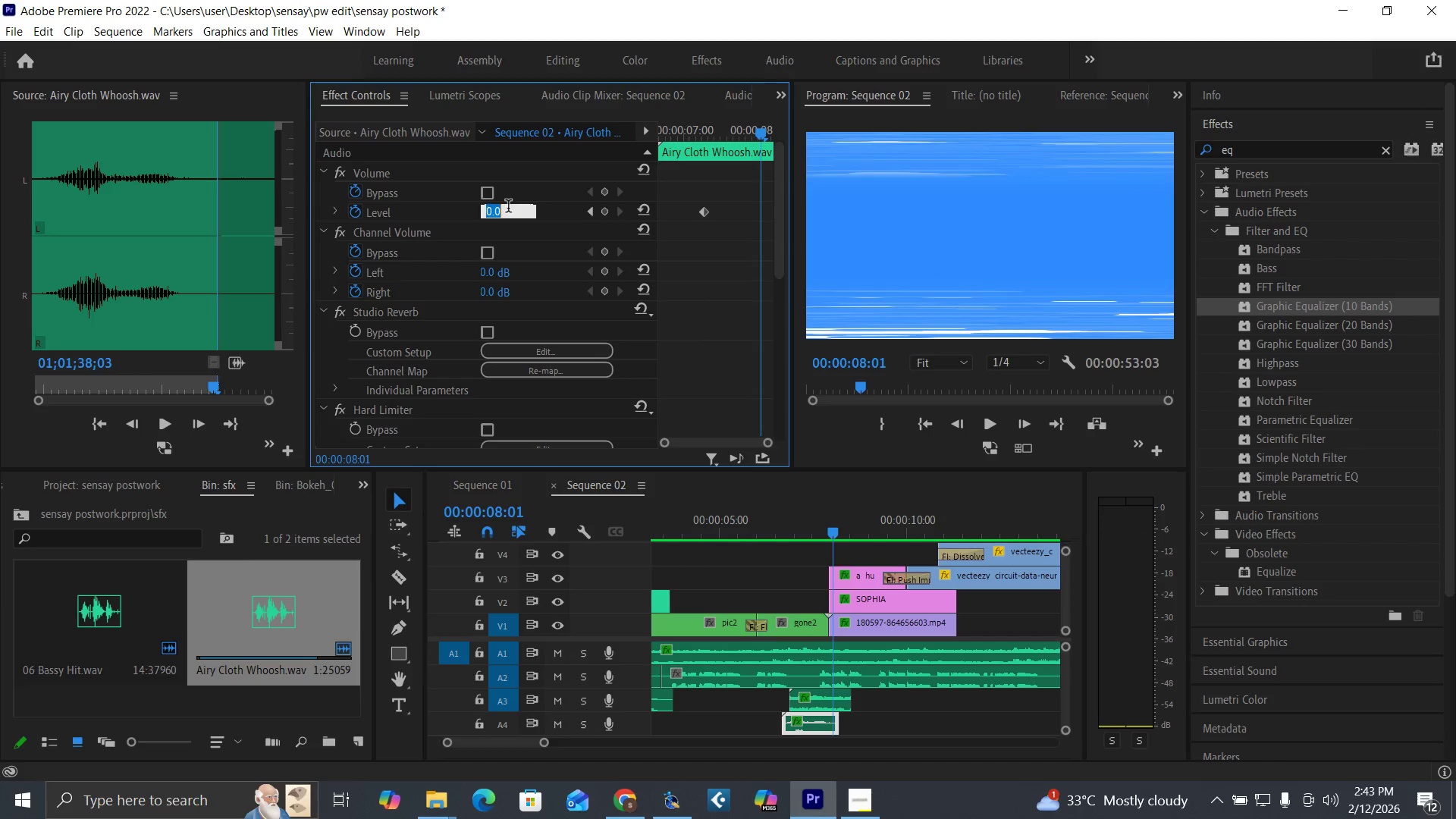 
type(-20)
 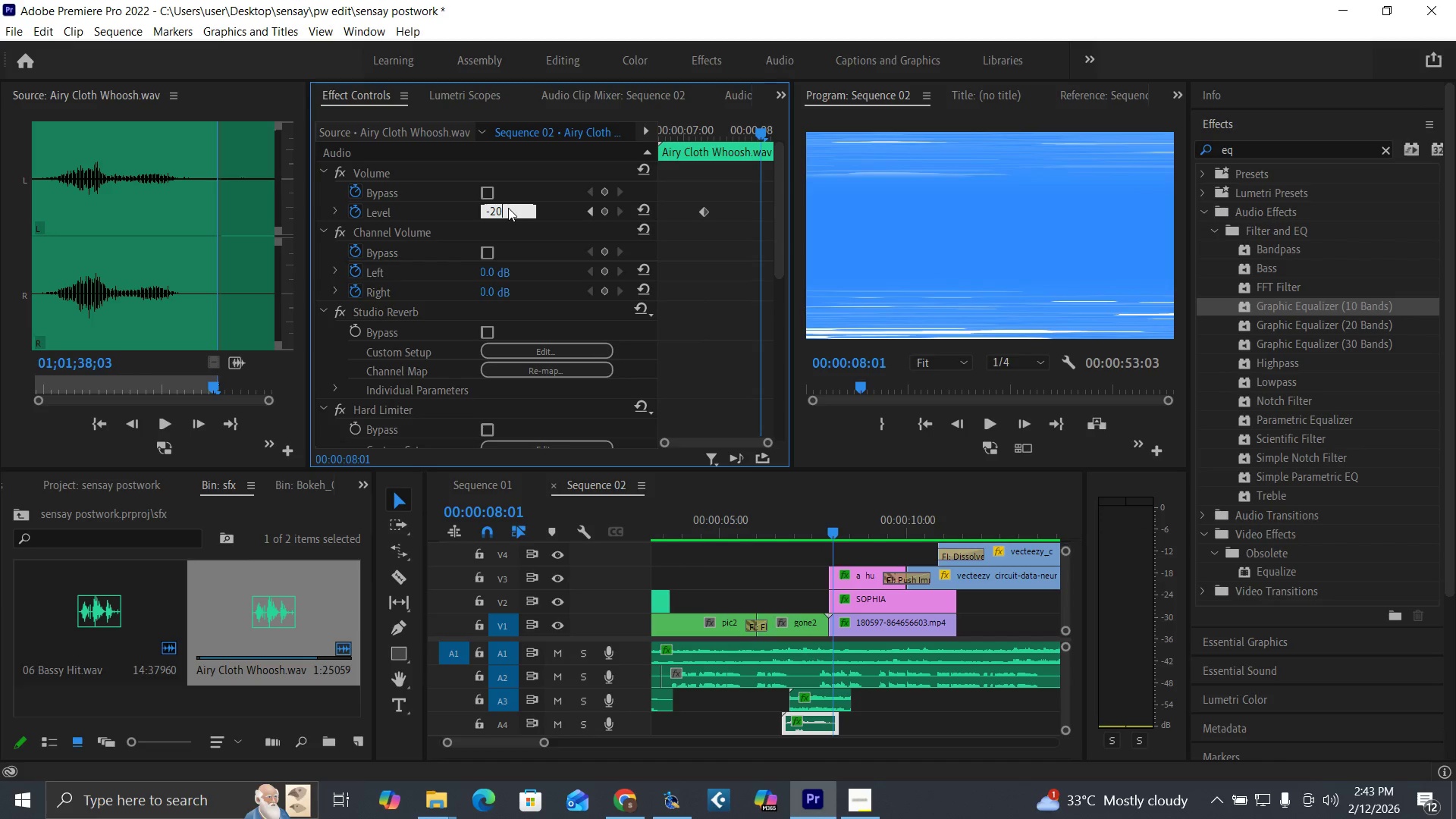 
key(Enter)
 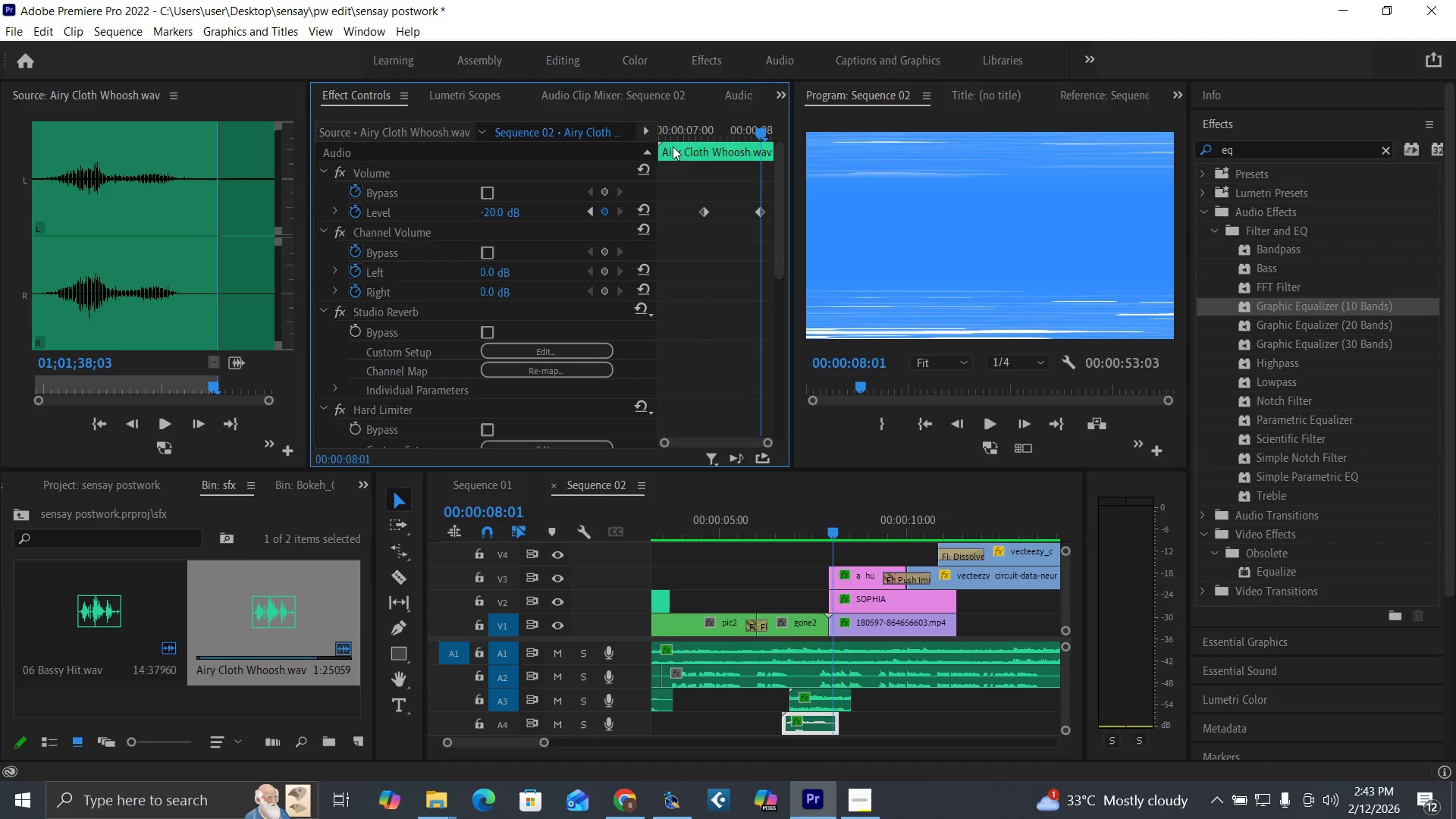 
left_click([670, 132])
 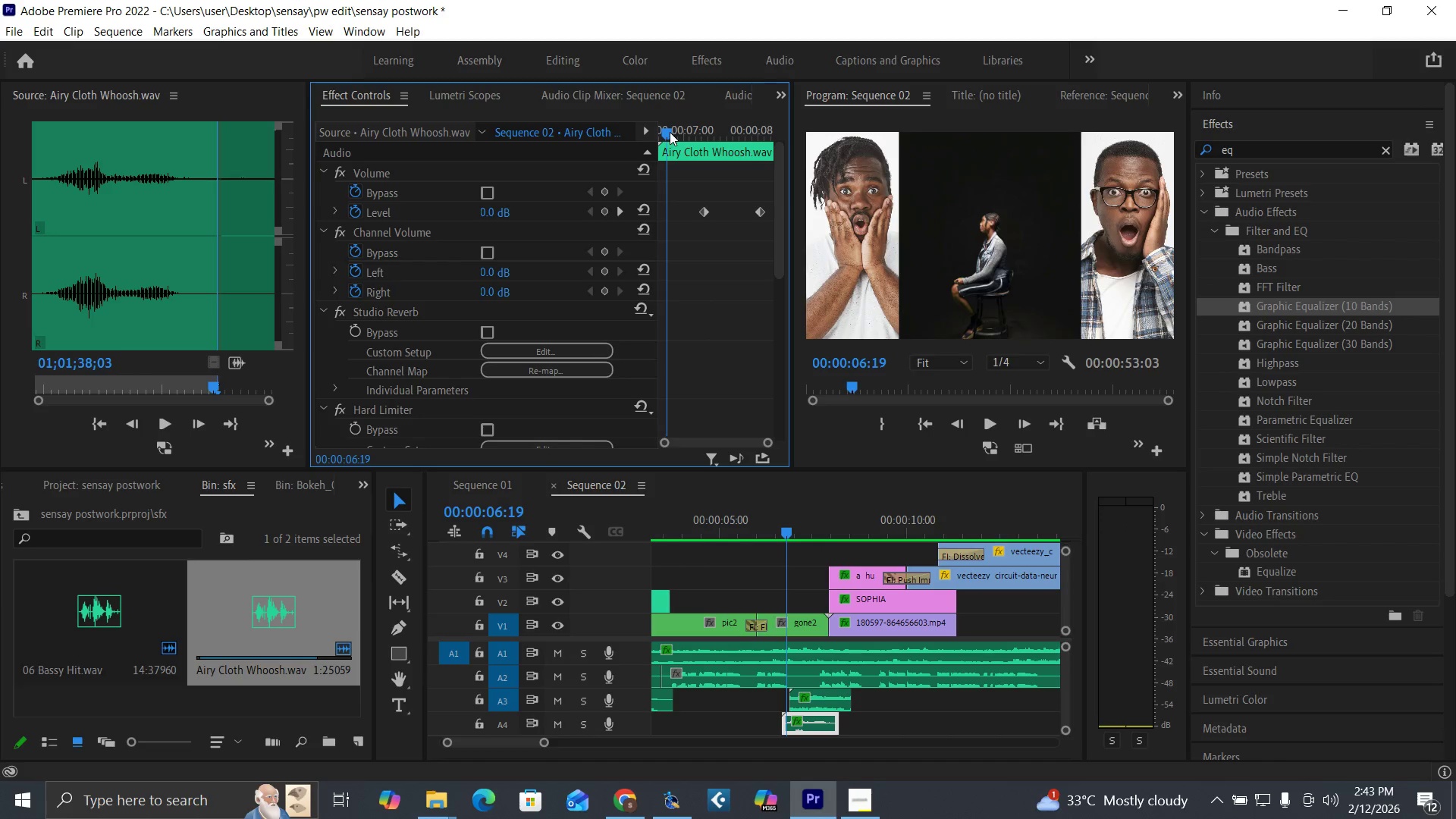 
key(Space)
 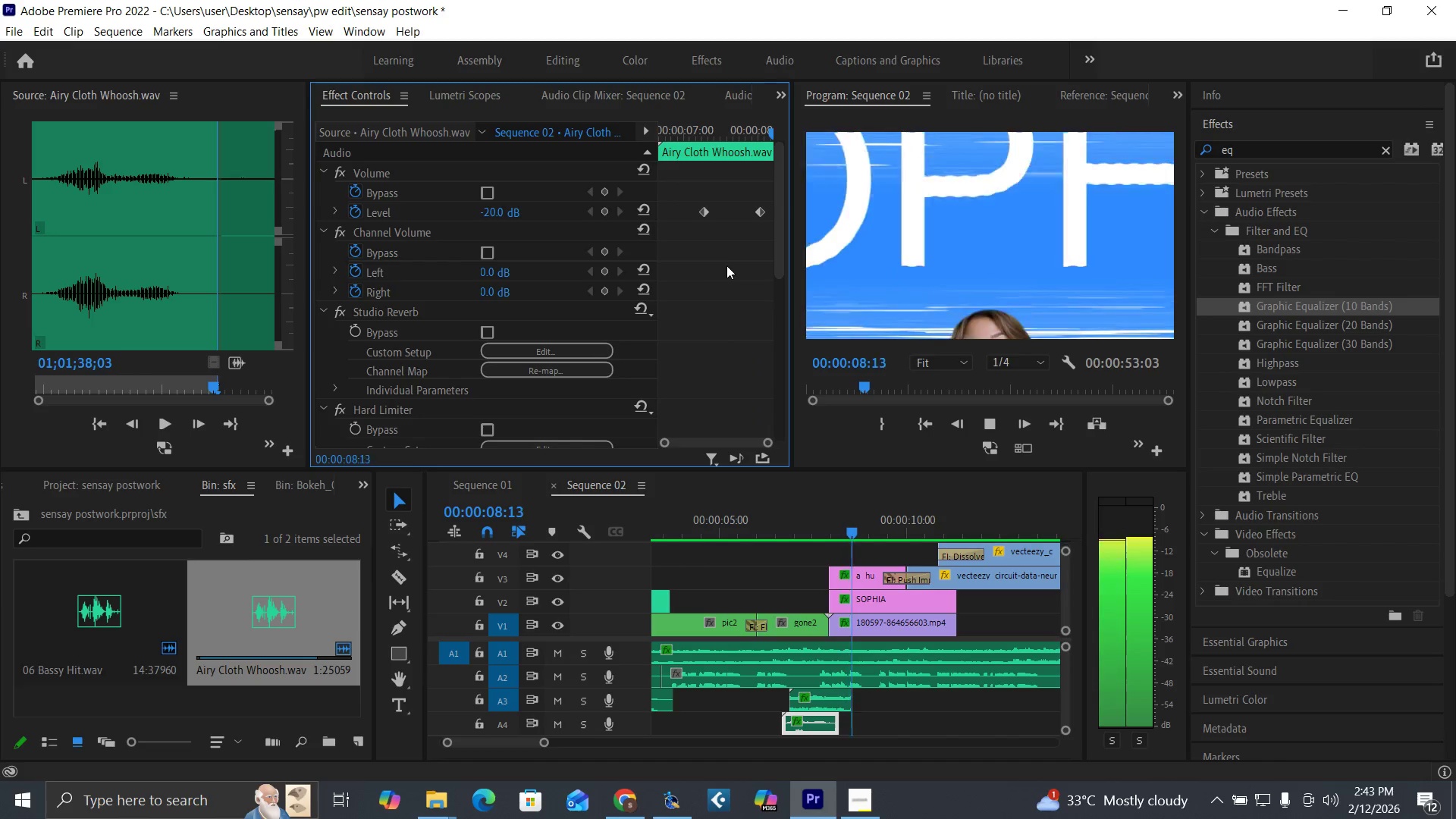 
key(Space)
 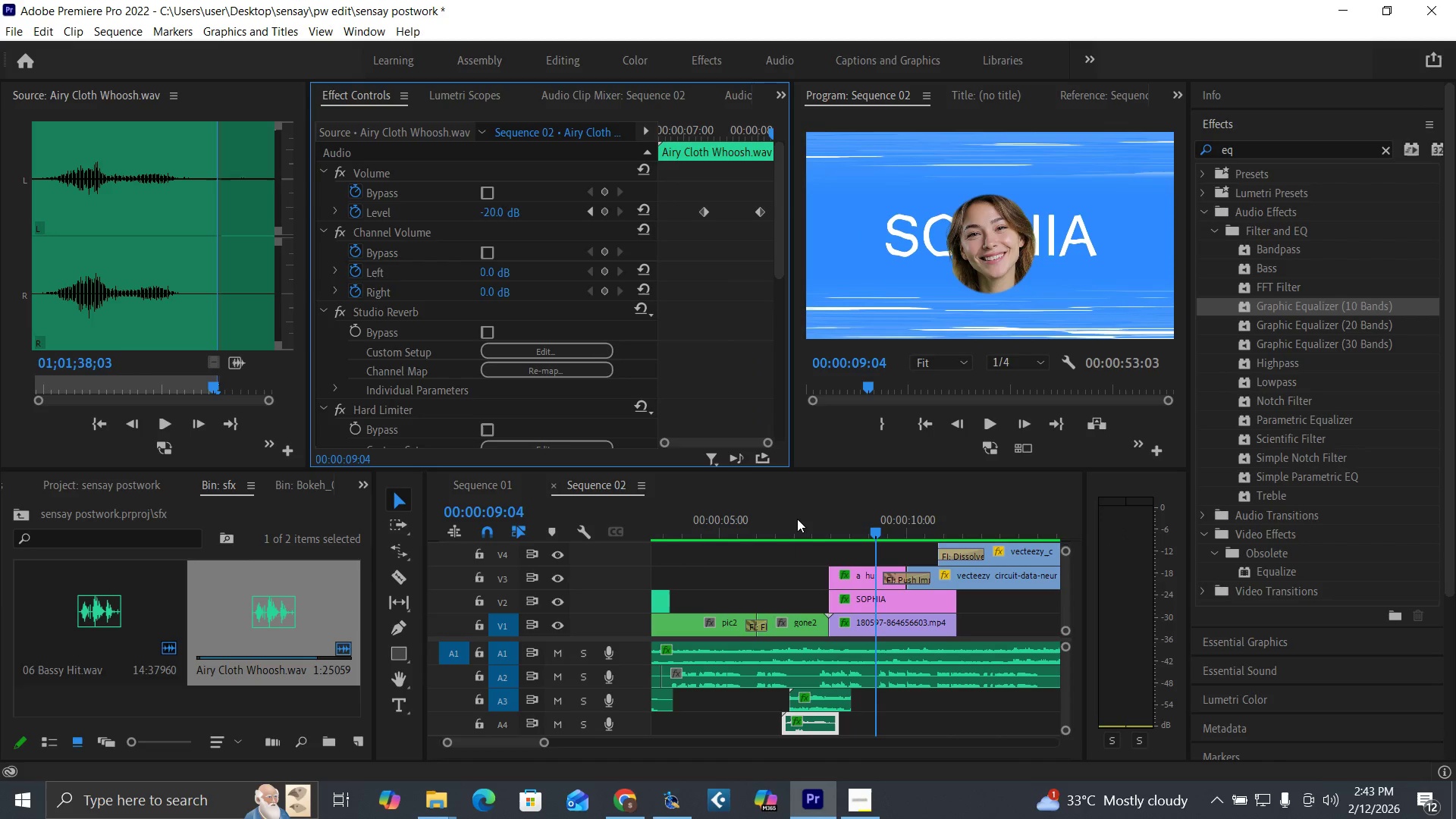 
left_click([780, 526])
 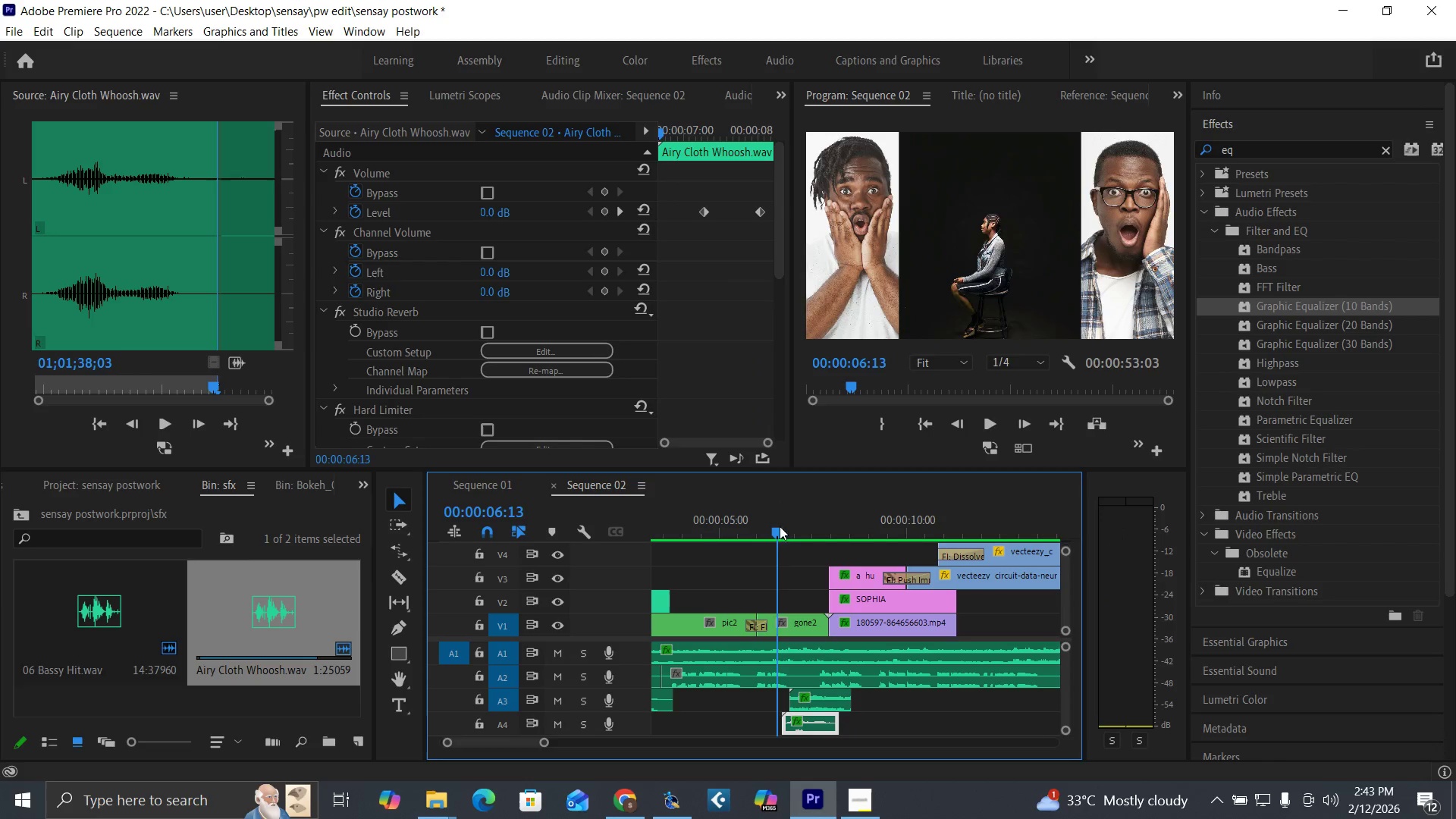 
key(Space)
 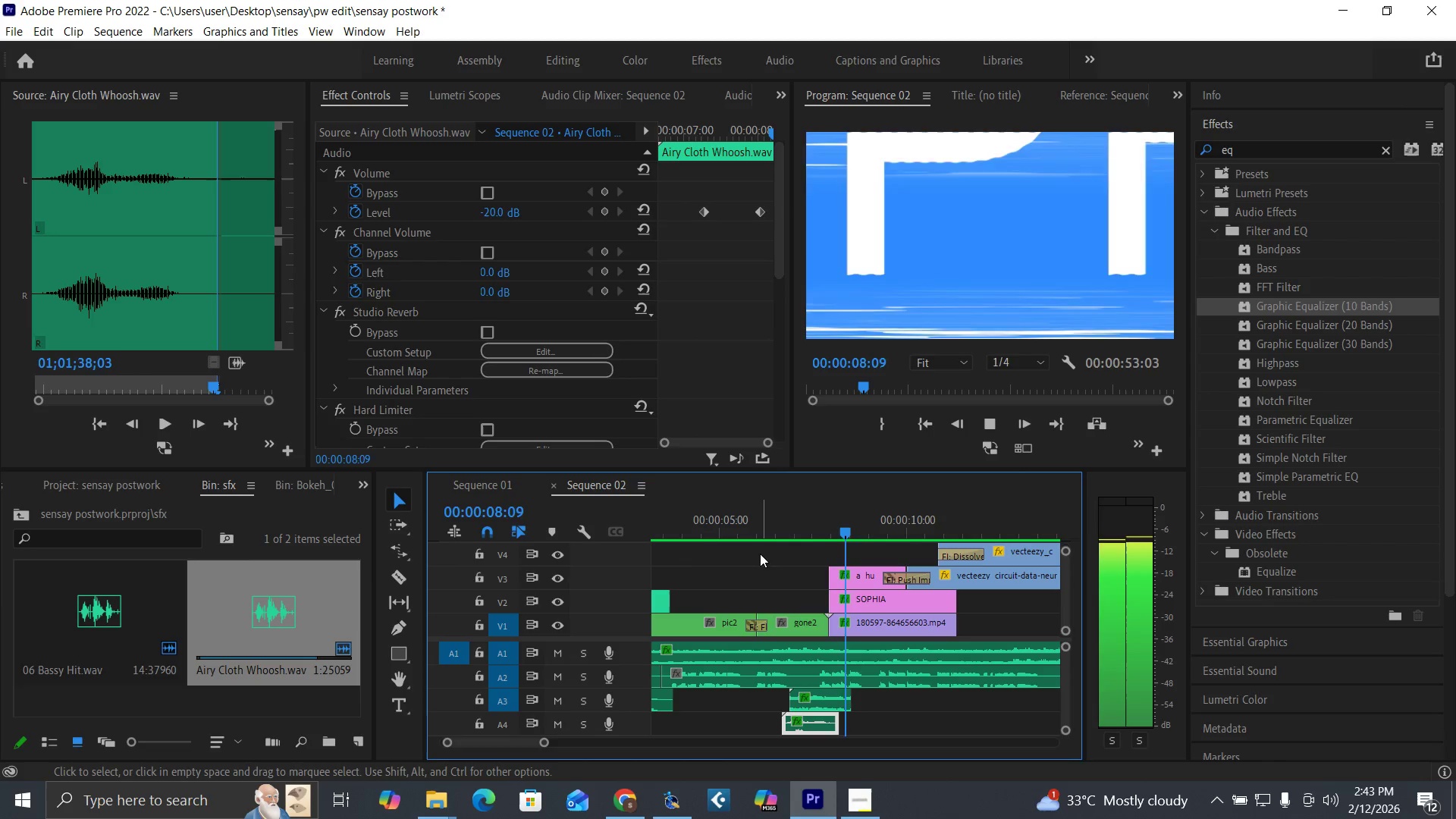 
key(Space)
 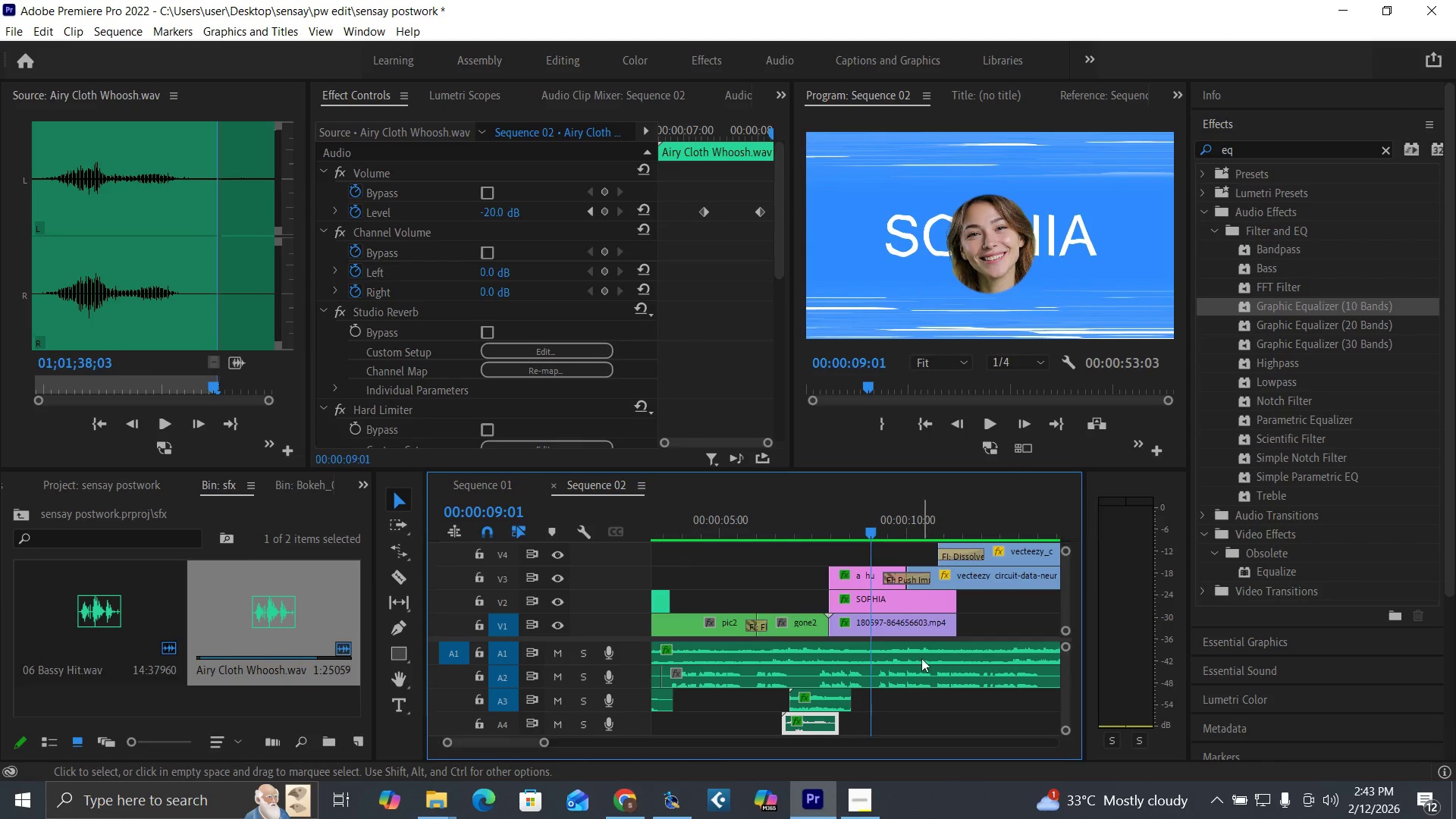 
key(Control+S)
 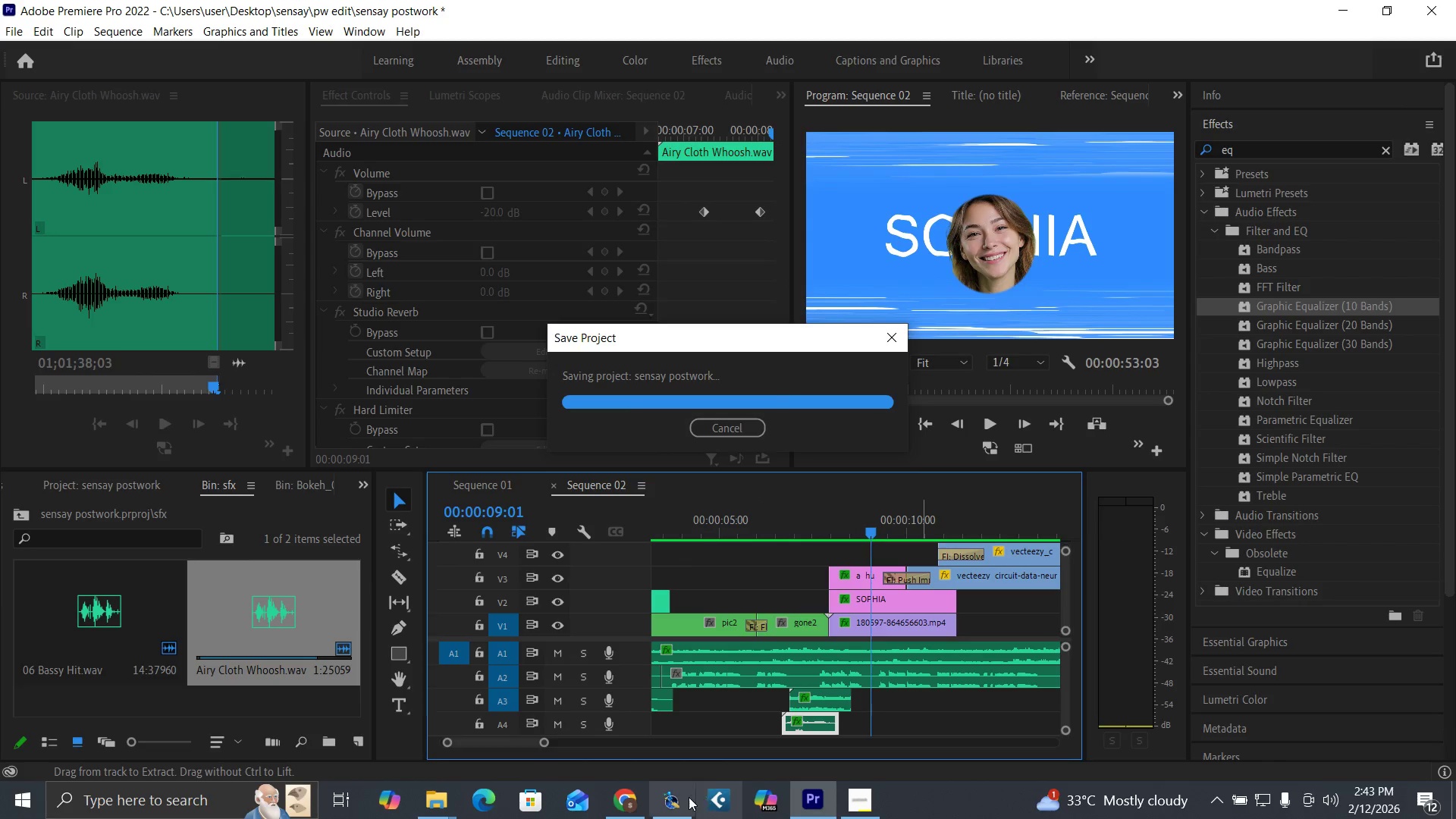 
left_click([687, 799])
 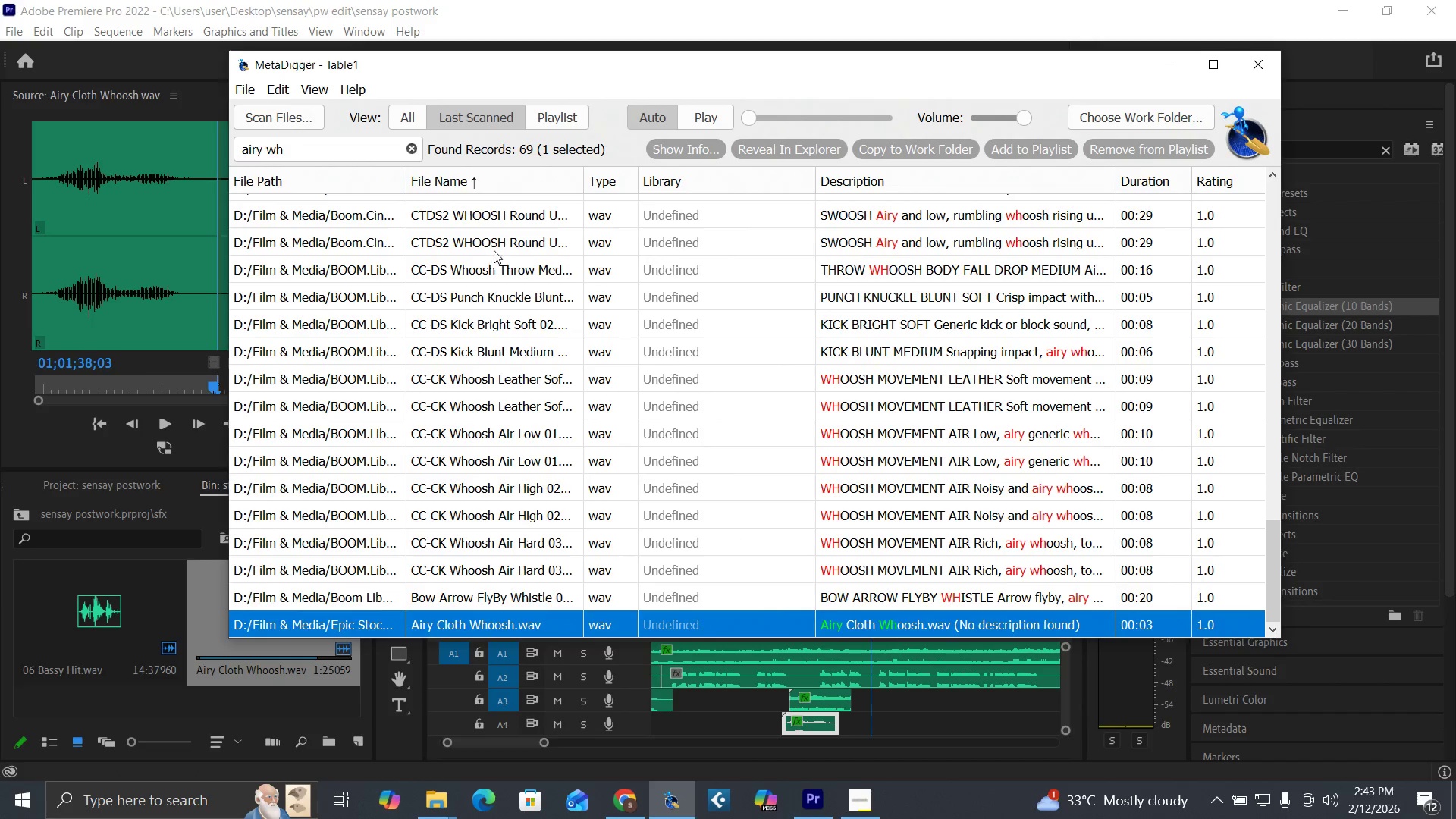 
left_click([500, 272])
 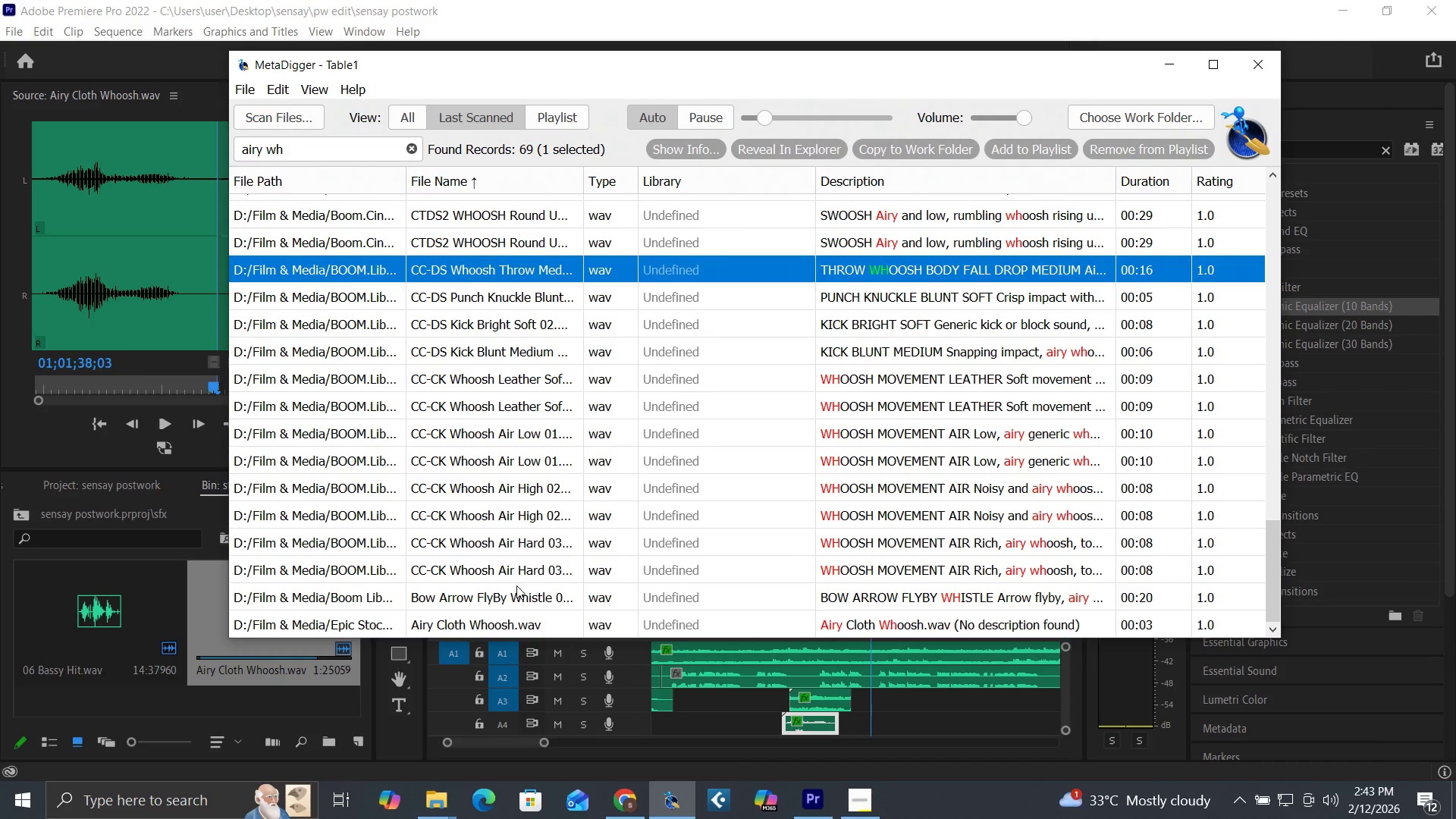 
left_click([503, 573])
 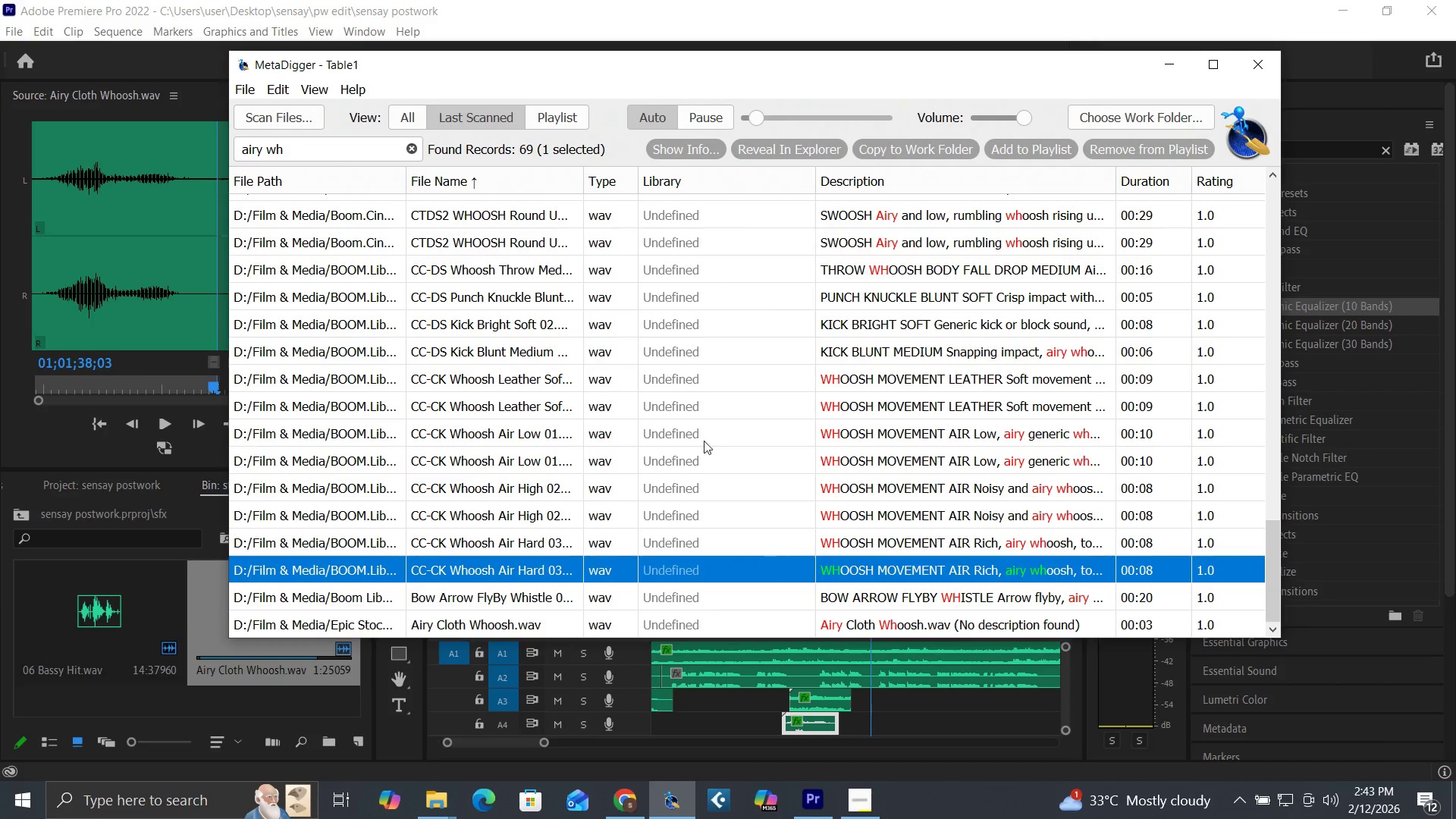 
scroll: coordinate [703, 431], scroll_direction: up, amount: 5.0
 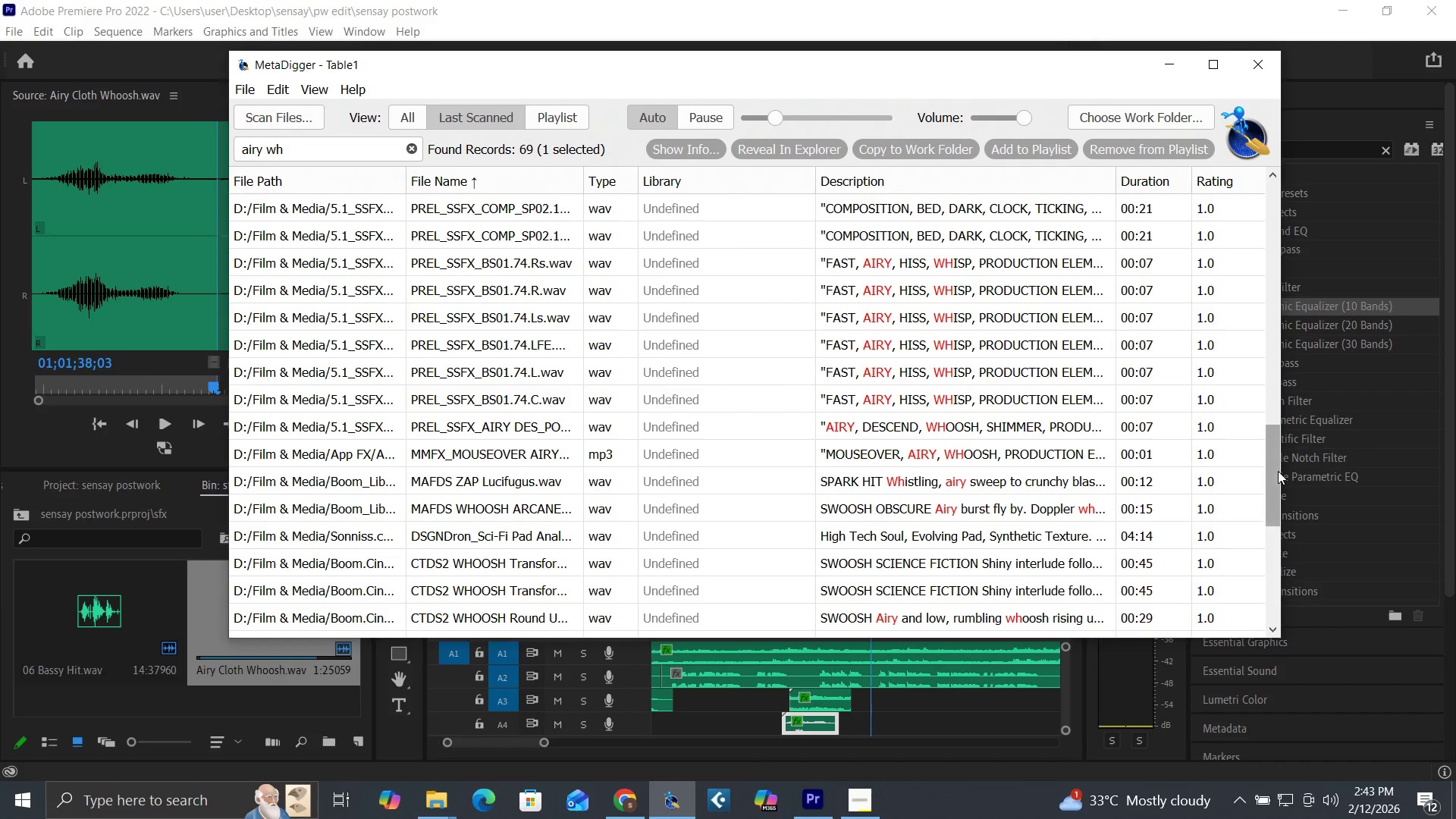 
left_click_drag(start_coordinate=[1278, 471], to_coordinate=[1169, 136])
 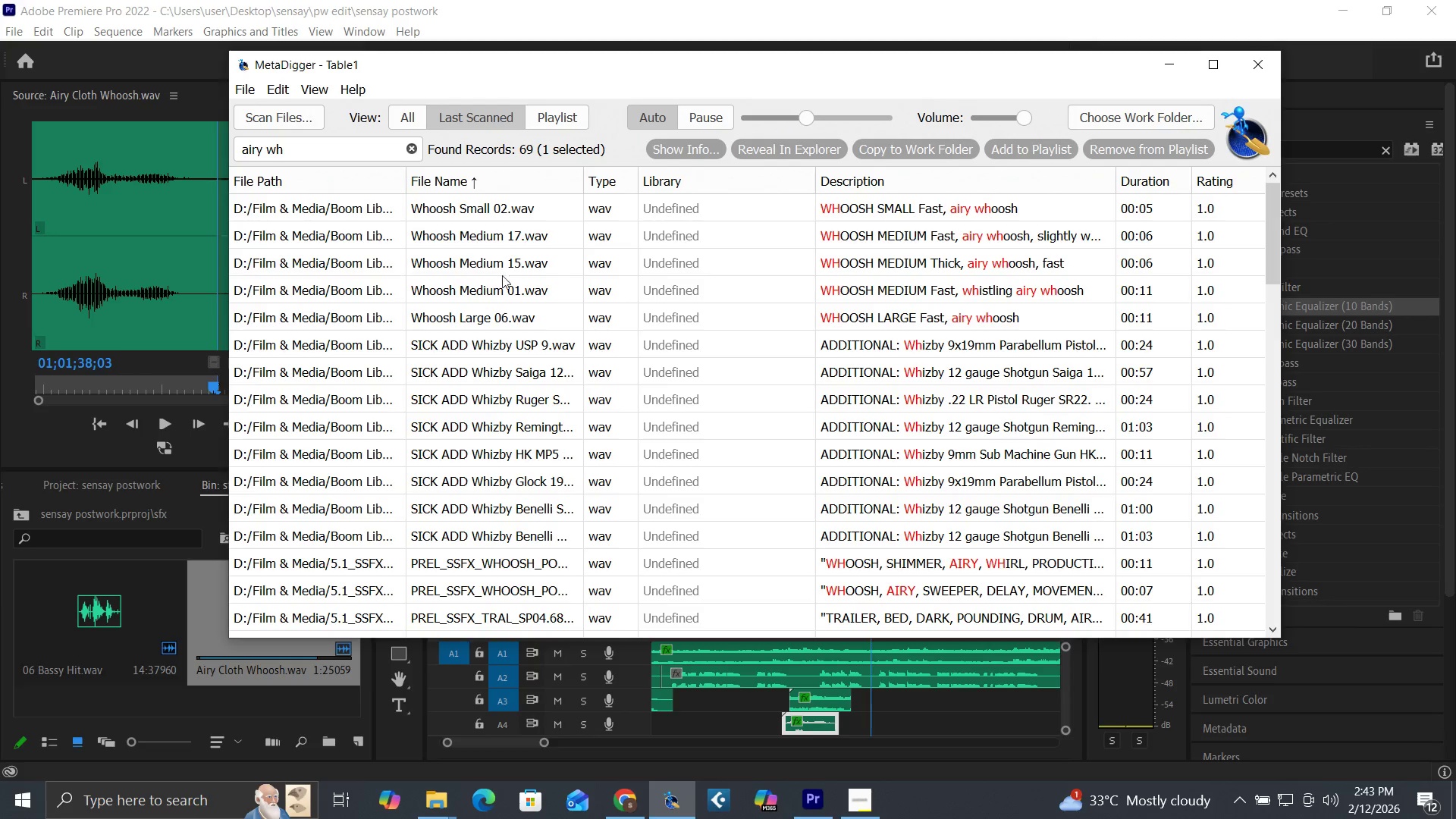 
left_click([490, 284])
 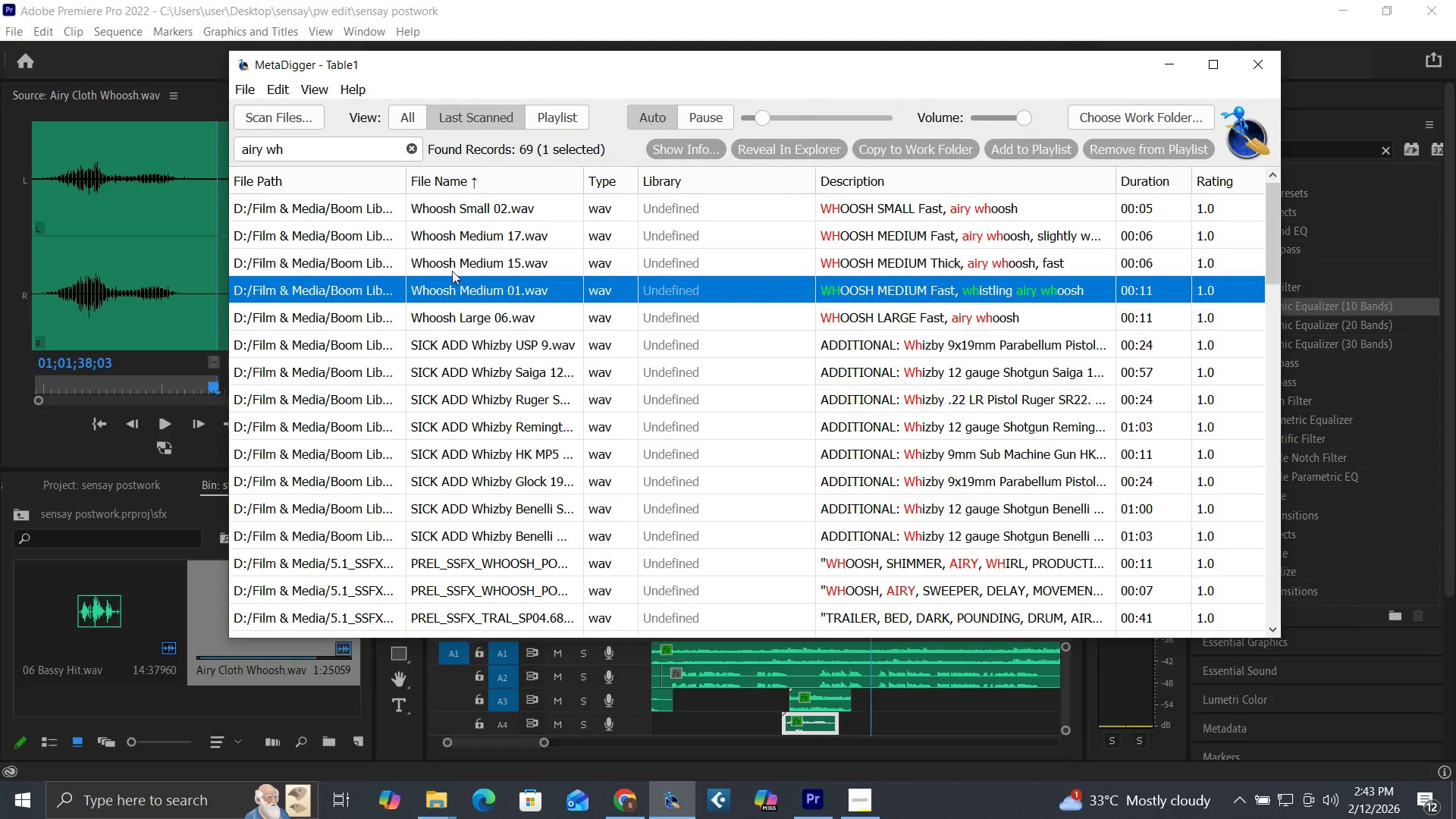 
left_click([453, 218])
 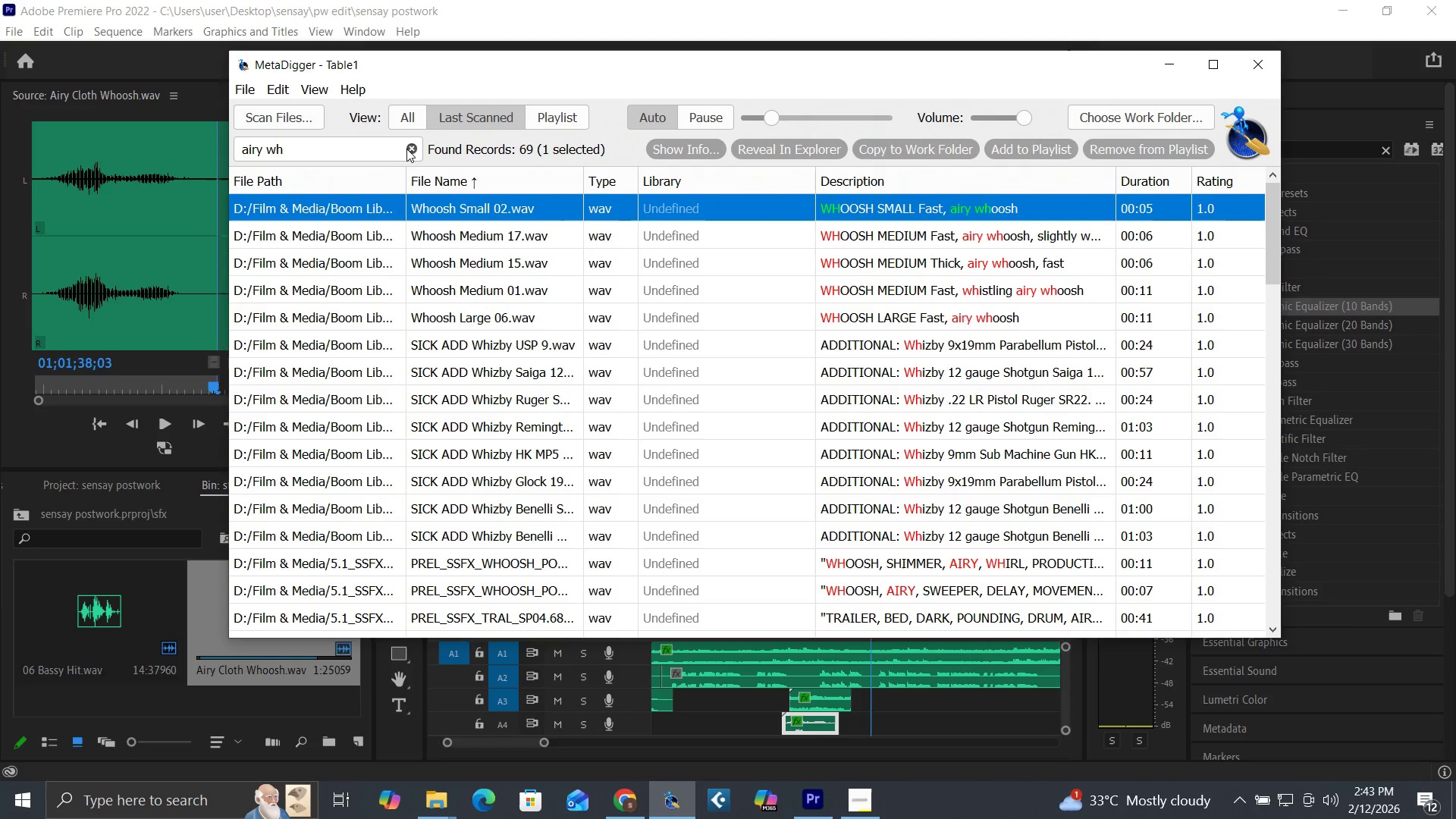 
left_click([410, 148])
 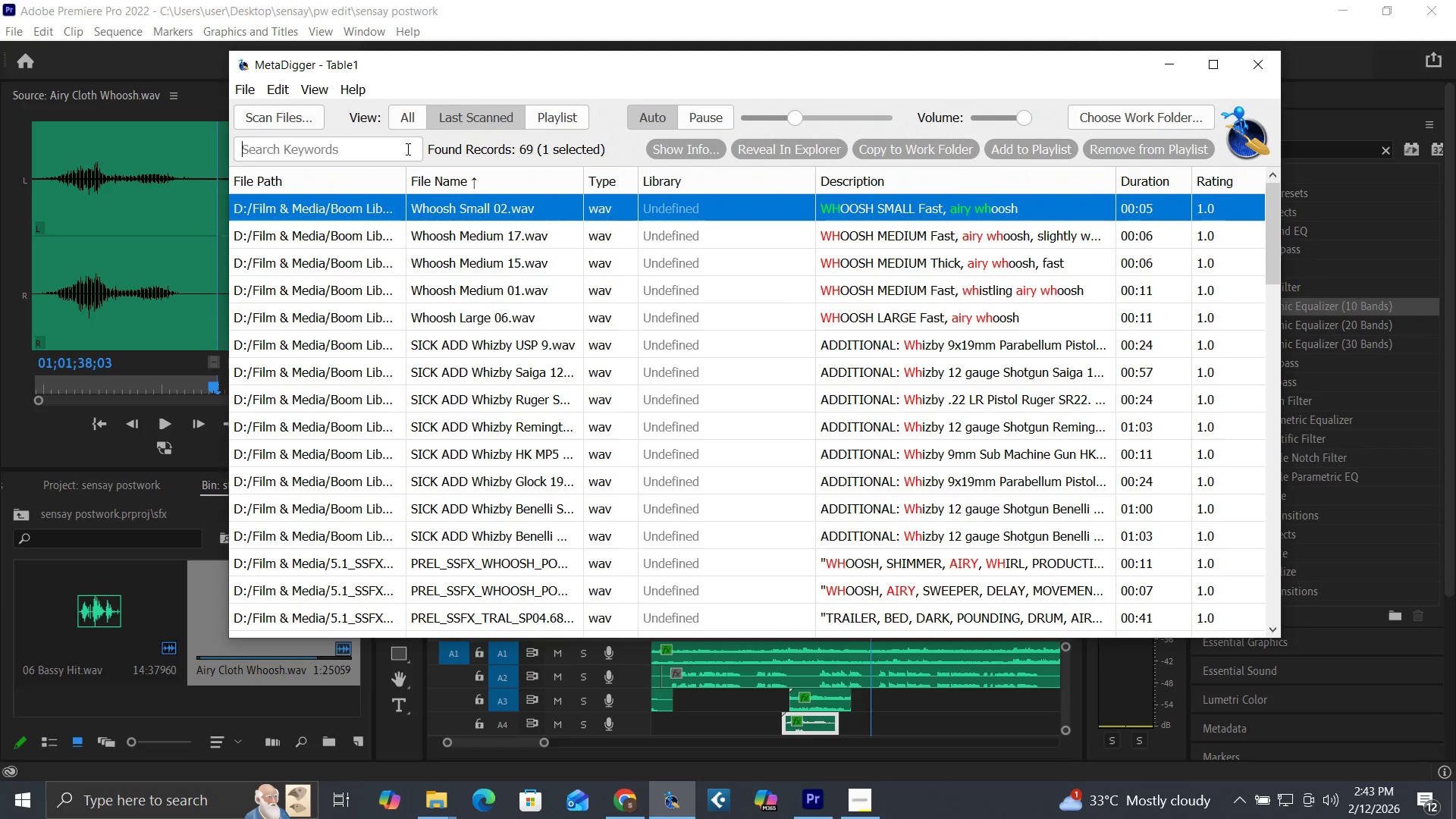 
type(slow wh)
 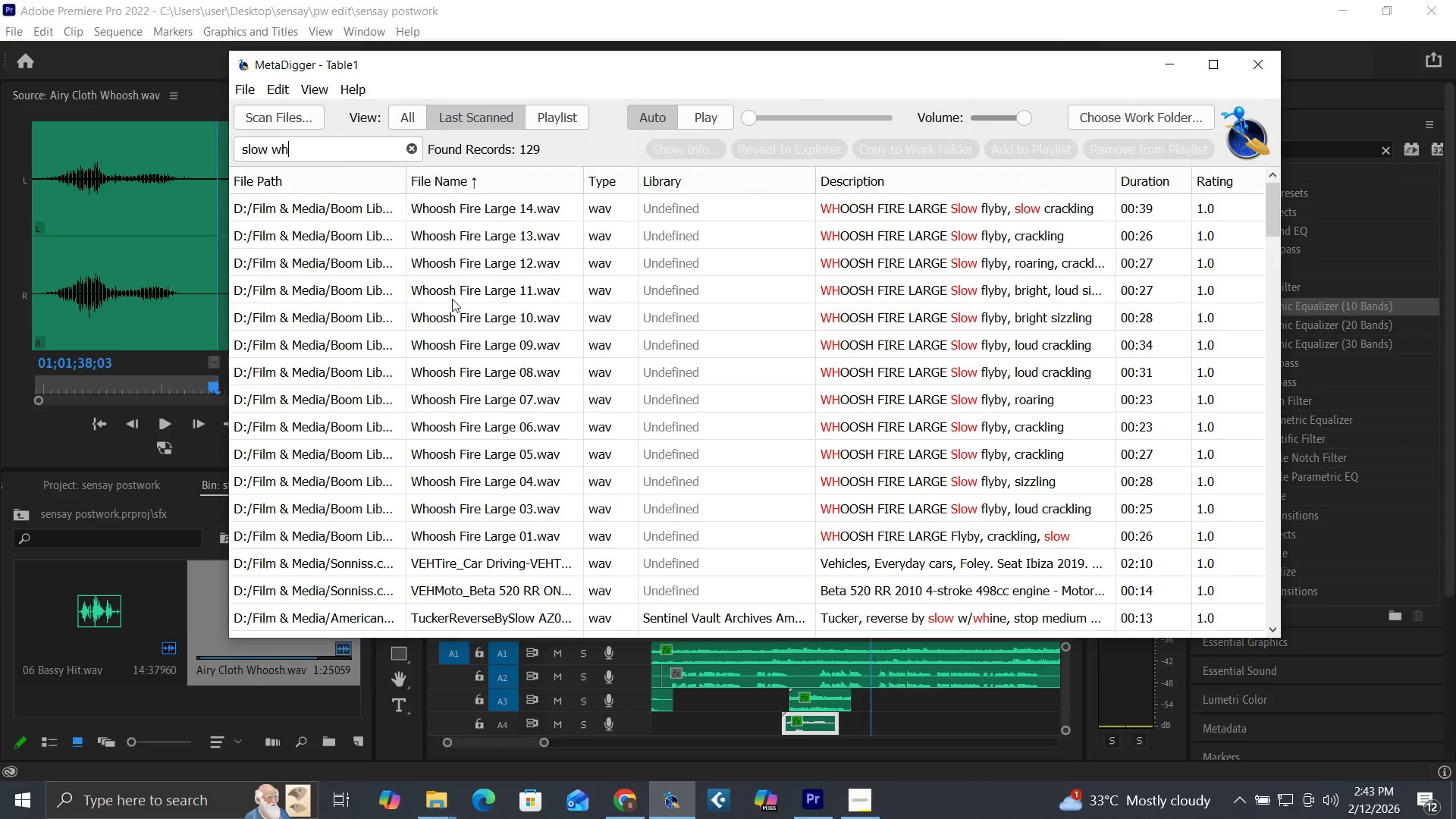 
left_click([448, 290])
 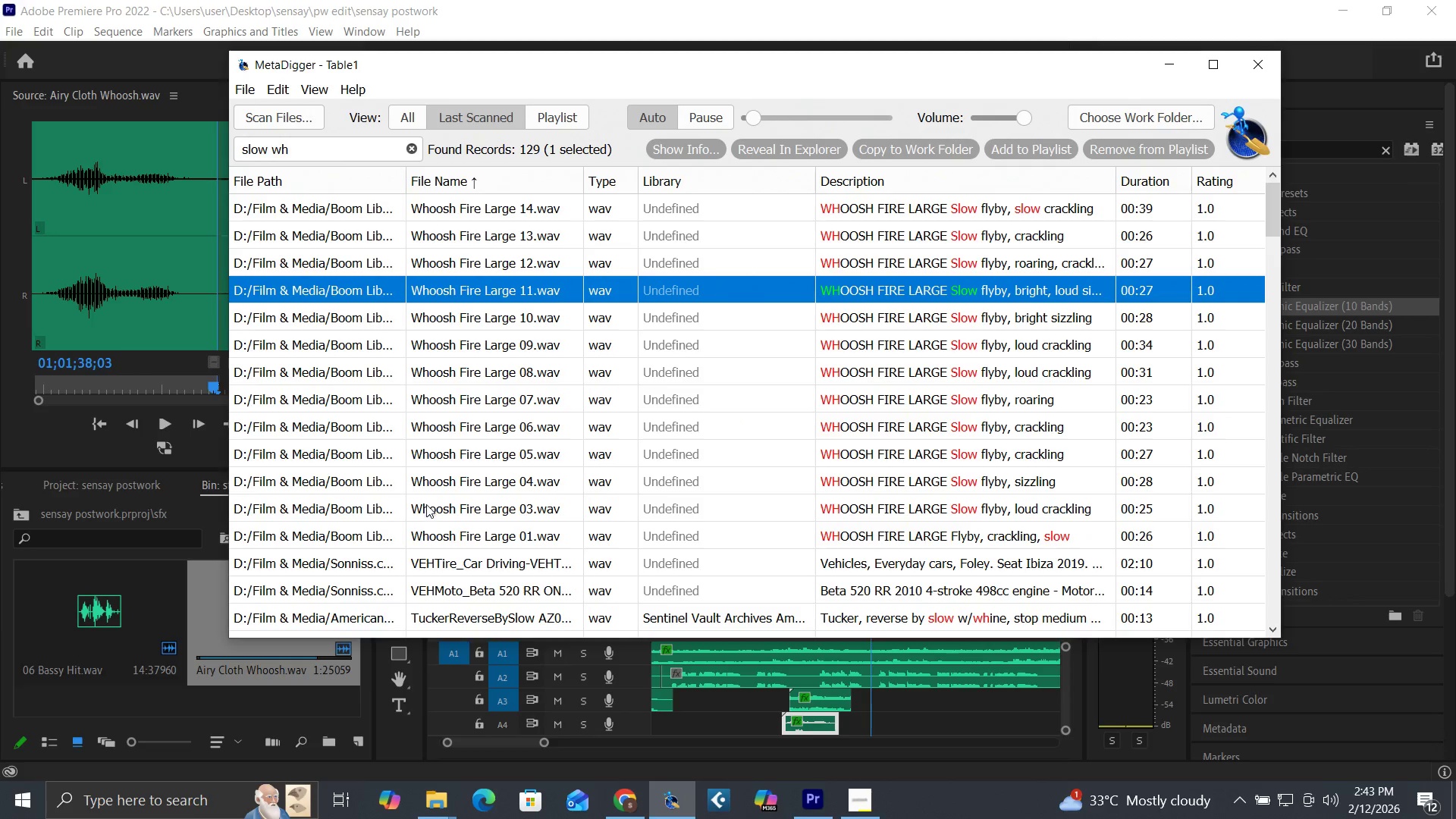 
left_click([444, 529])
 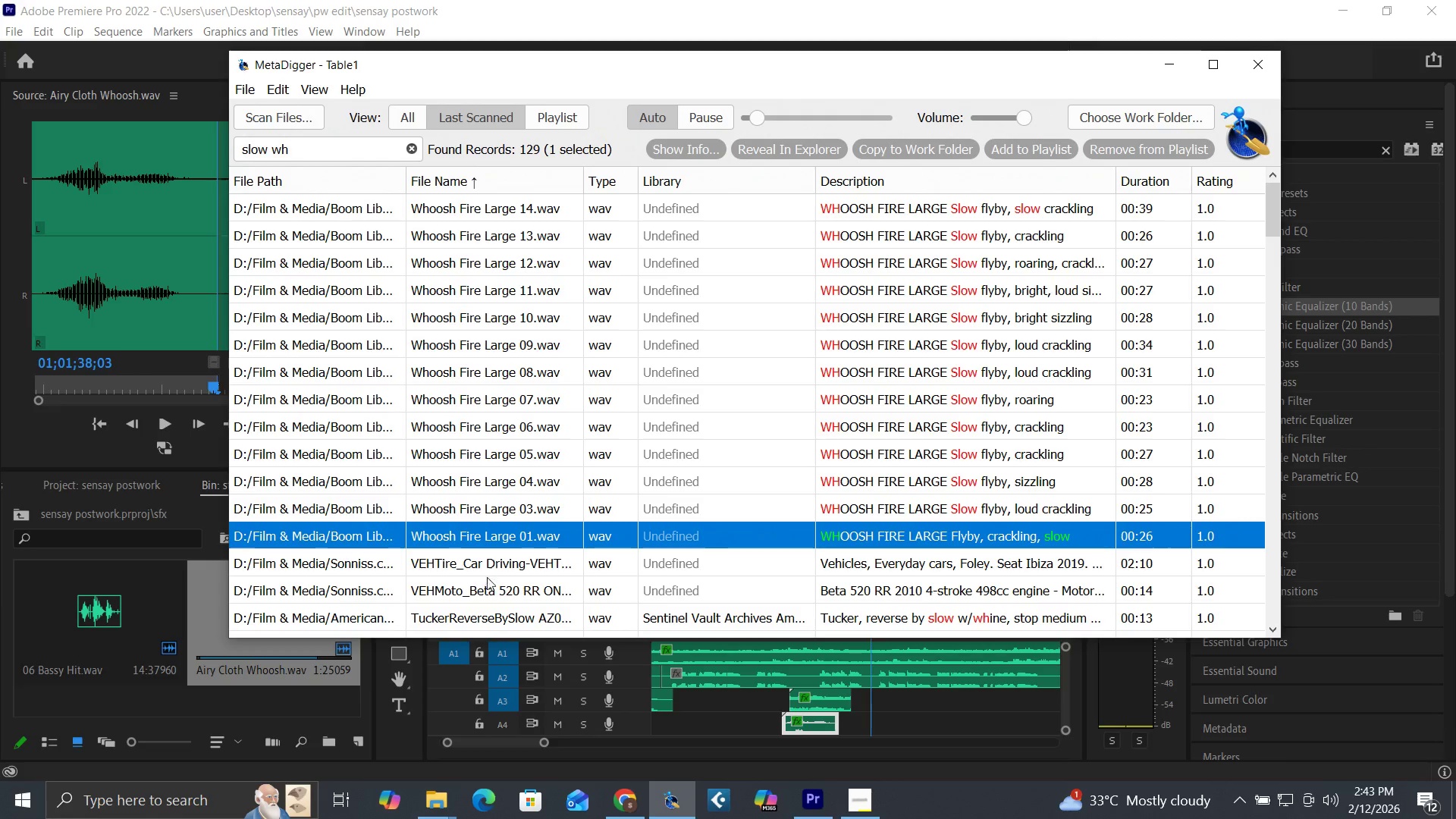 
left_click([496, 622])
 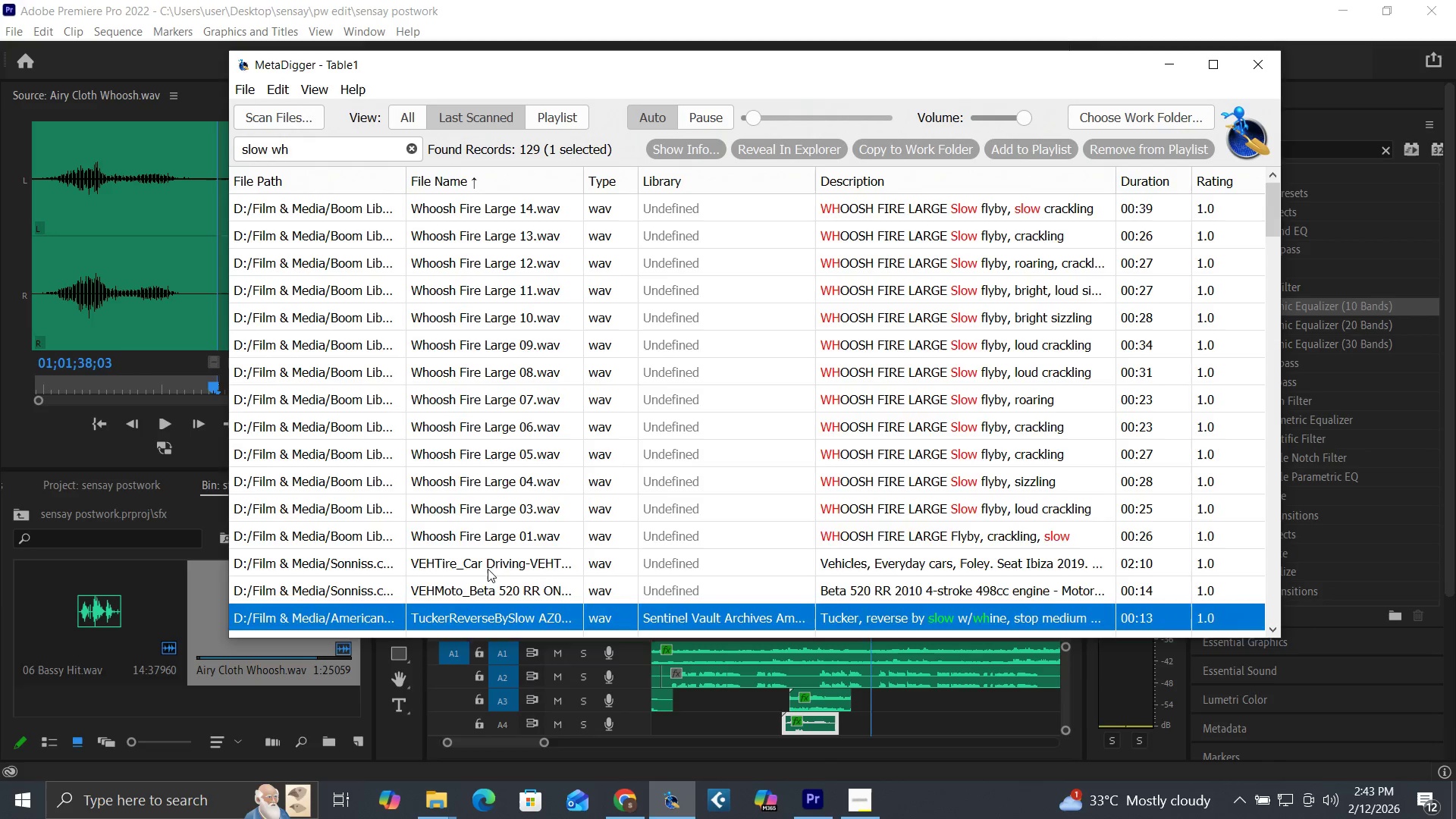 
scroll: coordinate [488, 569], scroll_direction: down, amount: 4.0
 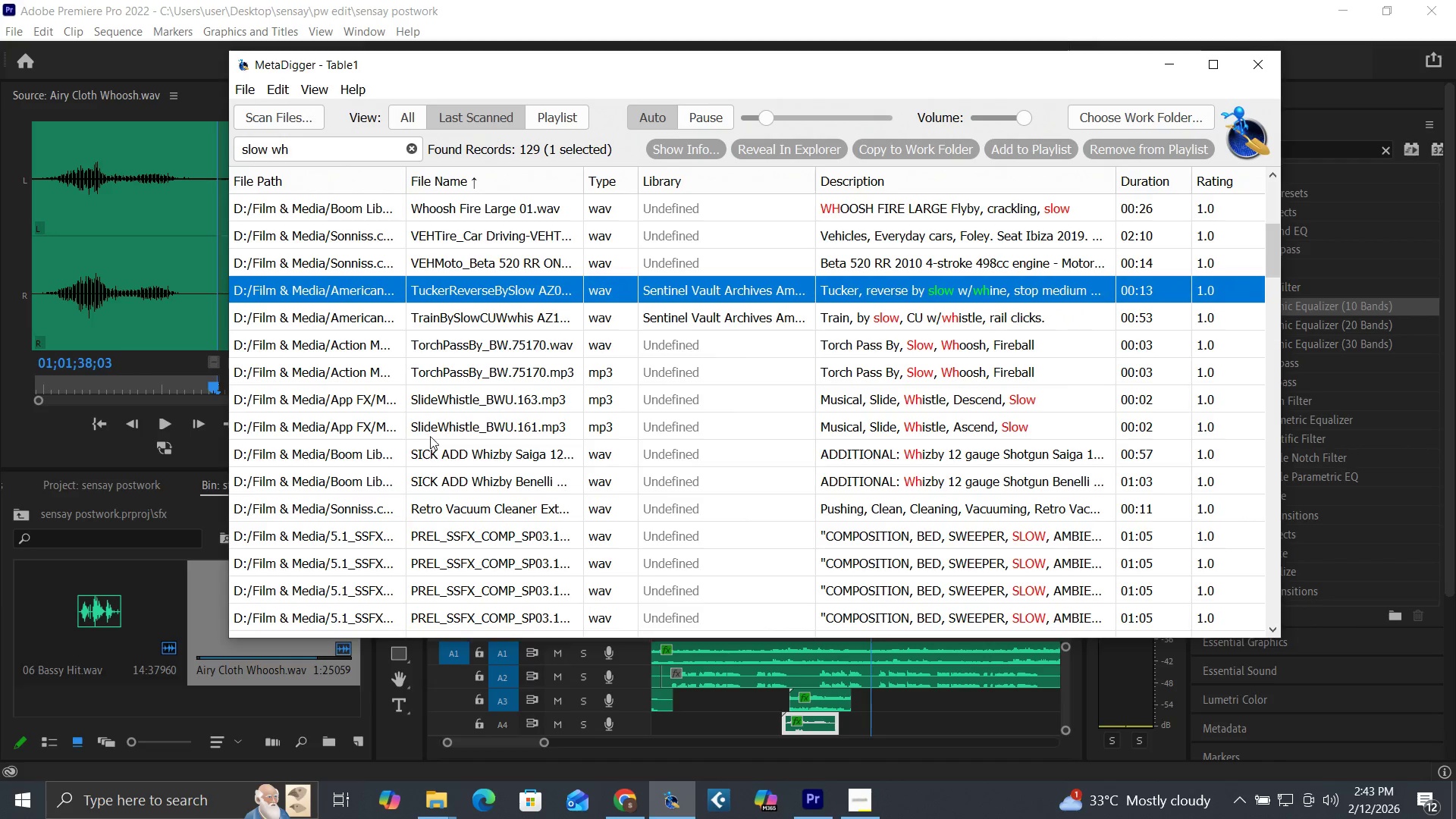 
left_click([431, 424])
 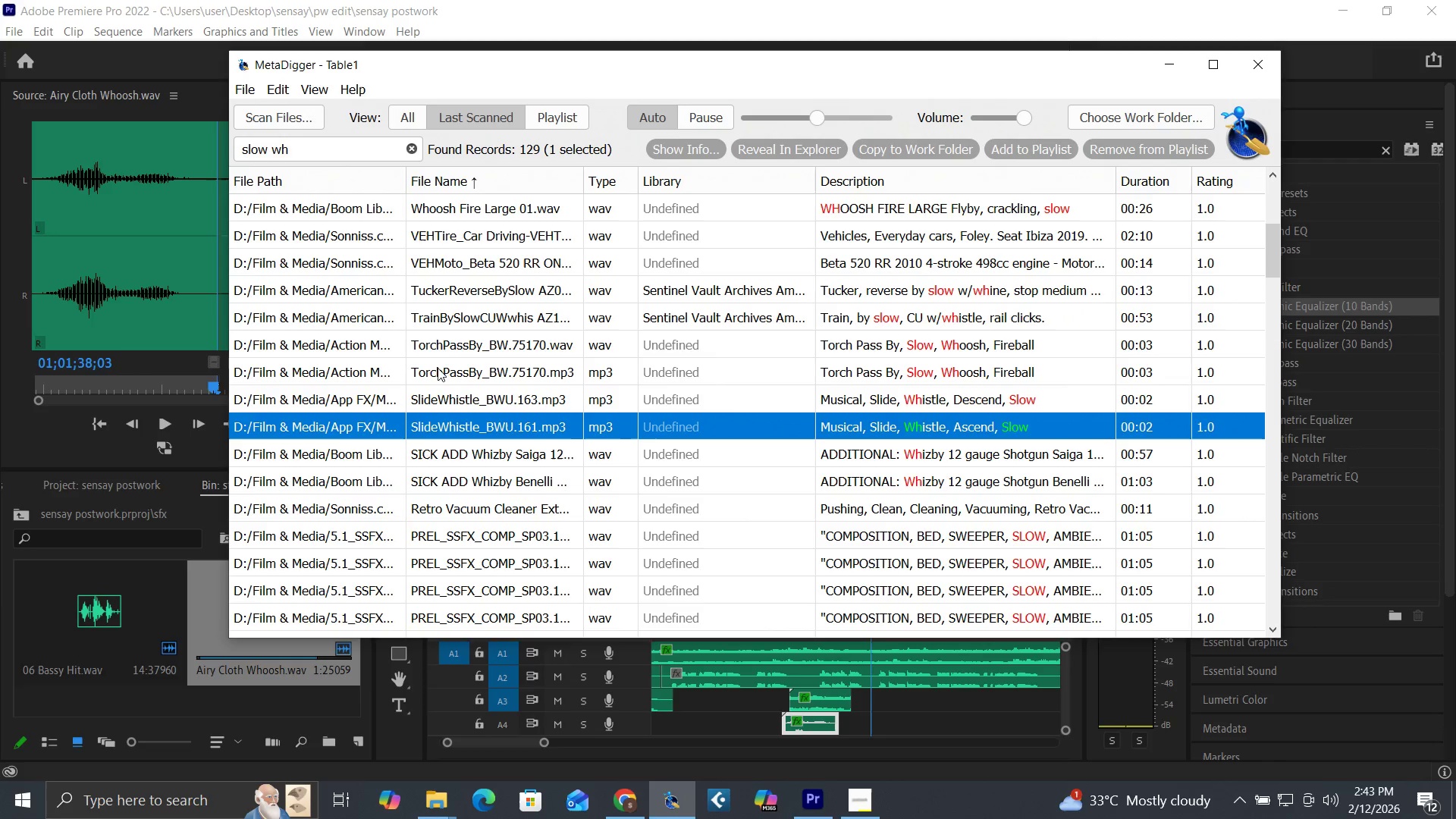 
left_click([441, 347])
 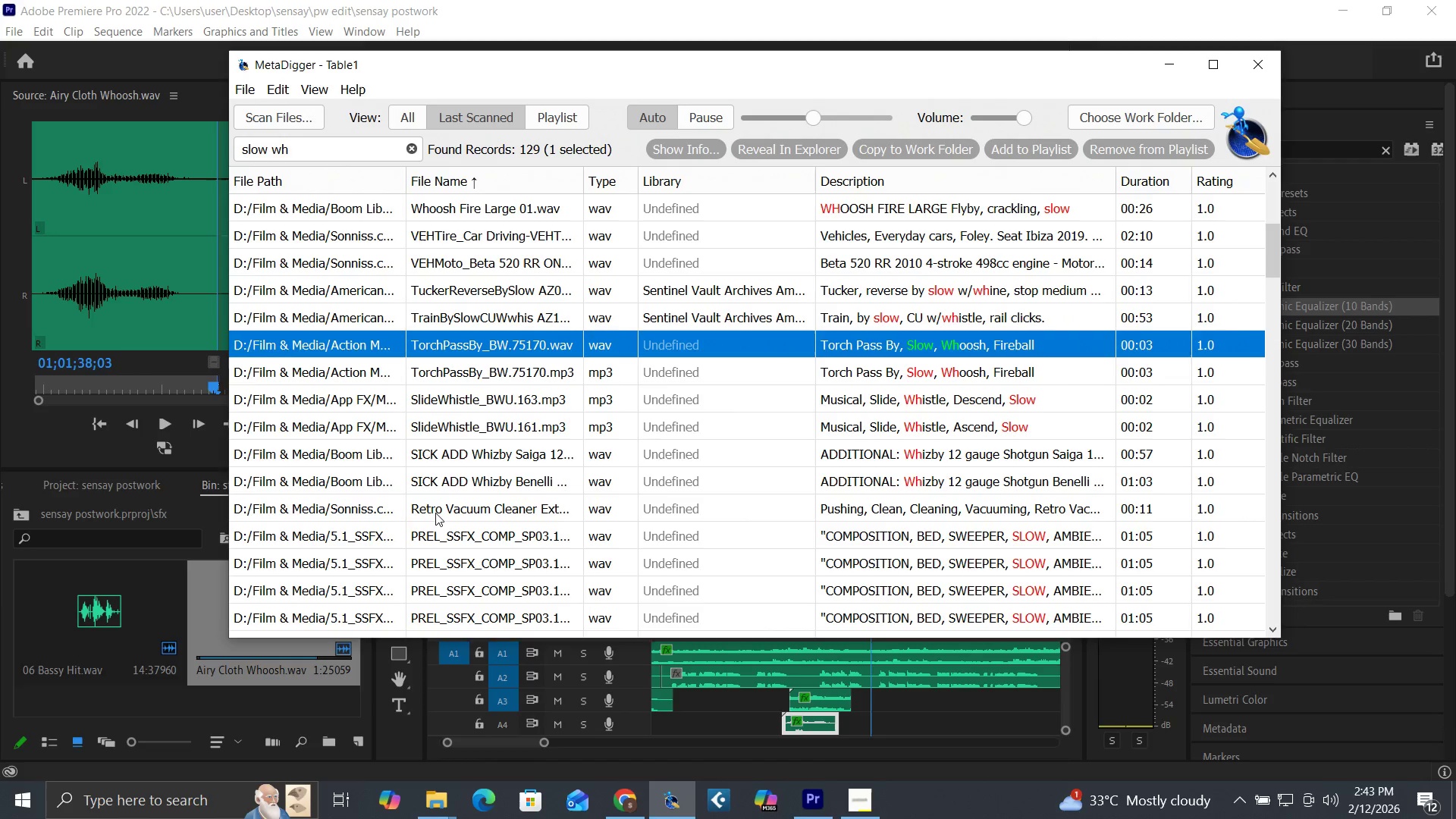 
scroll: coordinate [465, 478], scroll_direction: down, amount: 6.0
 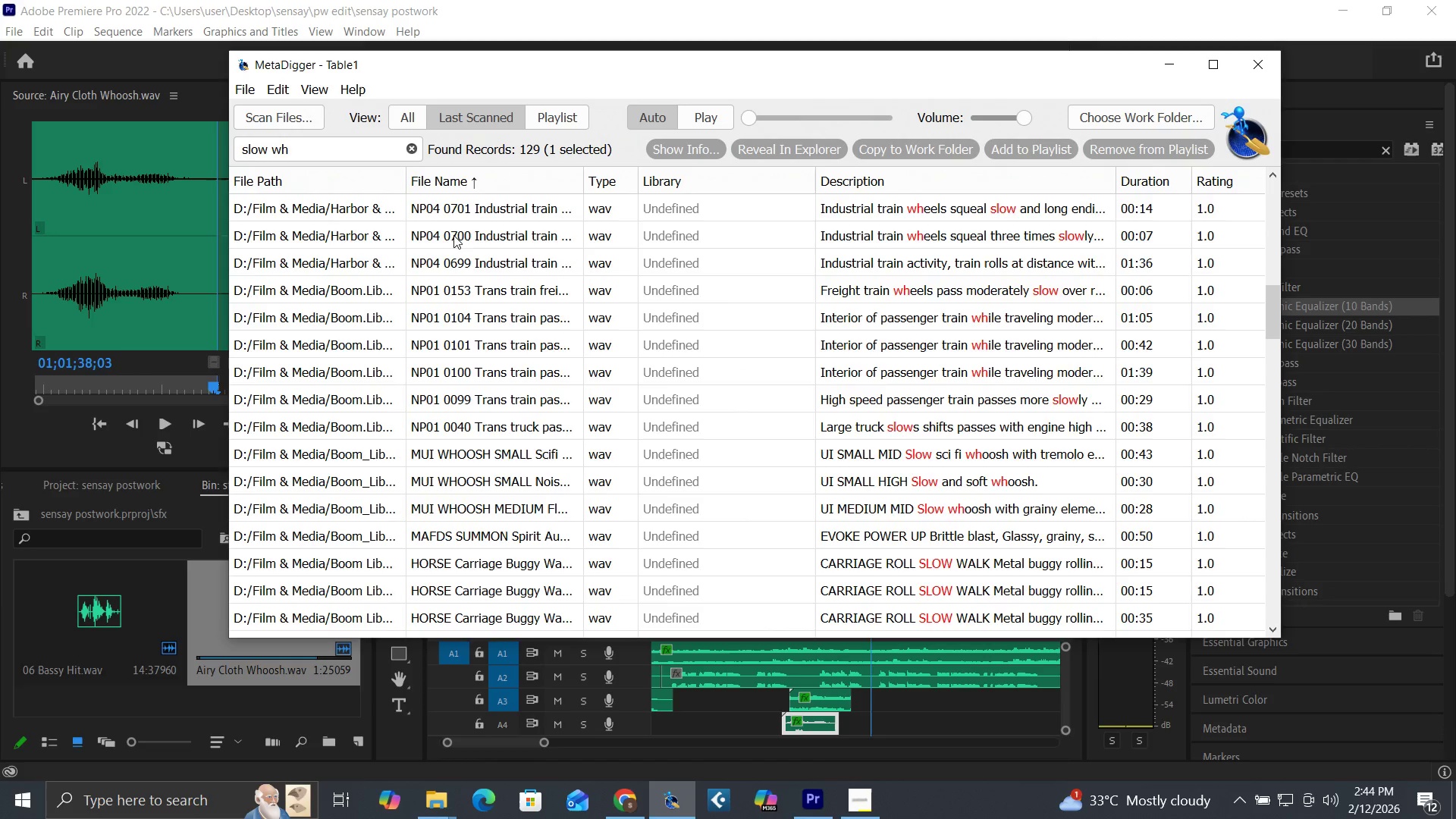 
scroll: coordinate [455, 224], scroll_direction: up, amount: 2.0
 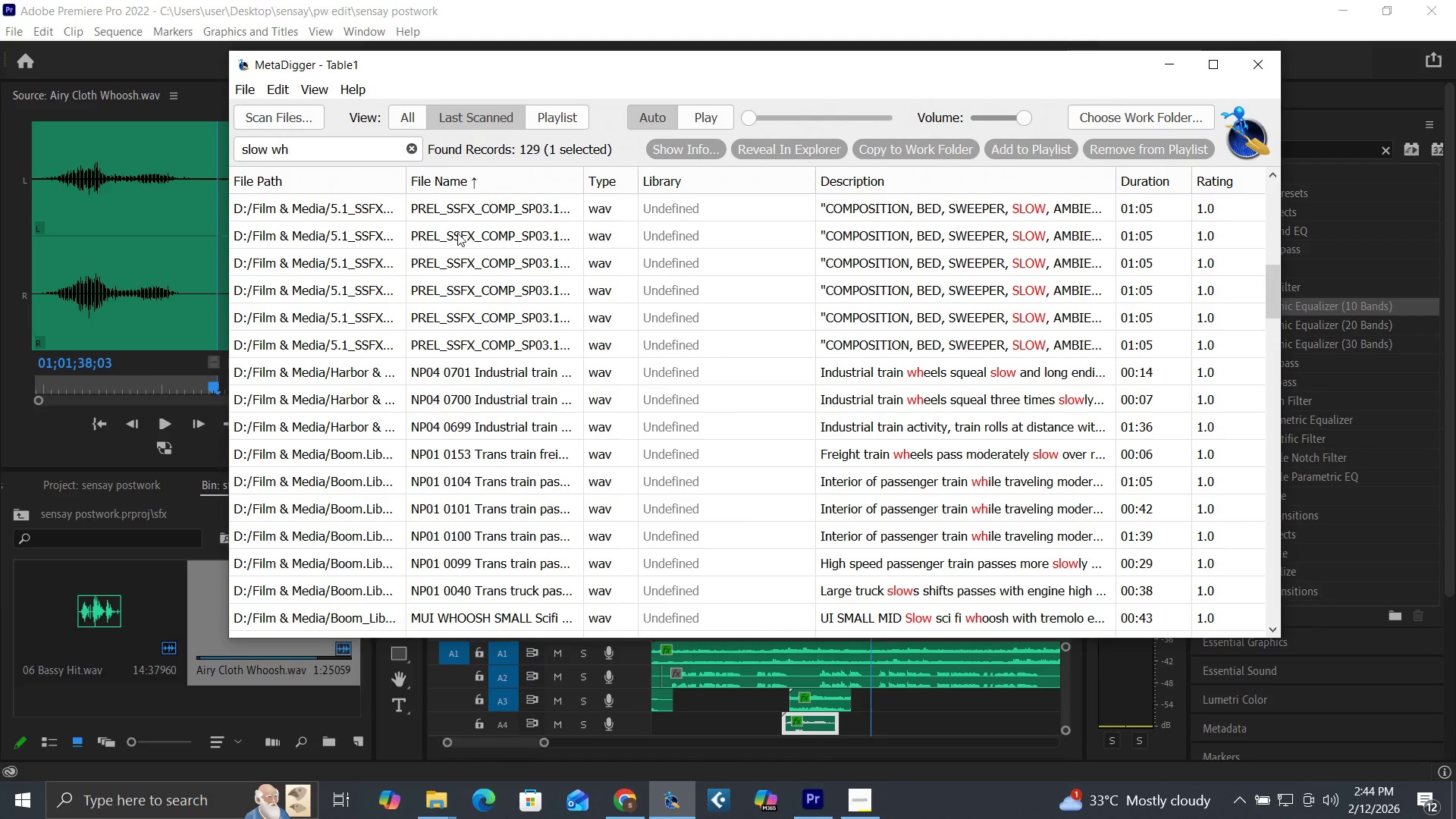 
left_click([459, 234])
 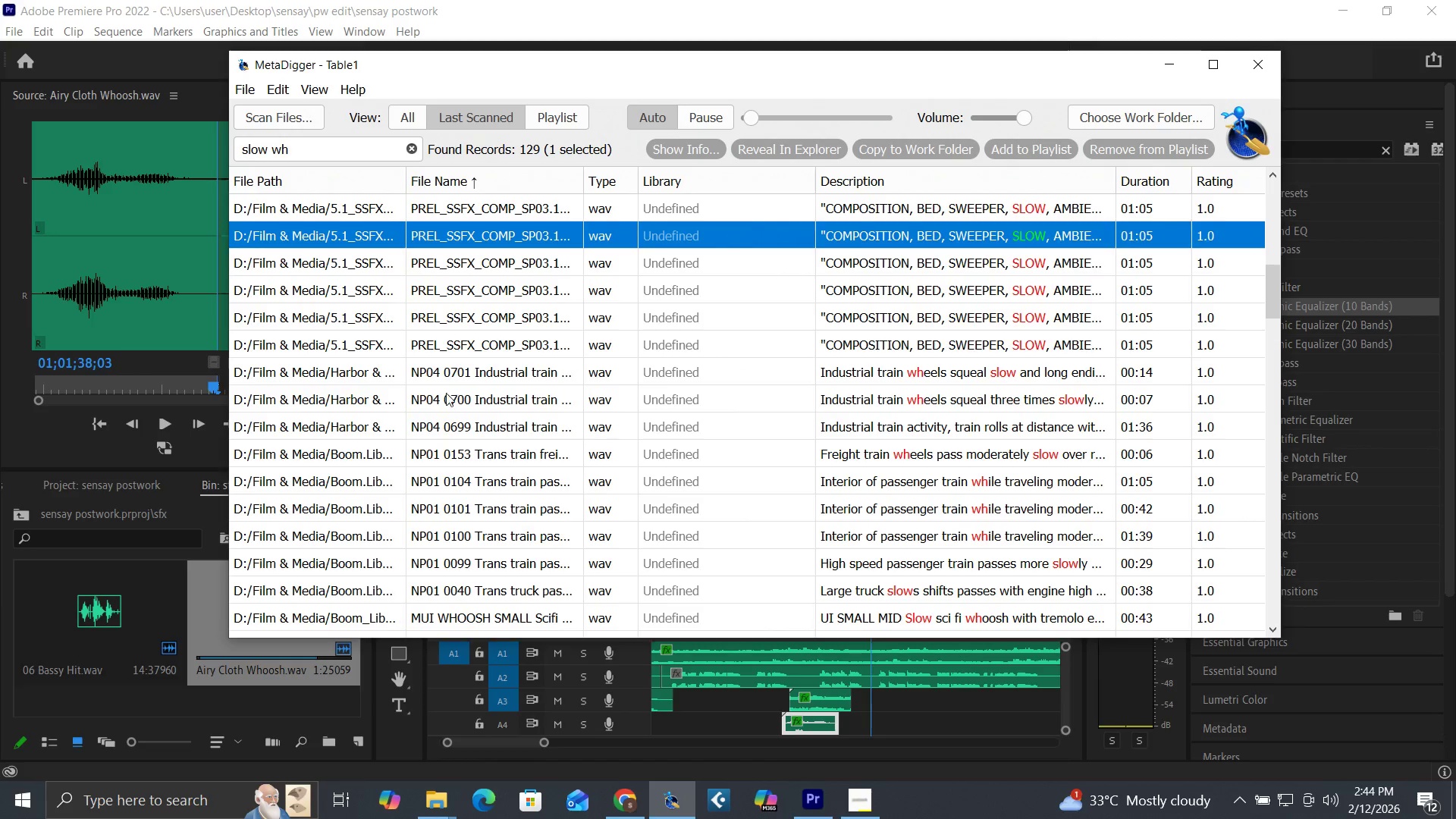 
scroll: coordinate [518, 536], scroll_direction: down, amount: 24.0
 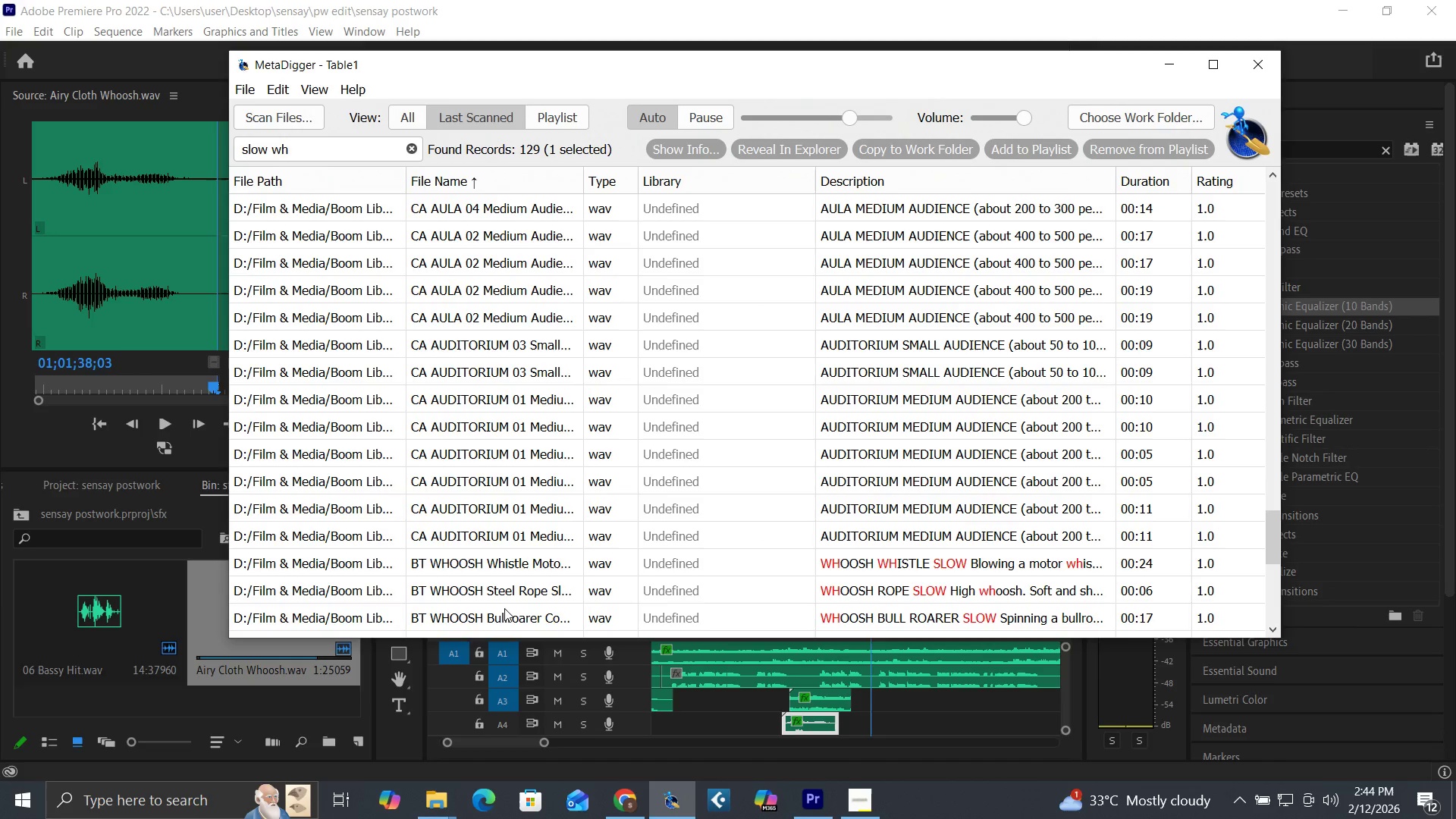 
left_click([503, 617])
 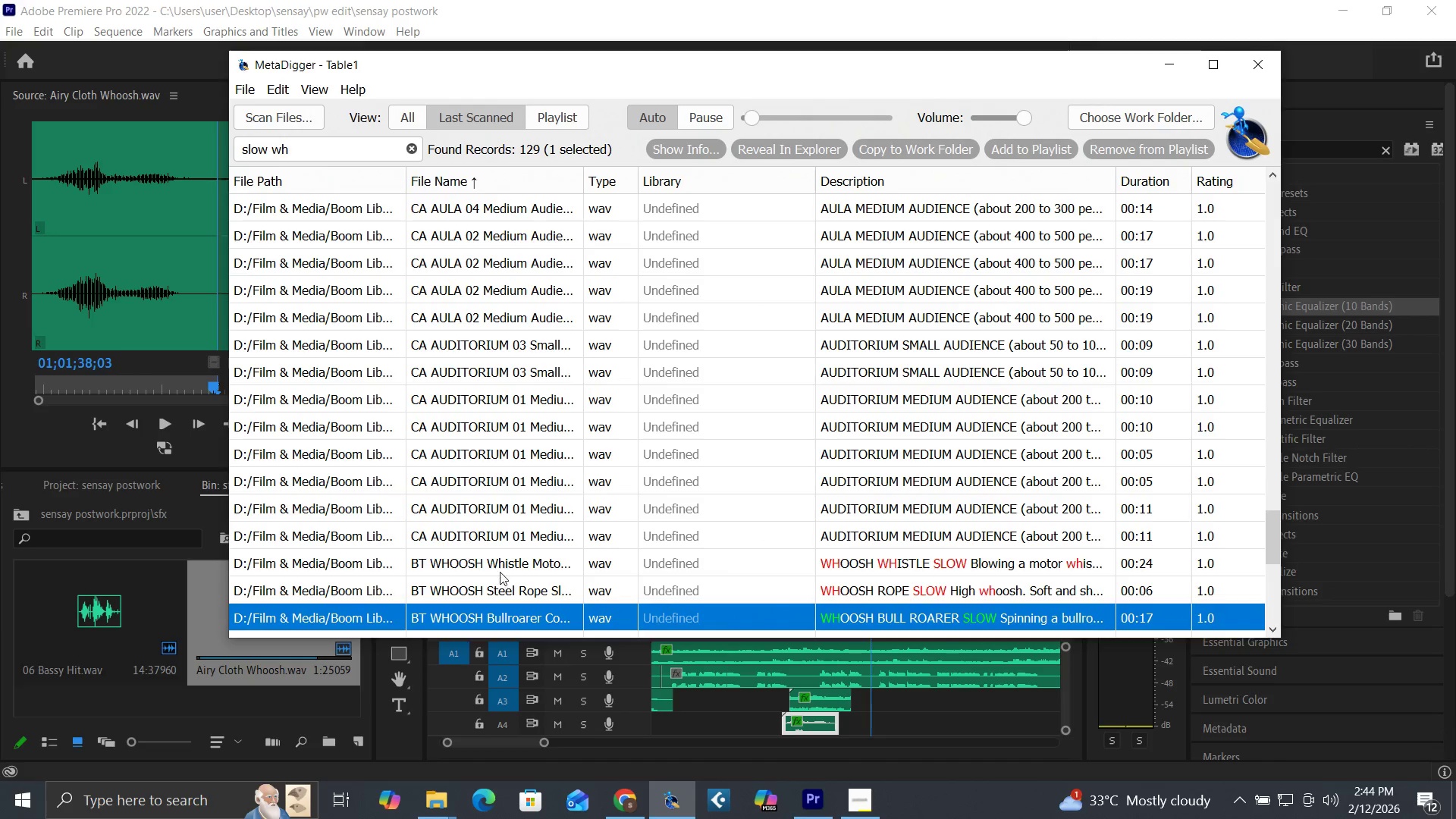 
scroll: coordinate [500, 571], scroll_direction: down, amount: 1.0
 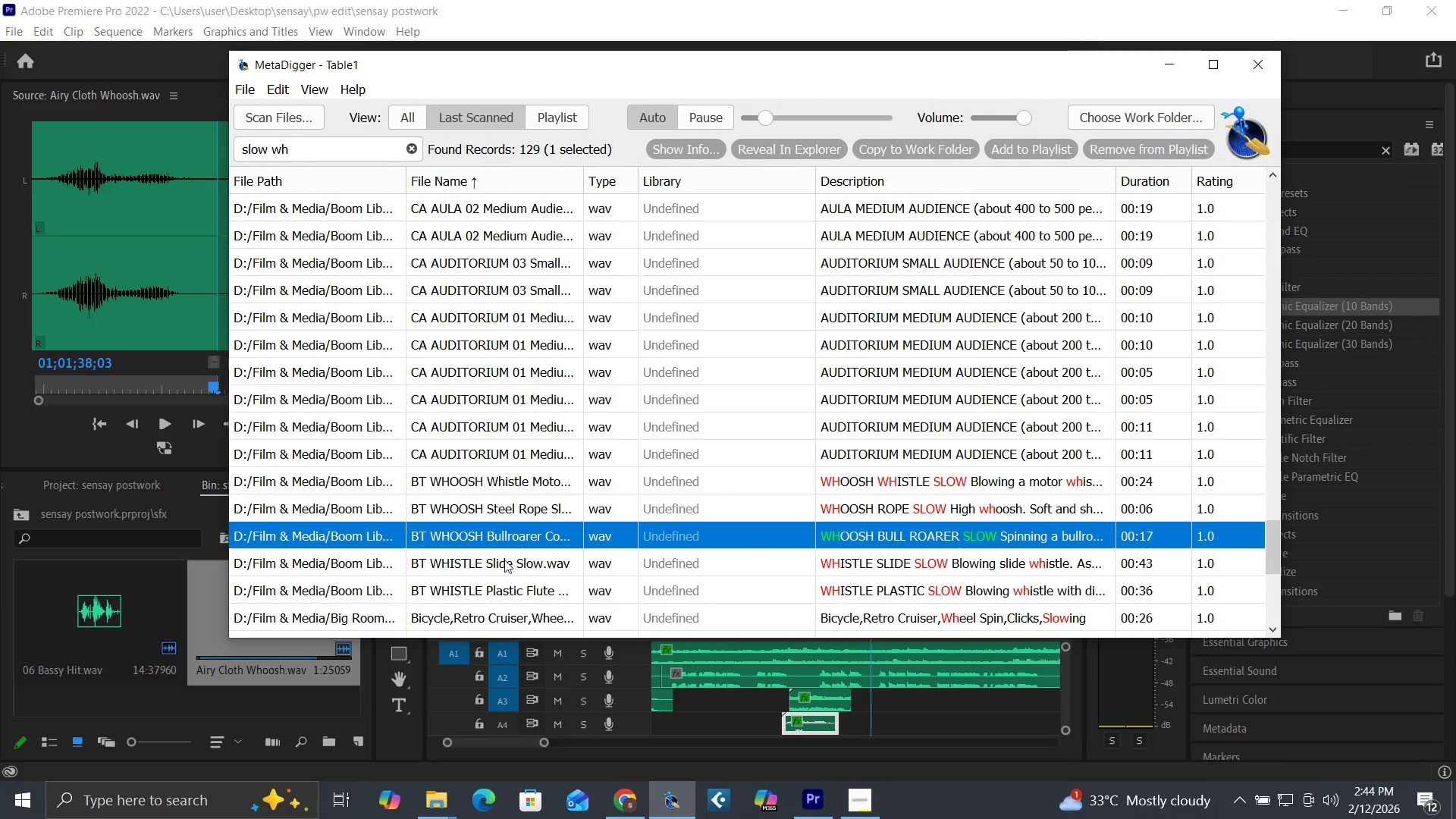 
left_click([497, 586])
 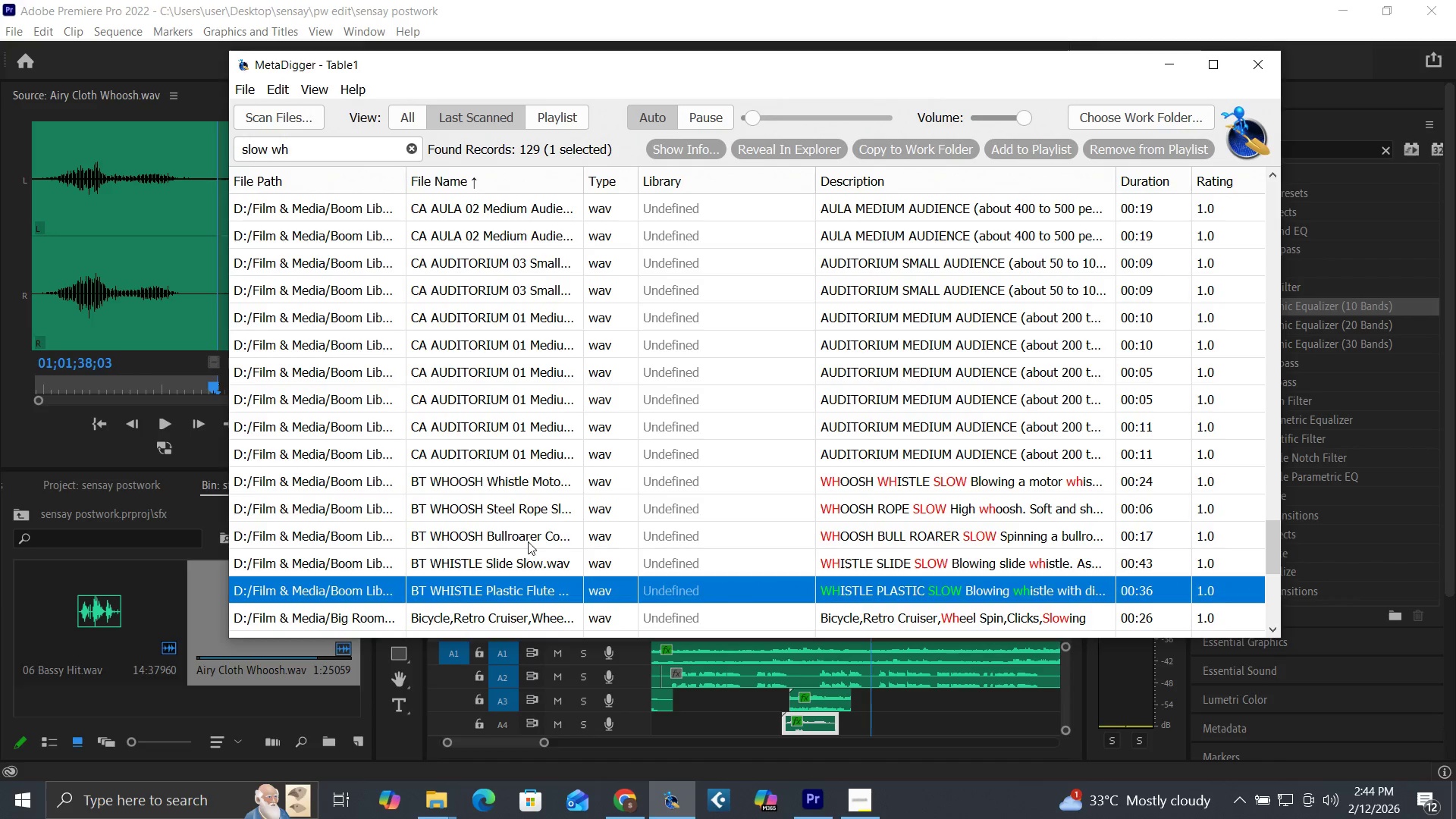 
left_click([539, 504])
 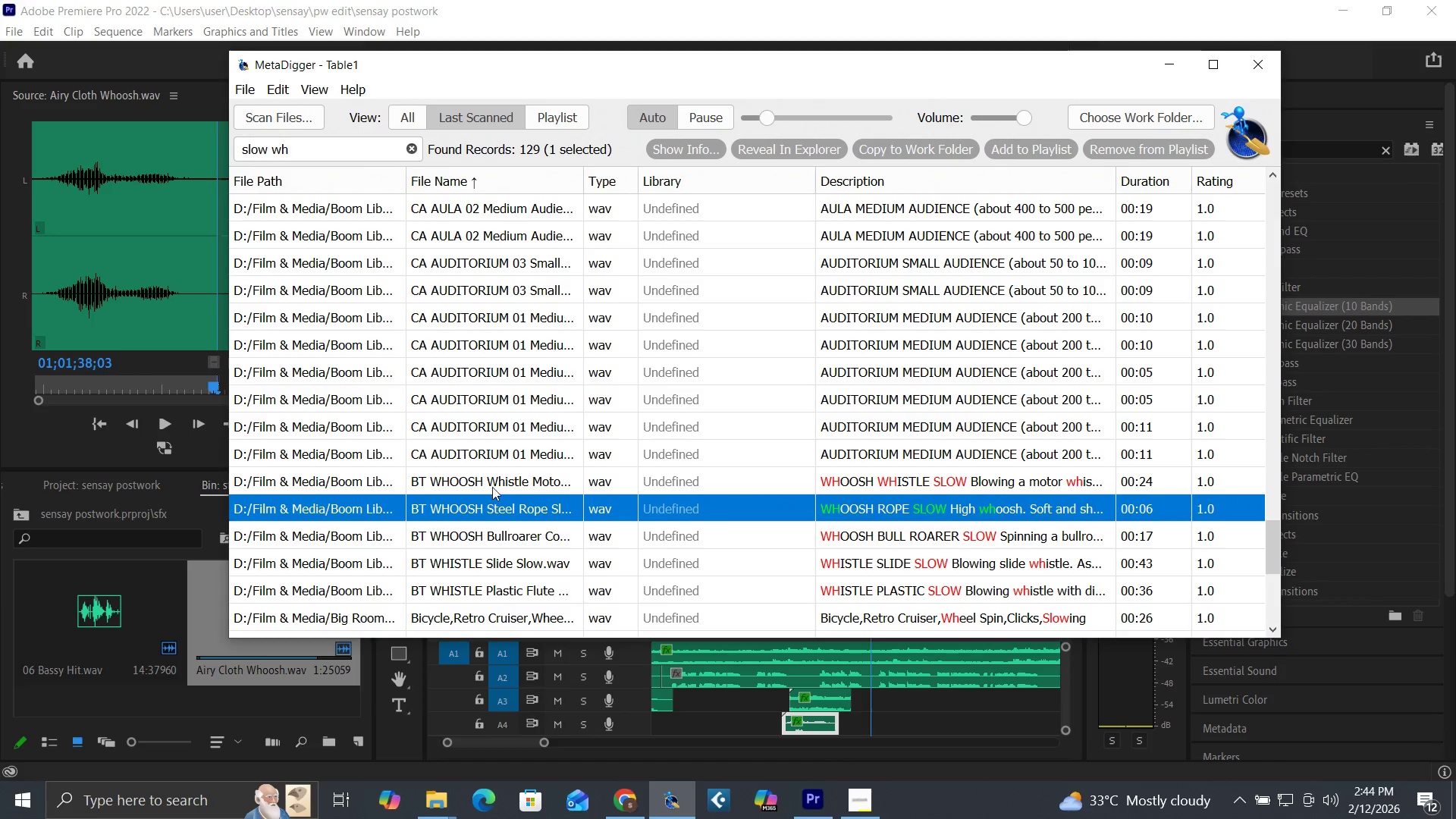 
left_click([496, 481])
 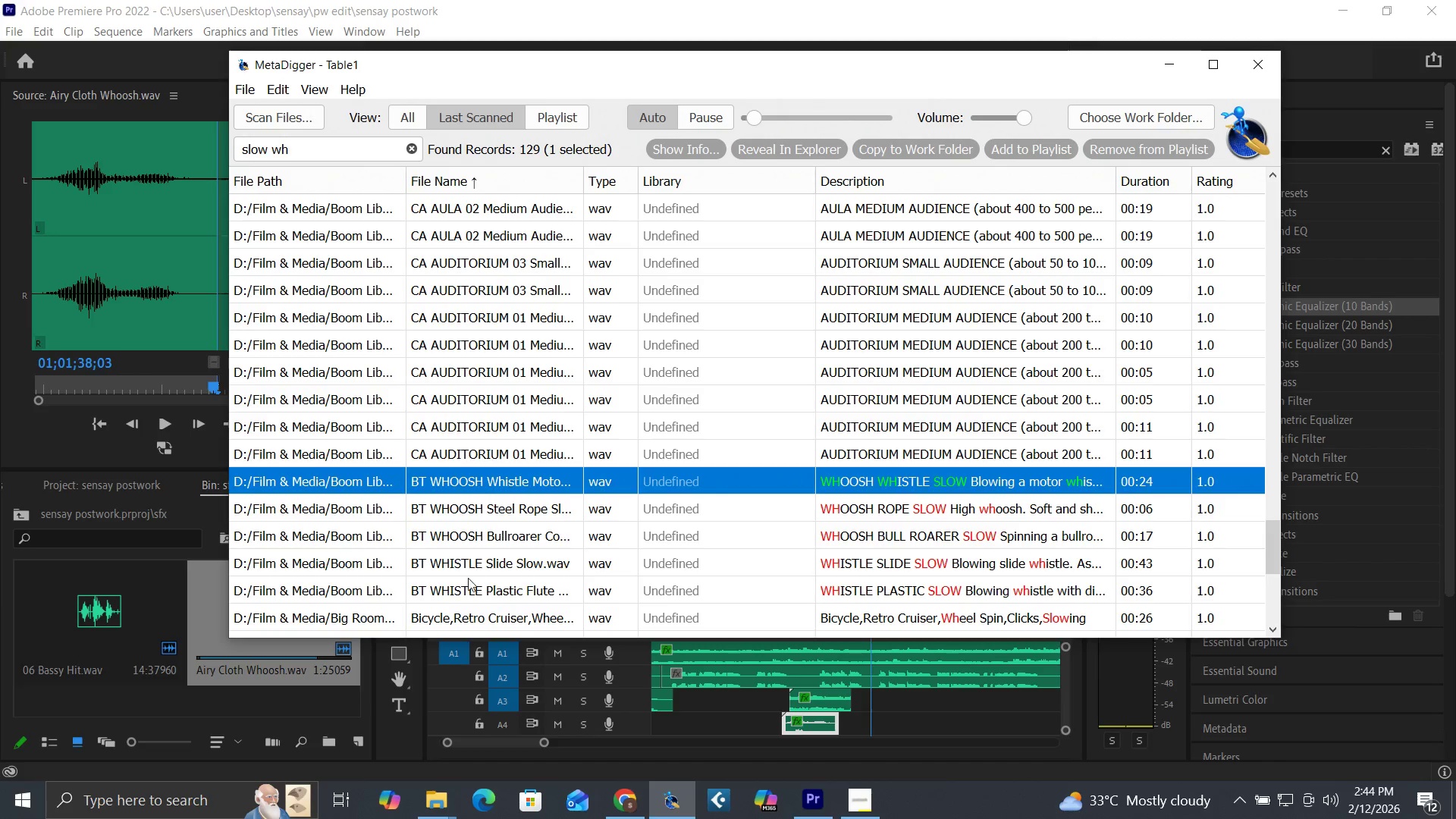 
scroll: coordinate [496, 592], scroll_direction: down, amount: 7.0
 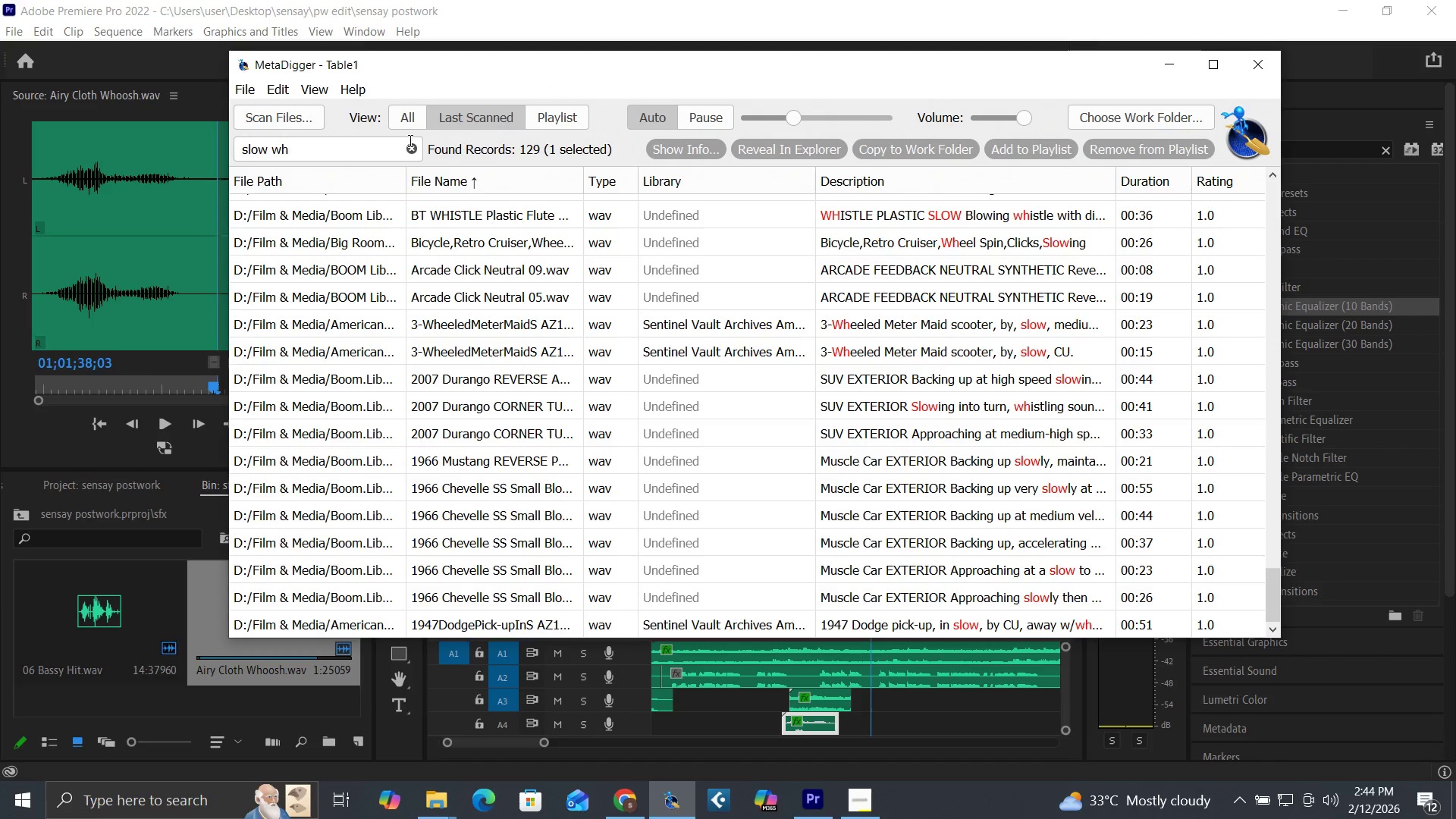 
left_click([315, 143])
 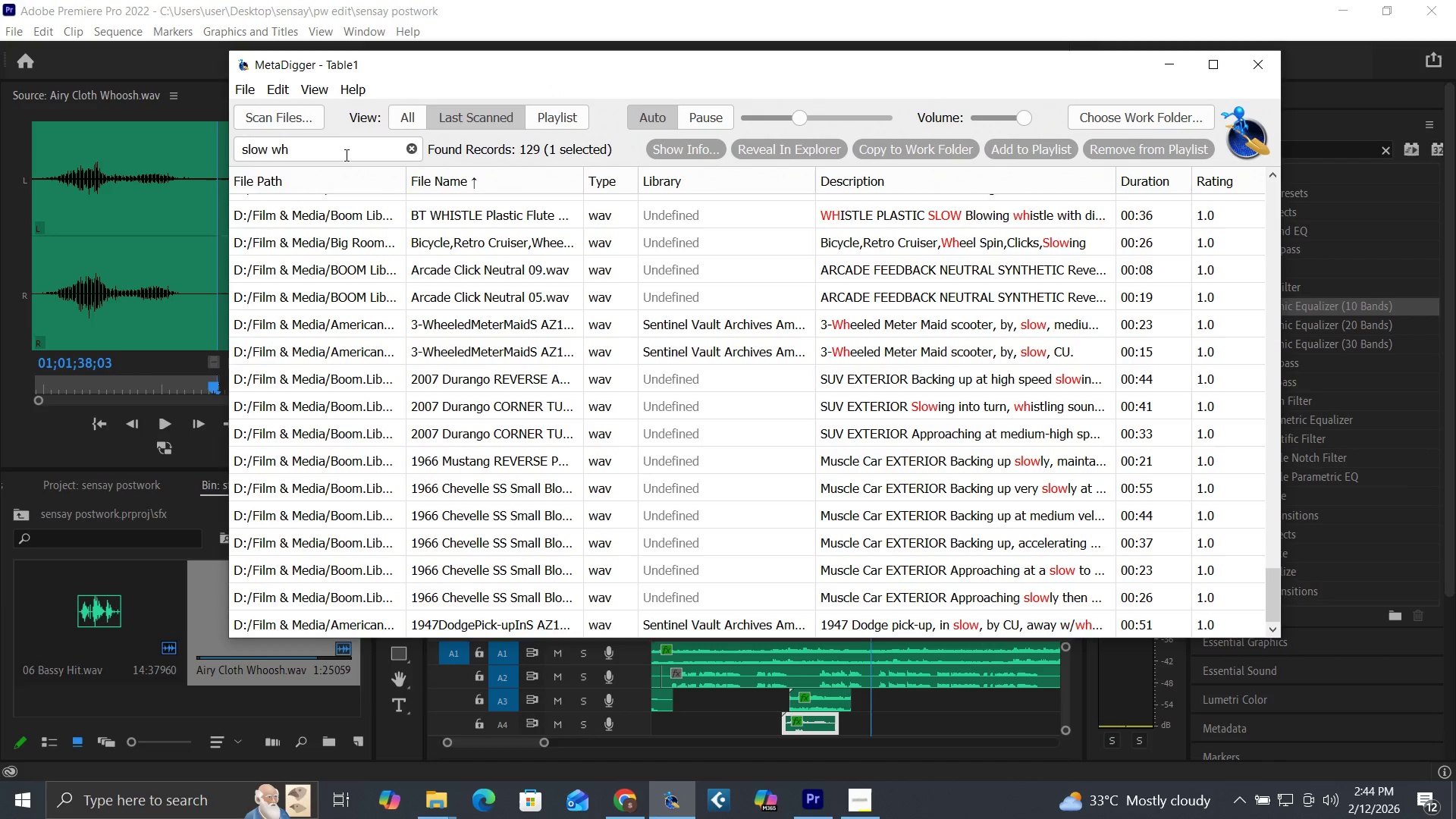 
hold_key(key=Backspace, duration=0.89)
 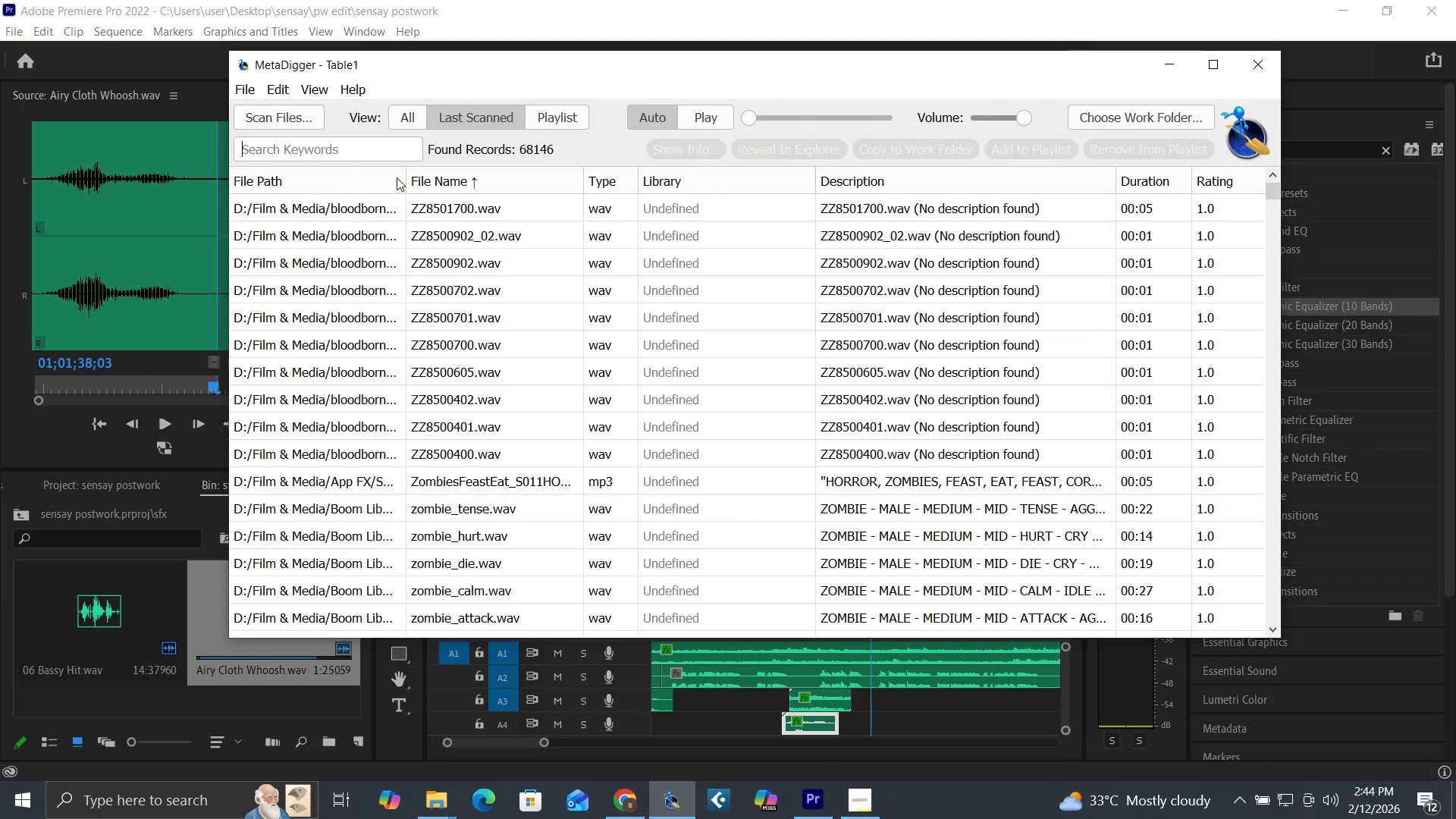 
type(swo)
 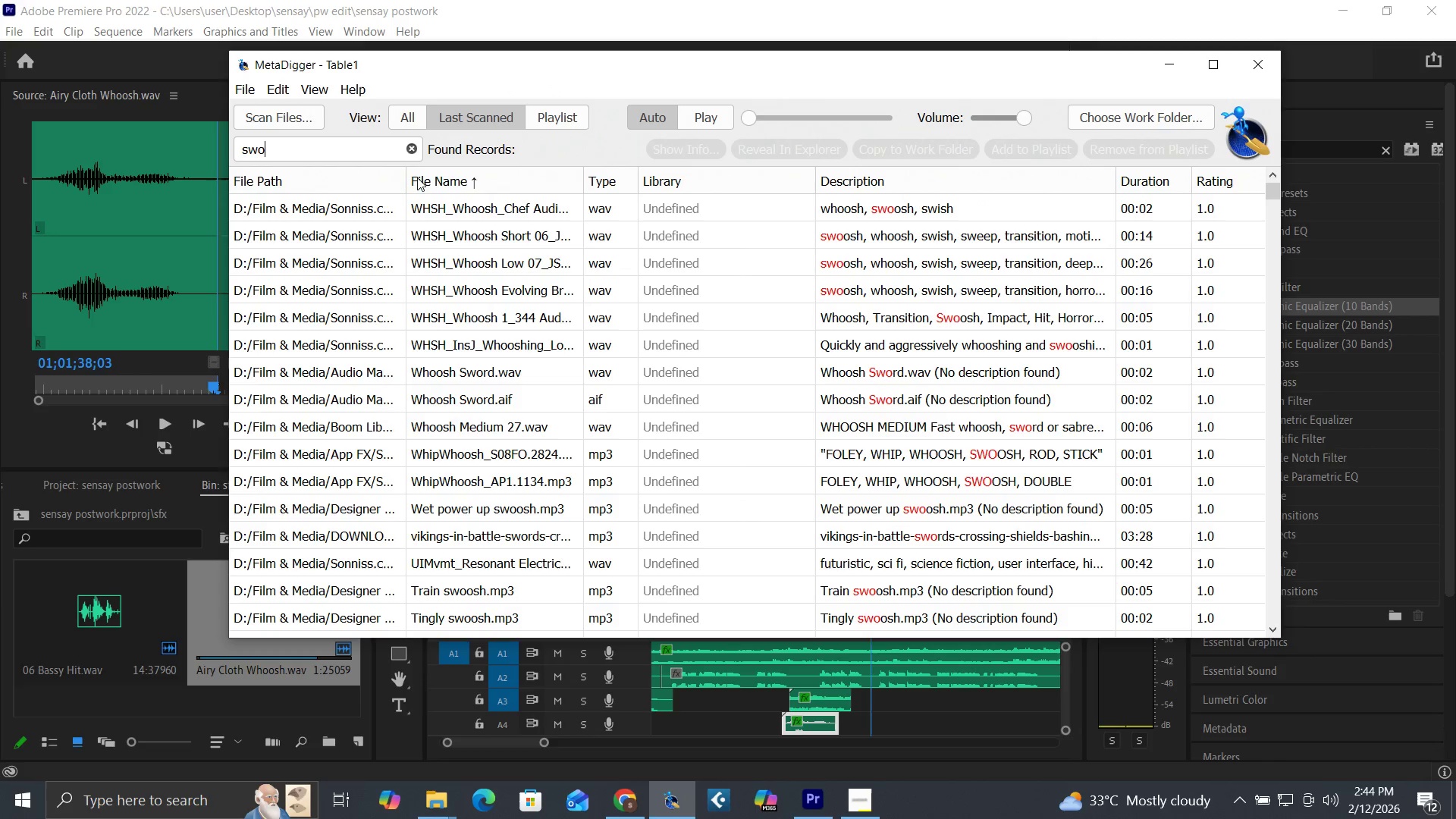 
type(os)
 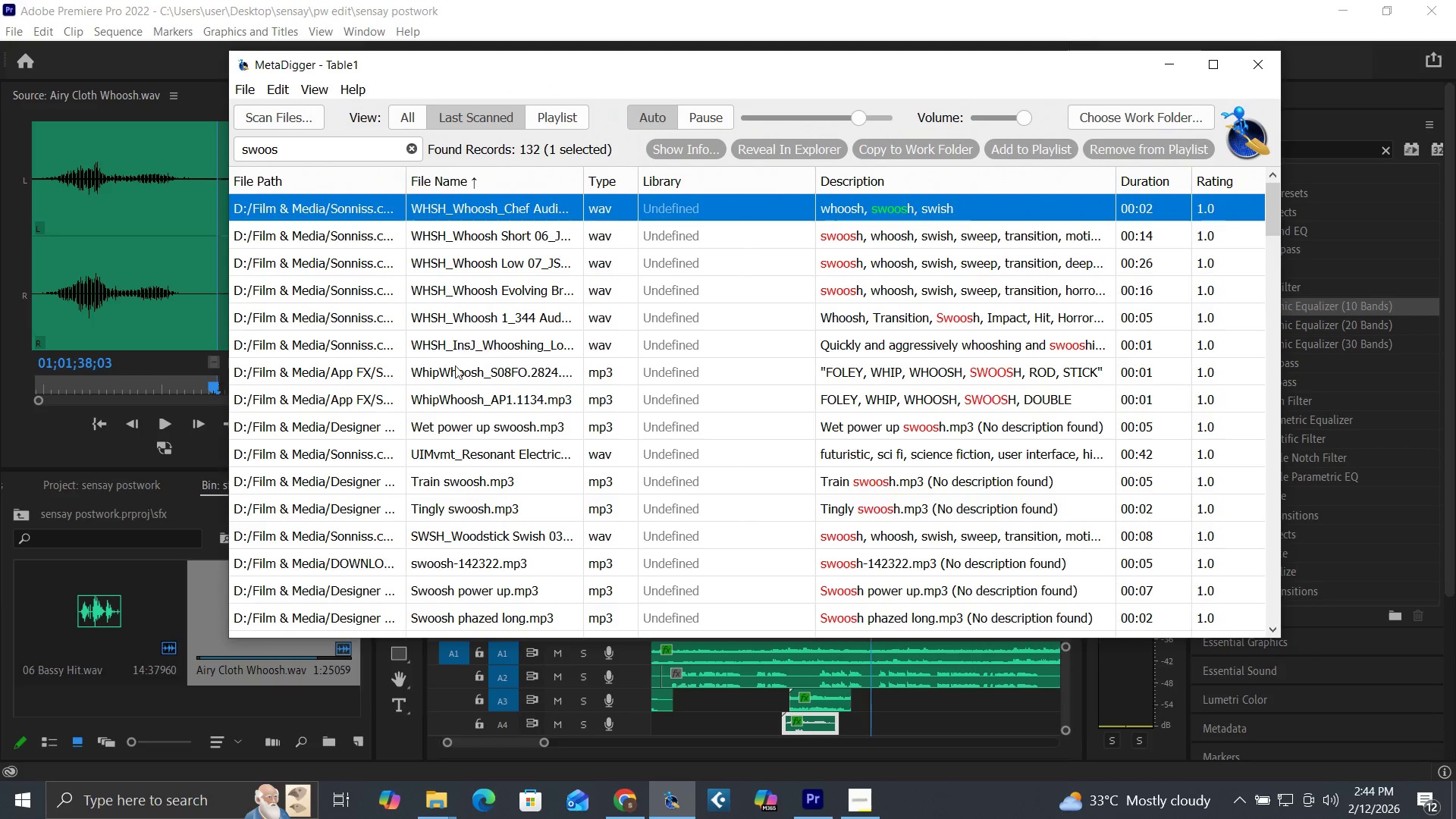 
left_click([465, 510])
 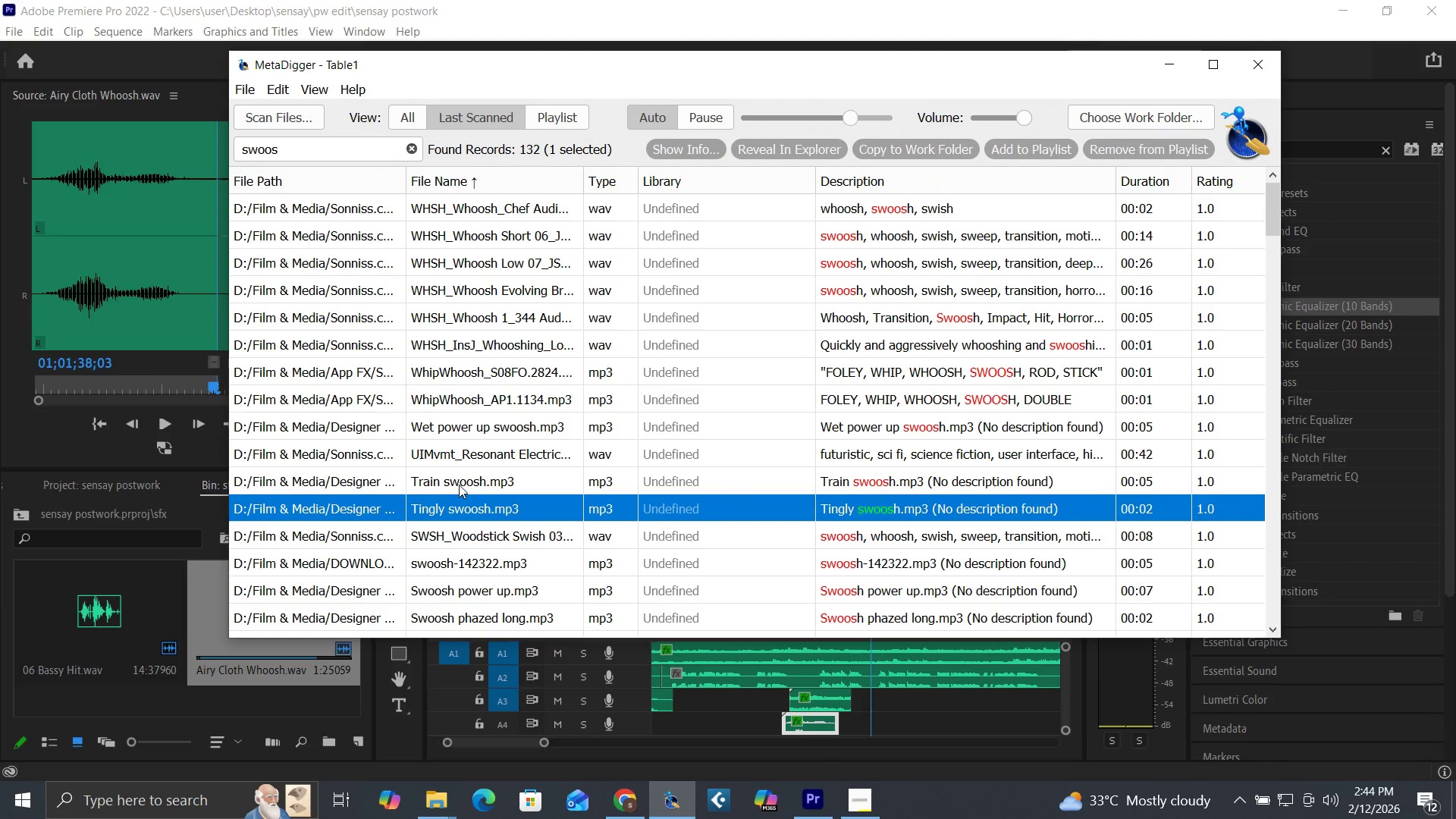 
left_click([457, 480])
 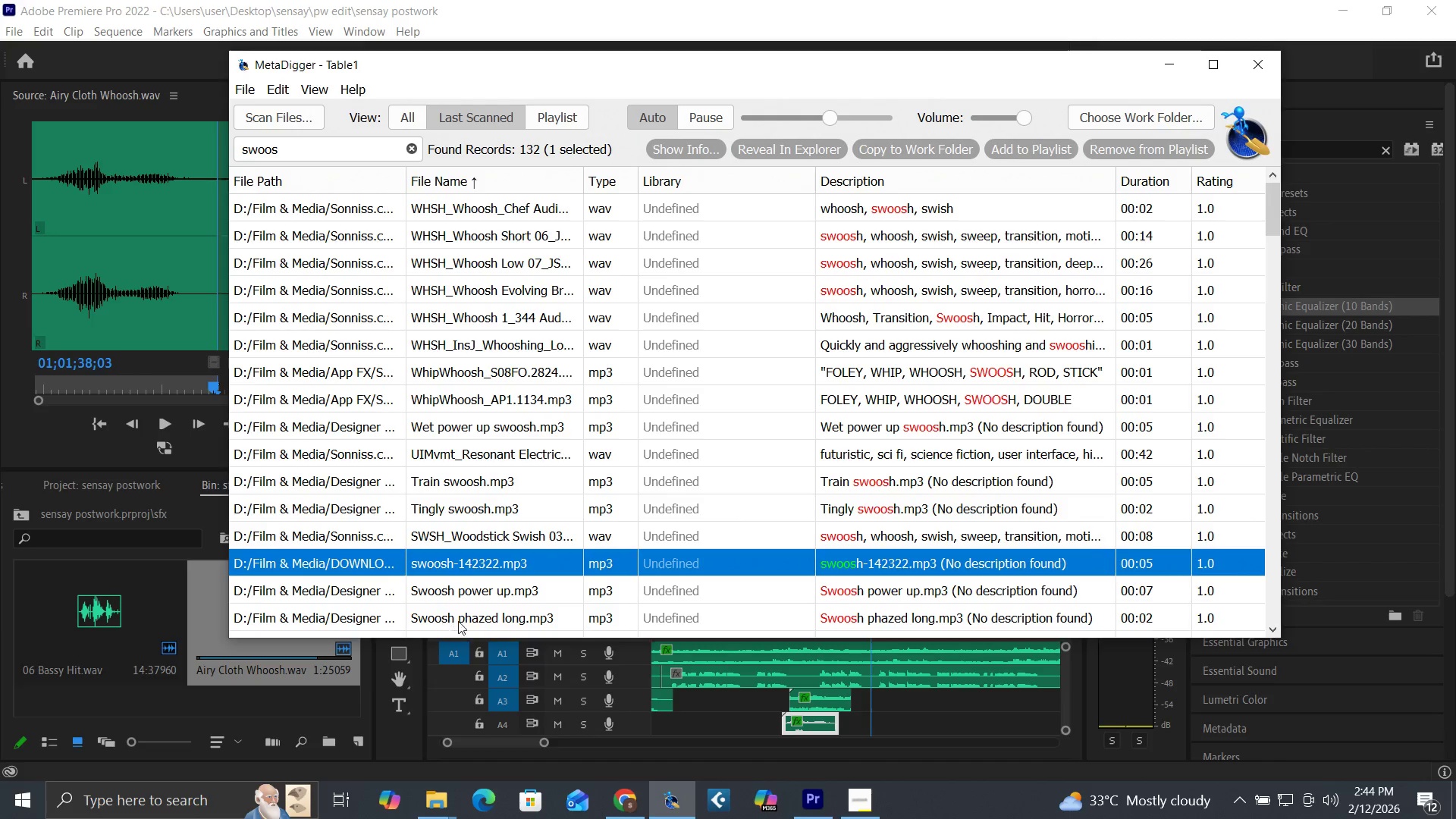 
wait(7.08)
 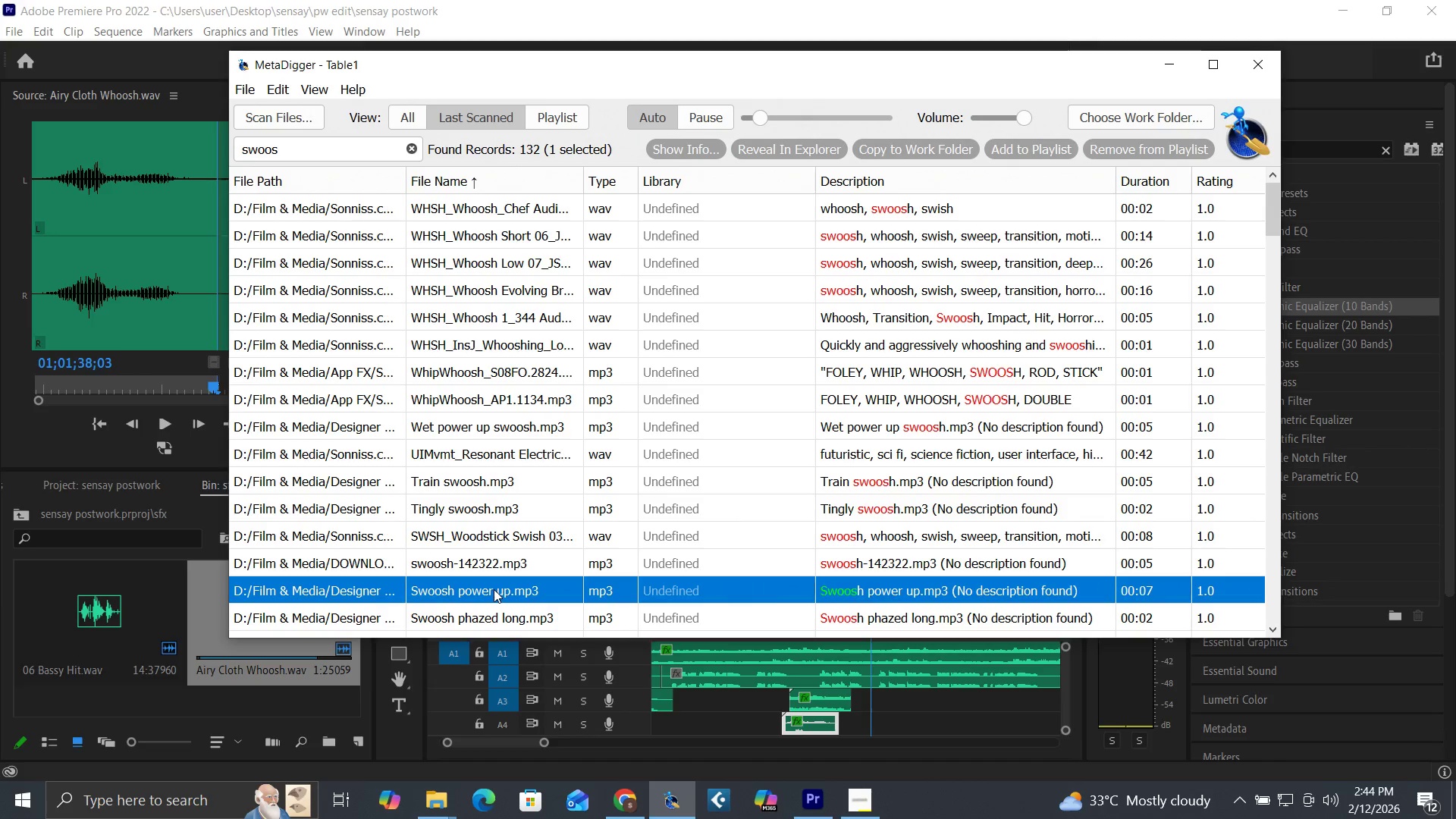 
left_click([494, 617])
 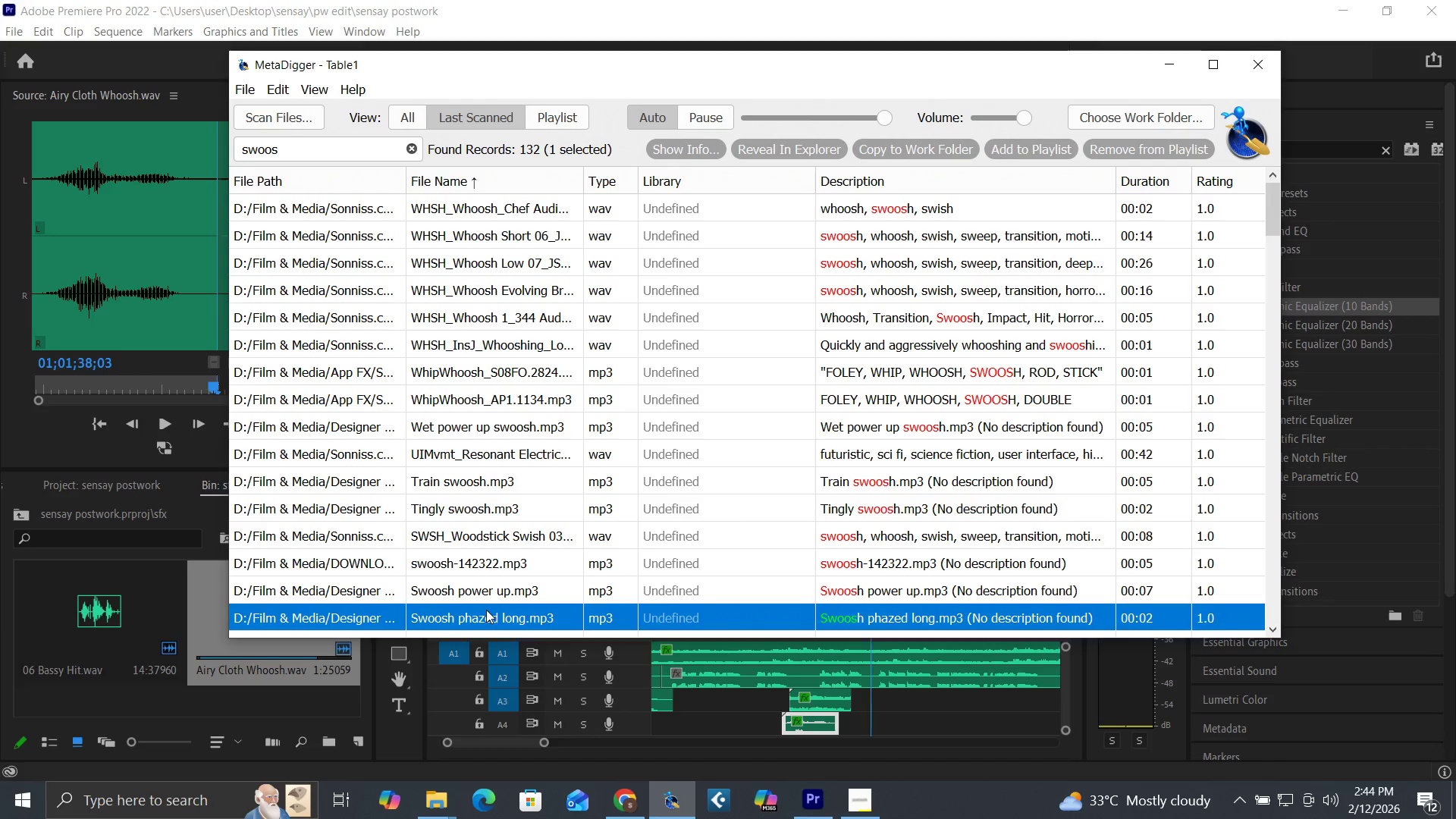 
scroll: coordinate [472, 598], scroll_direction: down, amount: 2.0
 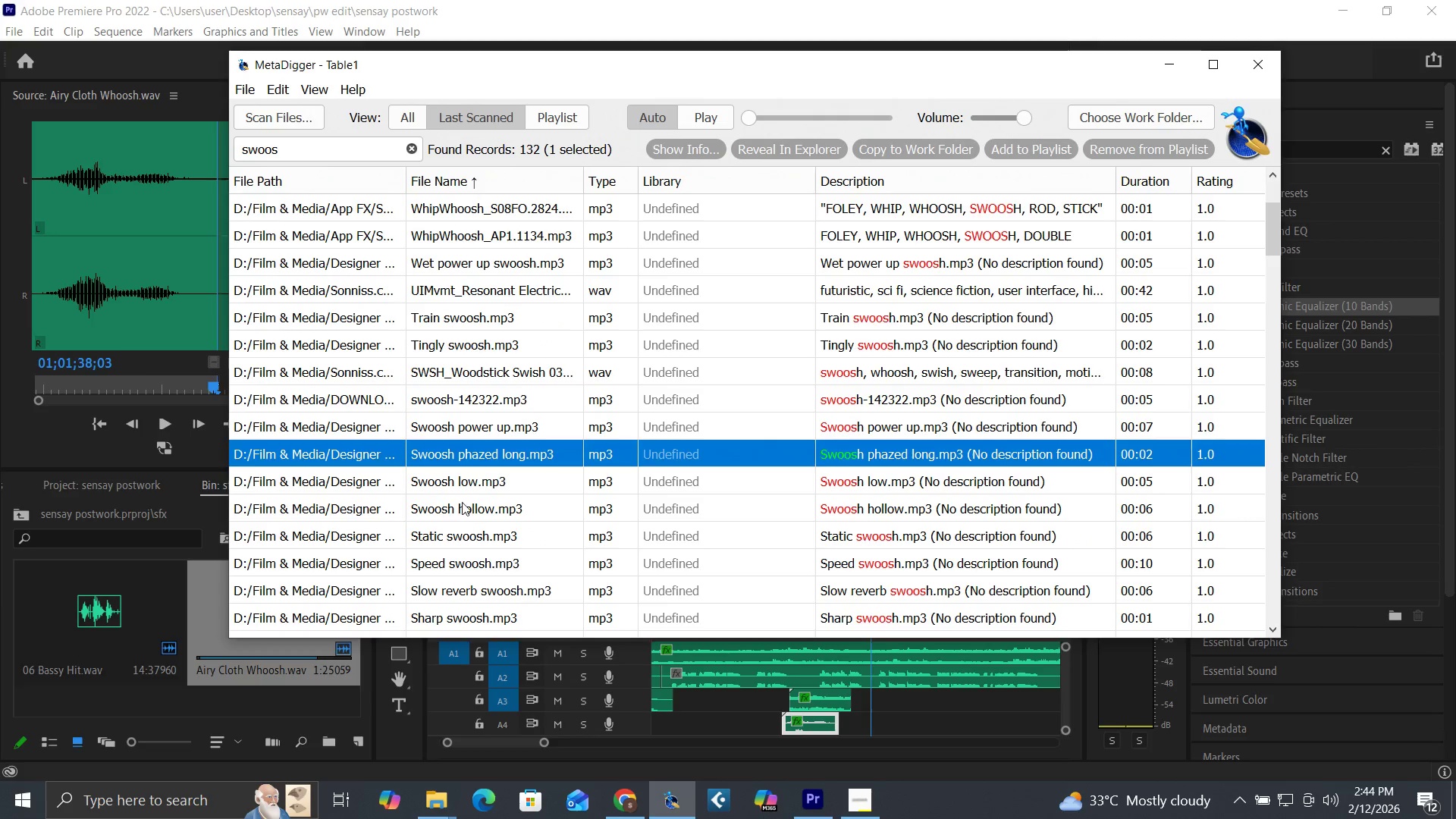 
left_click([462, 502])
 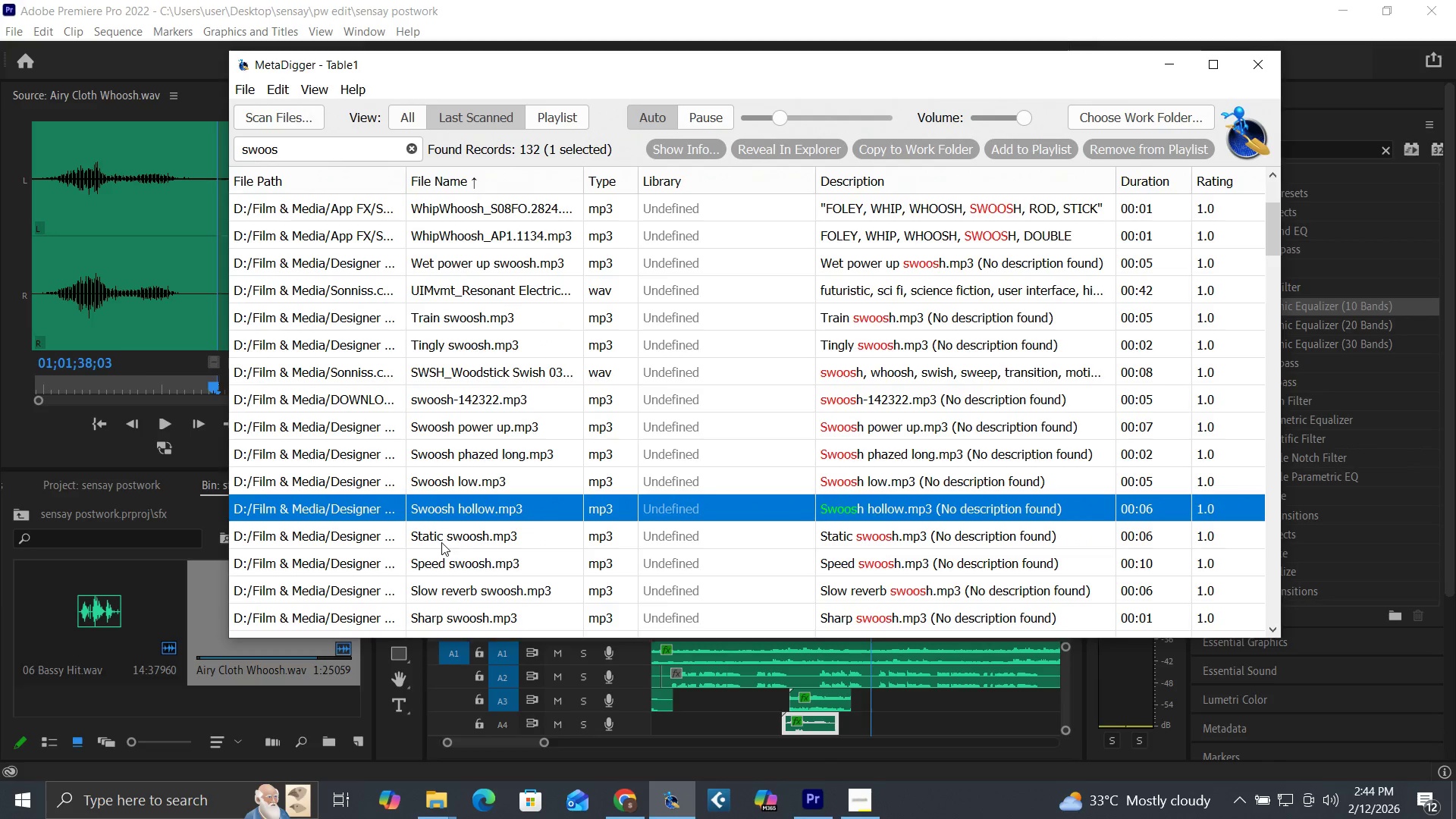 
left_click([452, 544])
 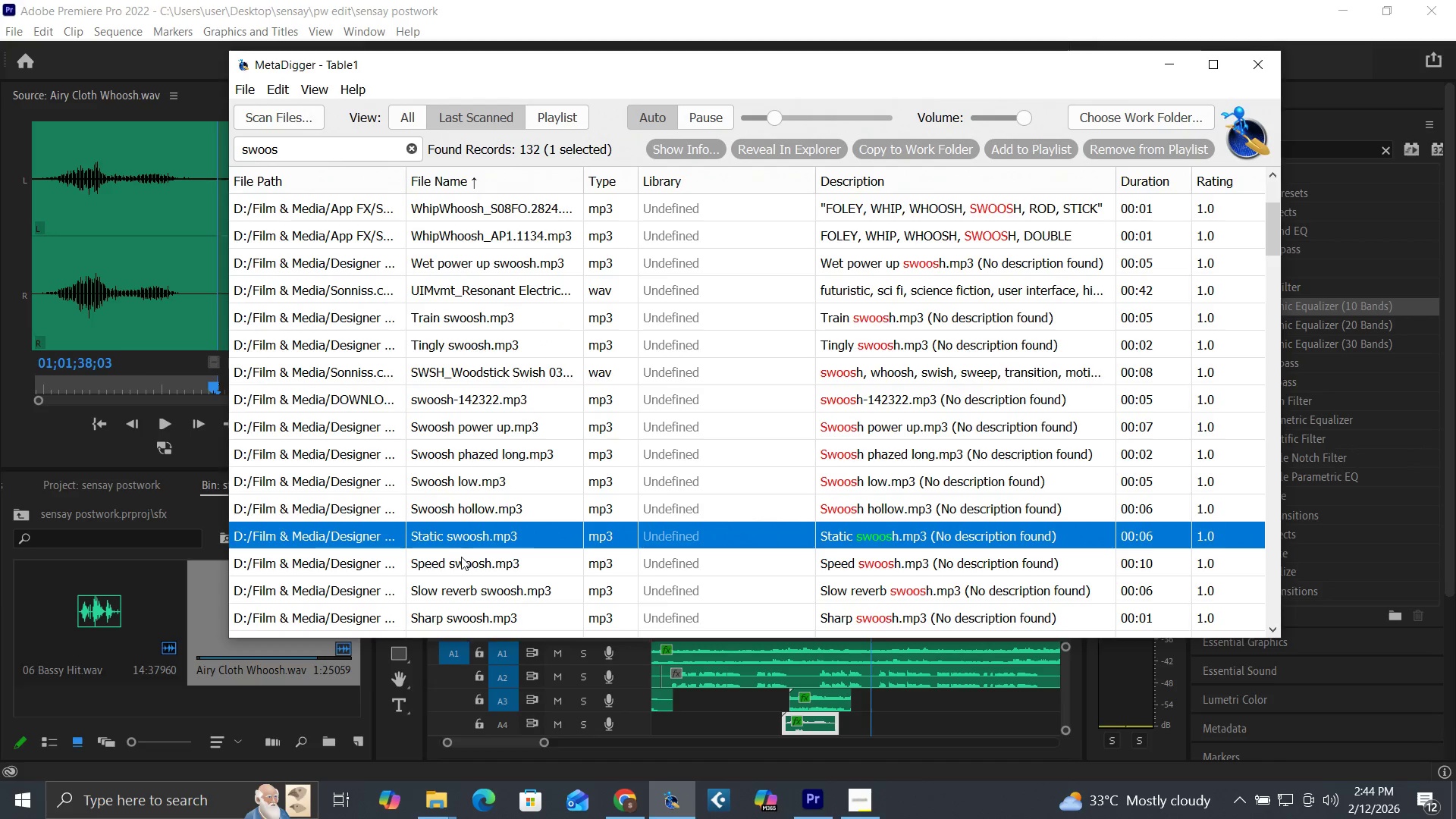 
left_click([457, 557])
 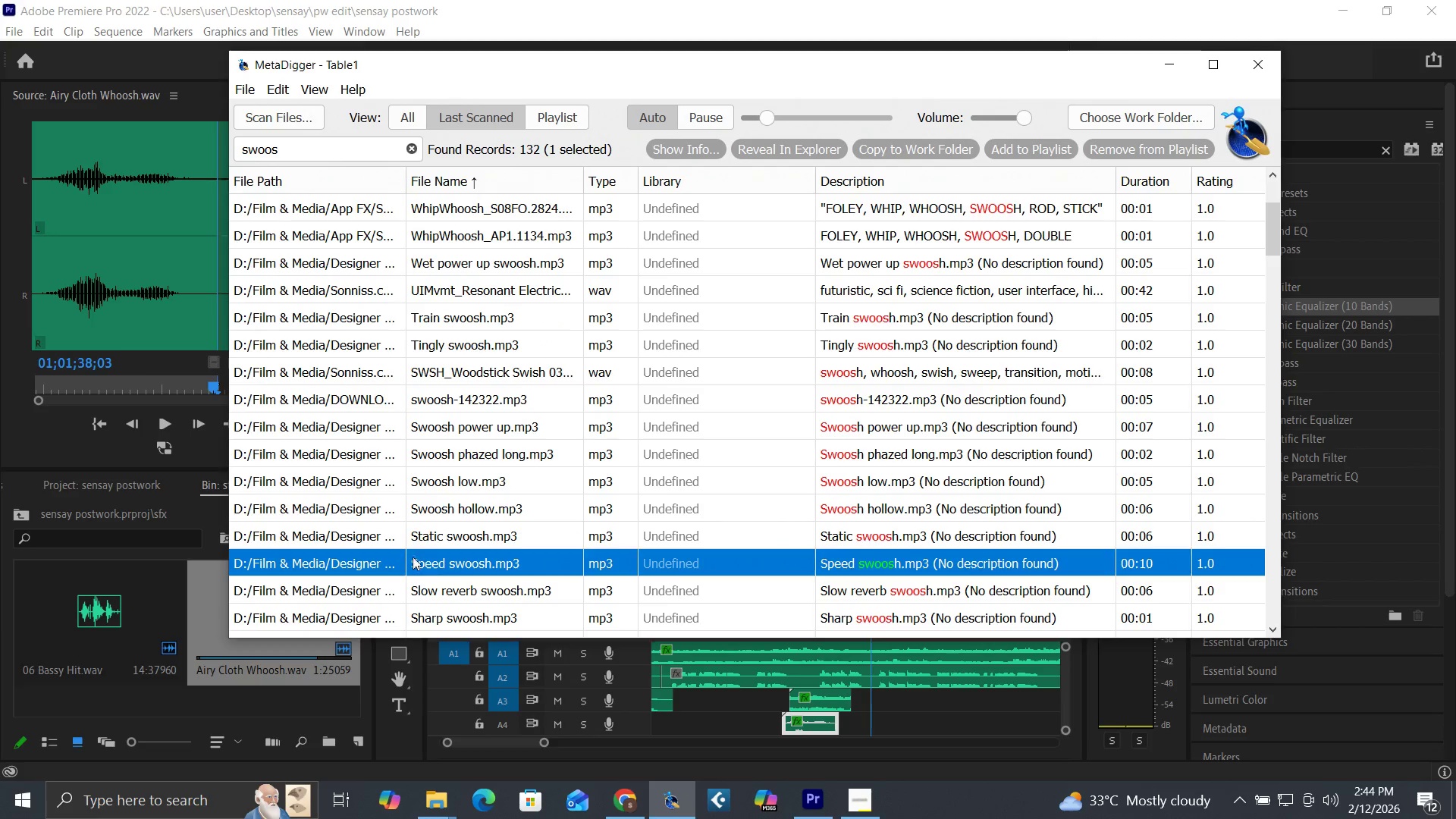 
left_click([450, 504])
 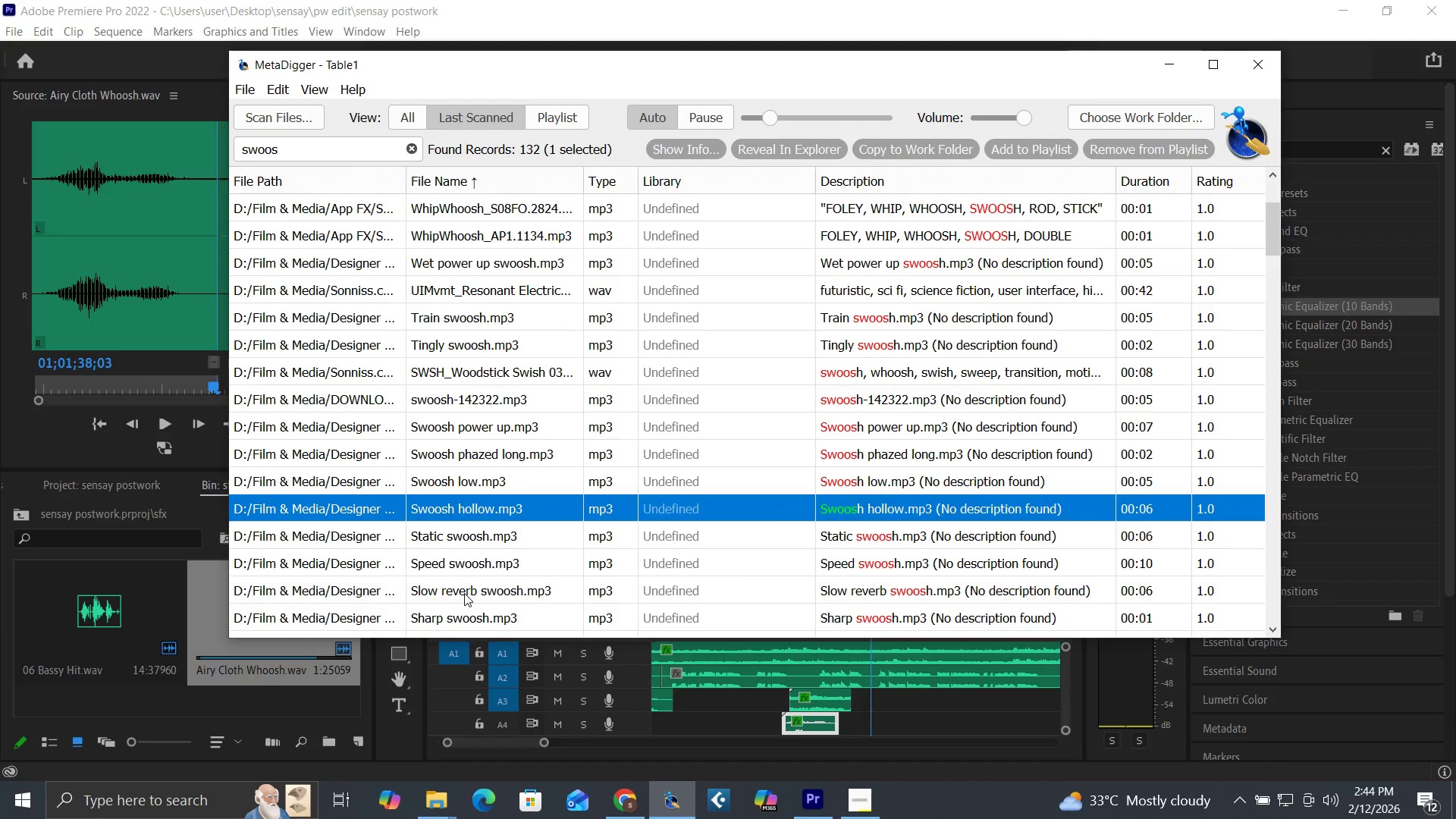 
left_click([465, 595])
 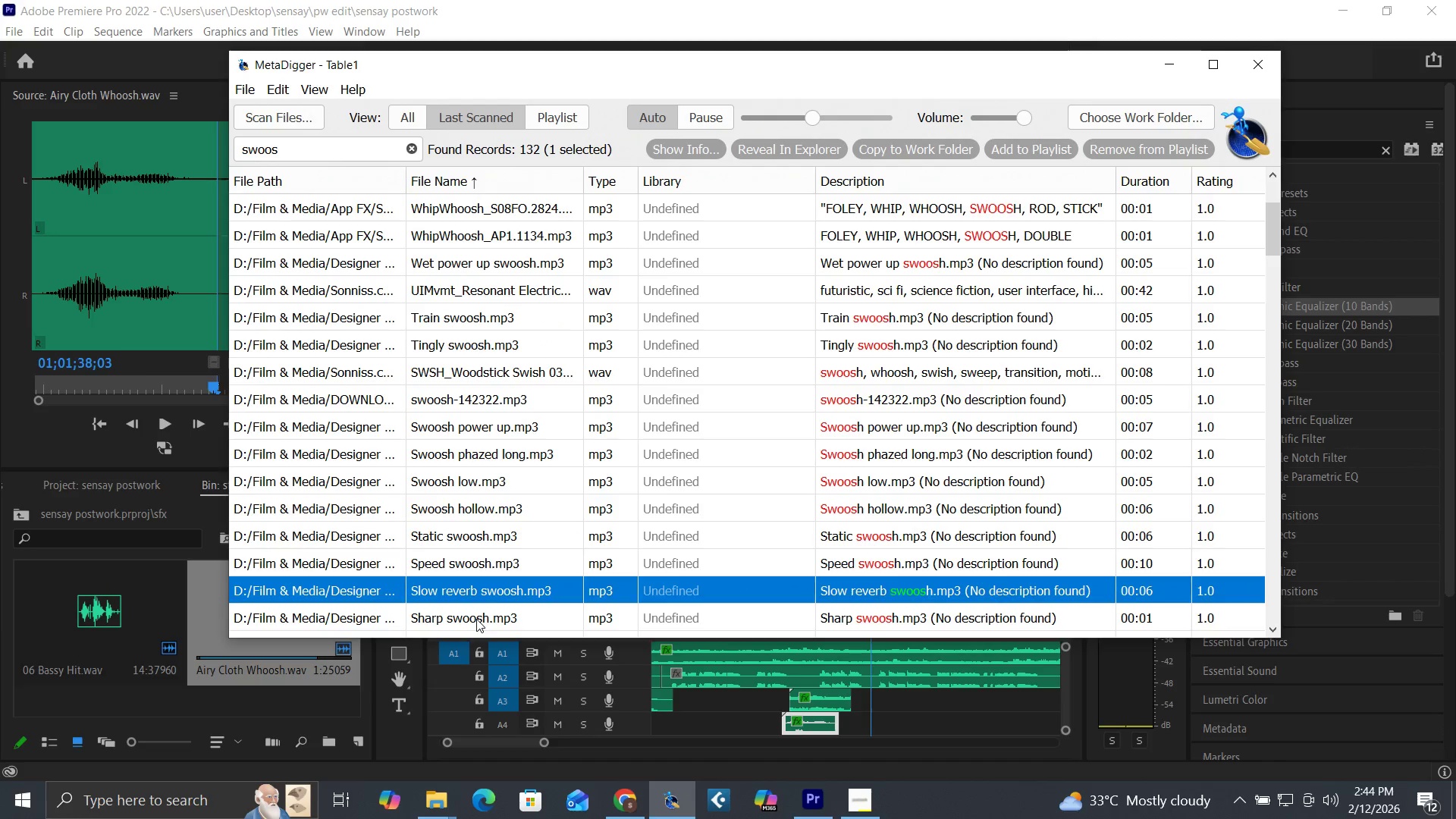 
left_click([476, 619])
 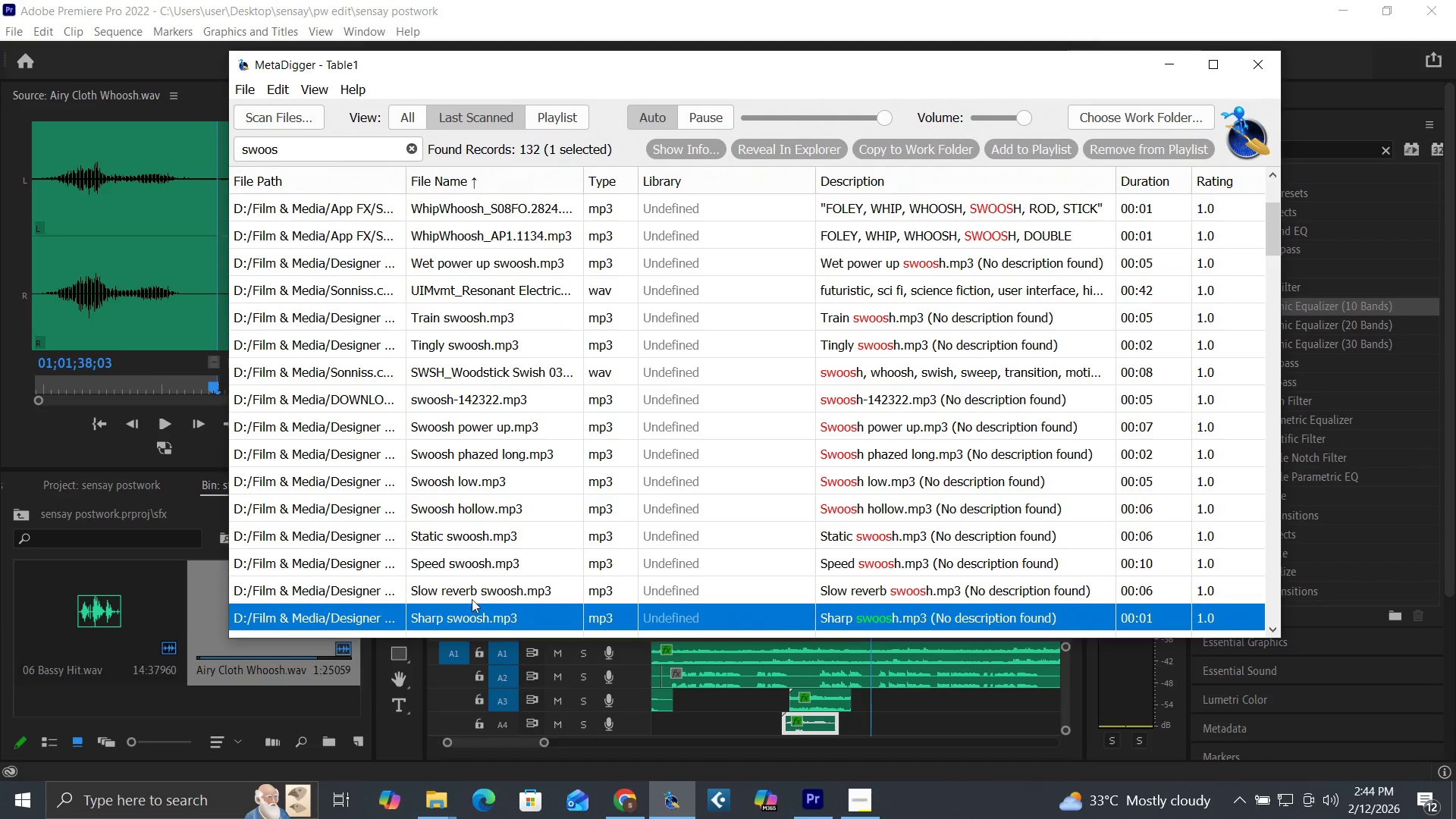 
left_click([467, 593])
 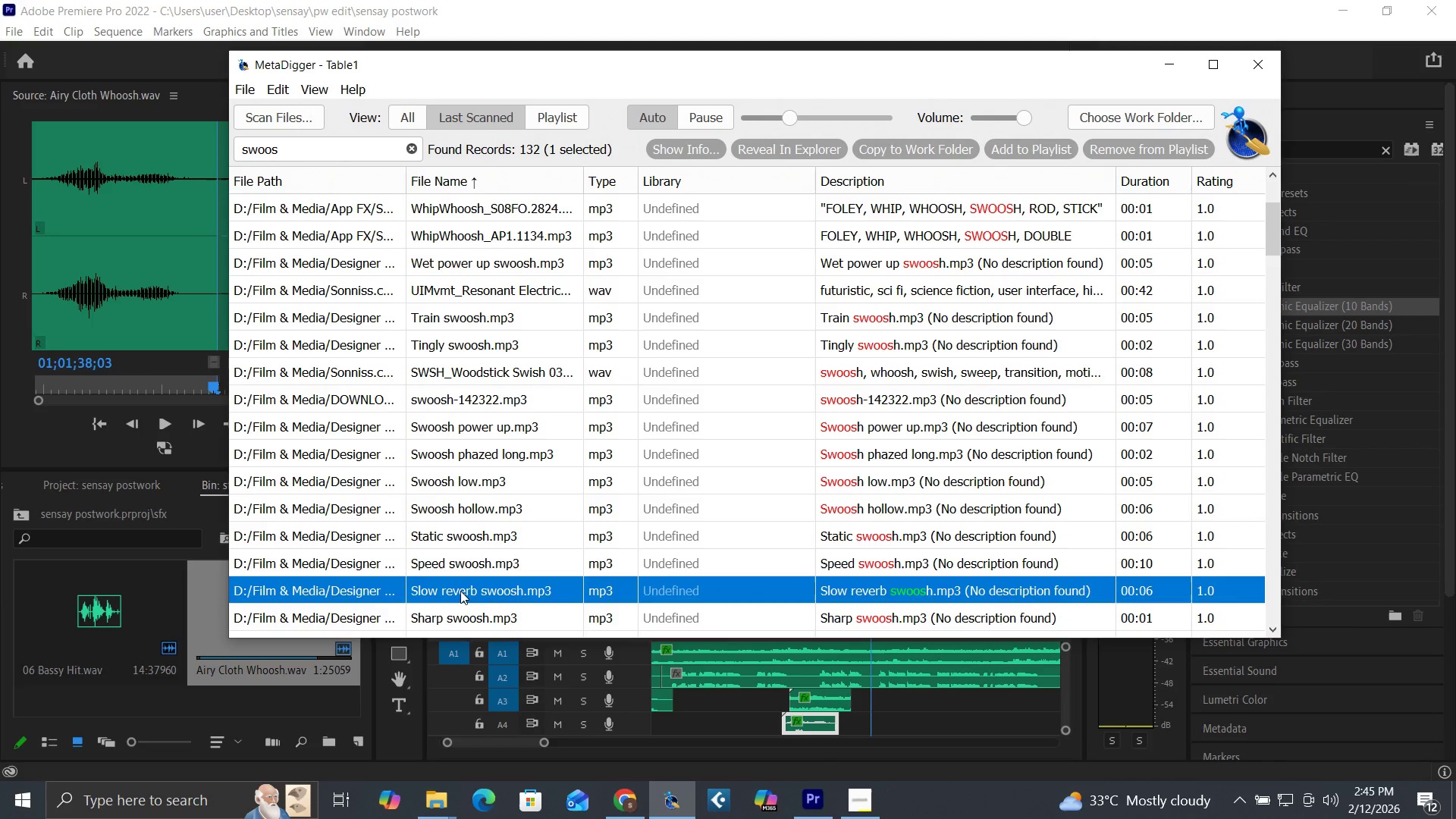 
right_click([460, 591])
 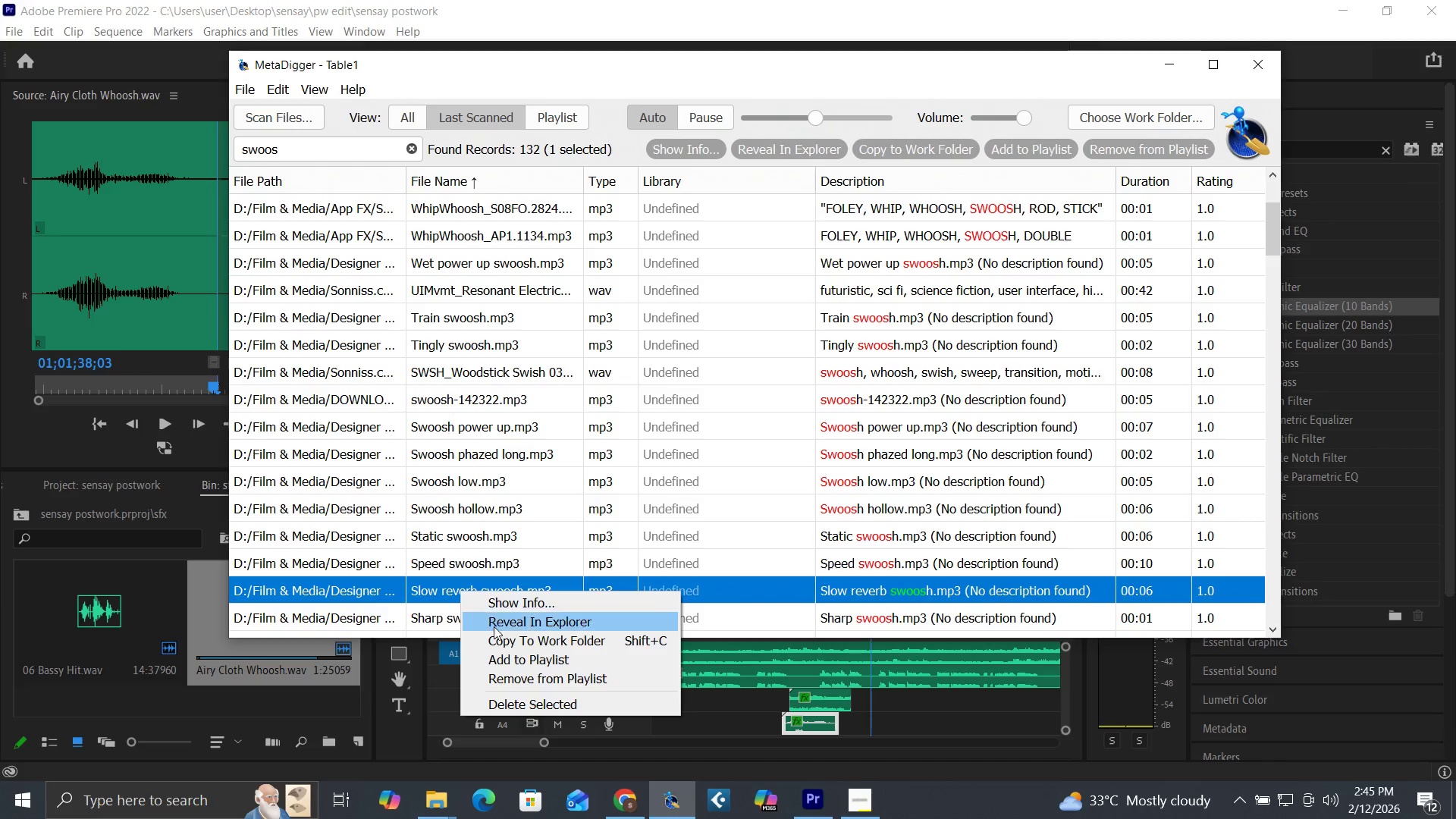 
left_click([498, 629])
 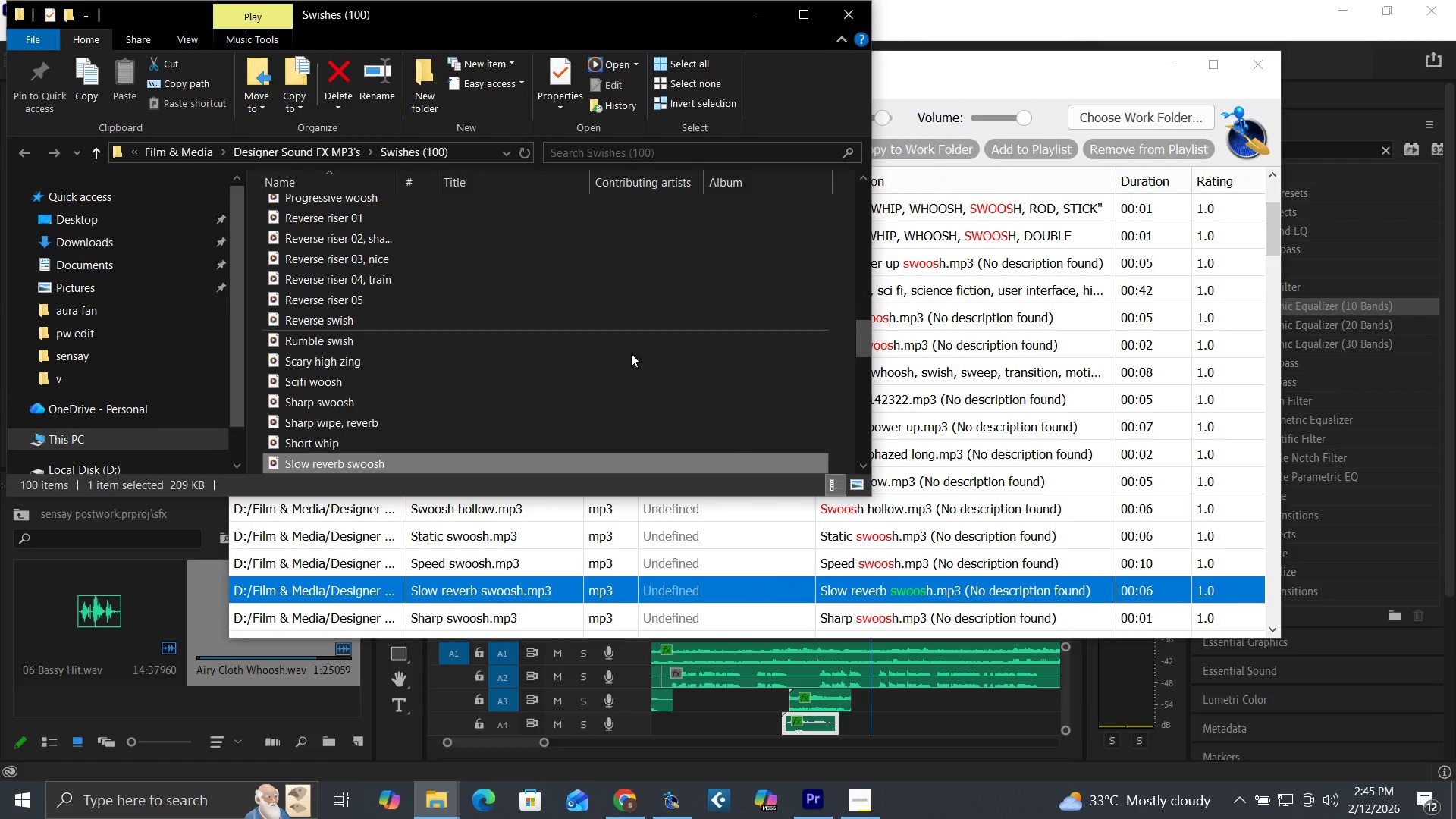 
left_click_drag(start_coordinate=[449, 460], to_coordinate=[95, 698])
 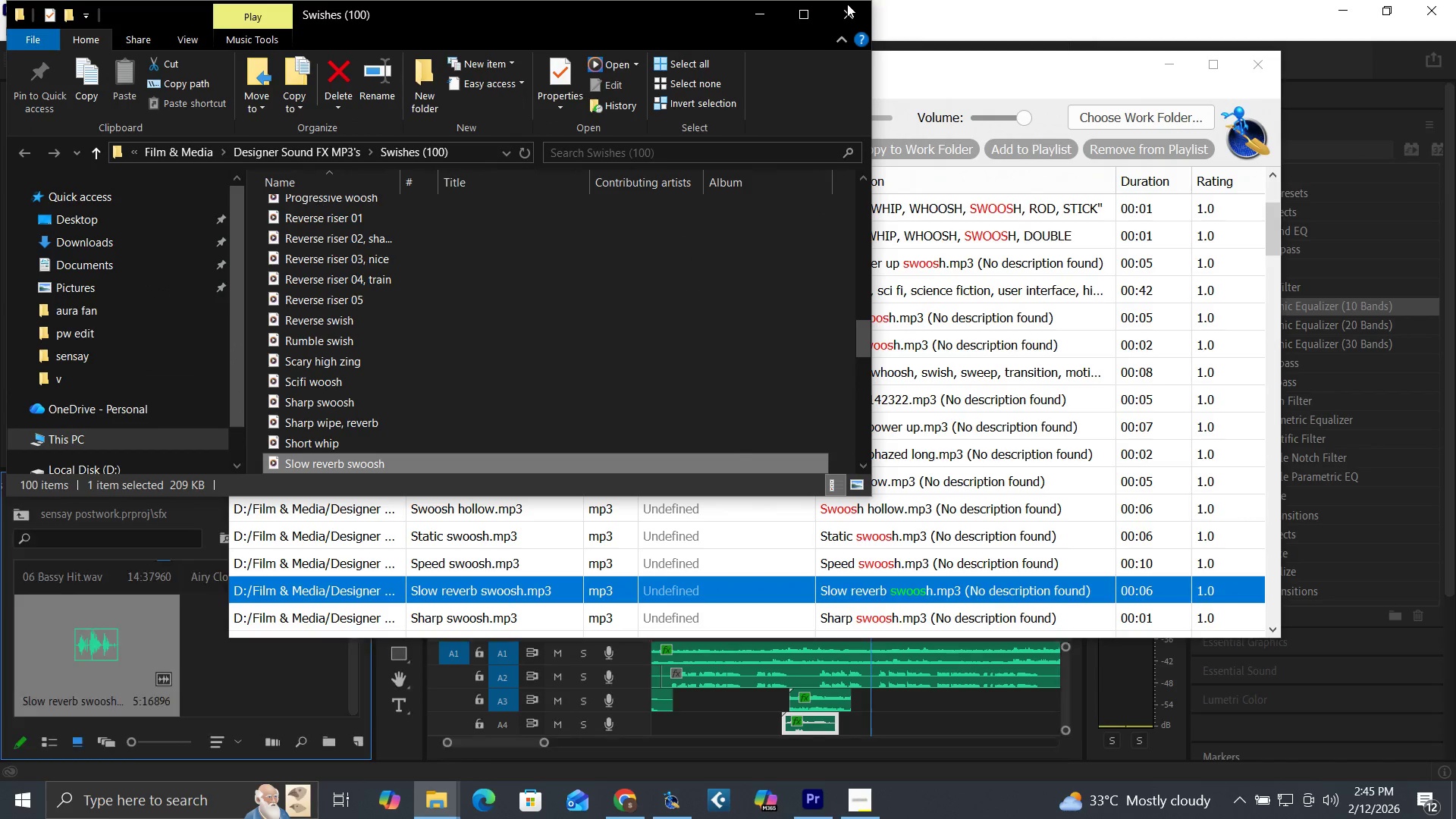 
left_click([845, 14])
 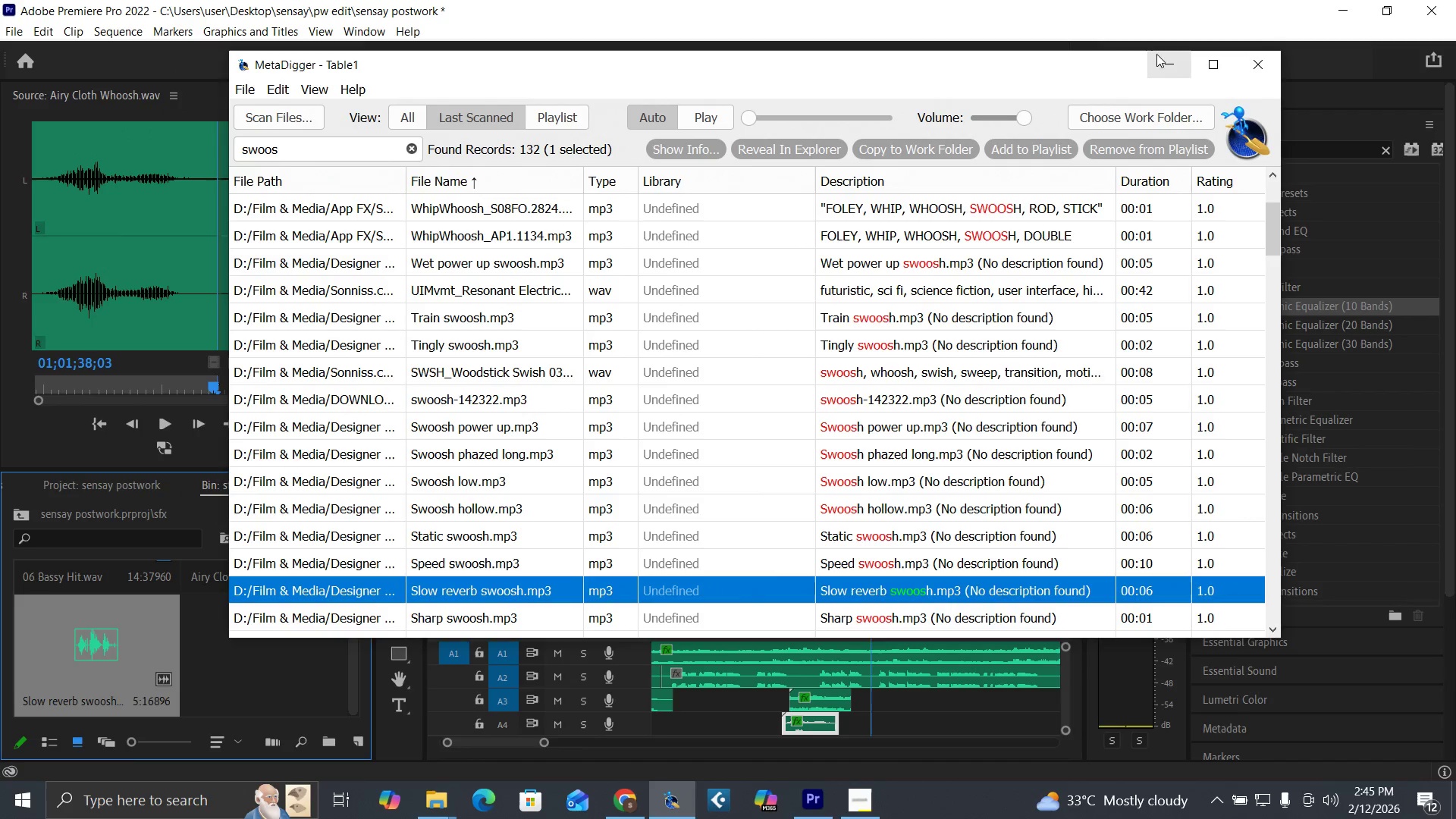 
left_click([1169, 64])
 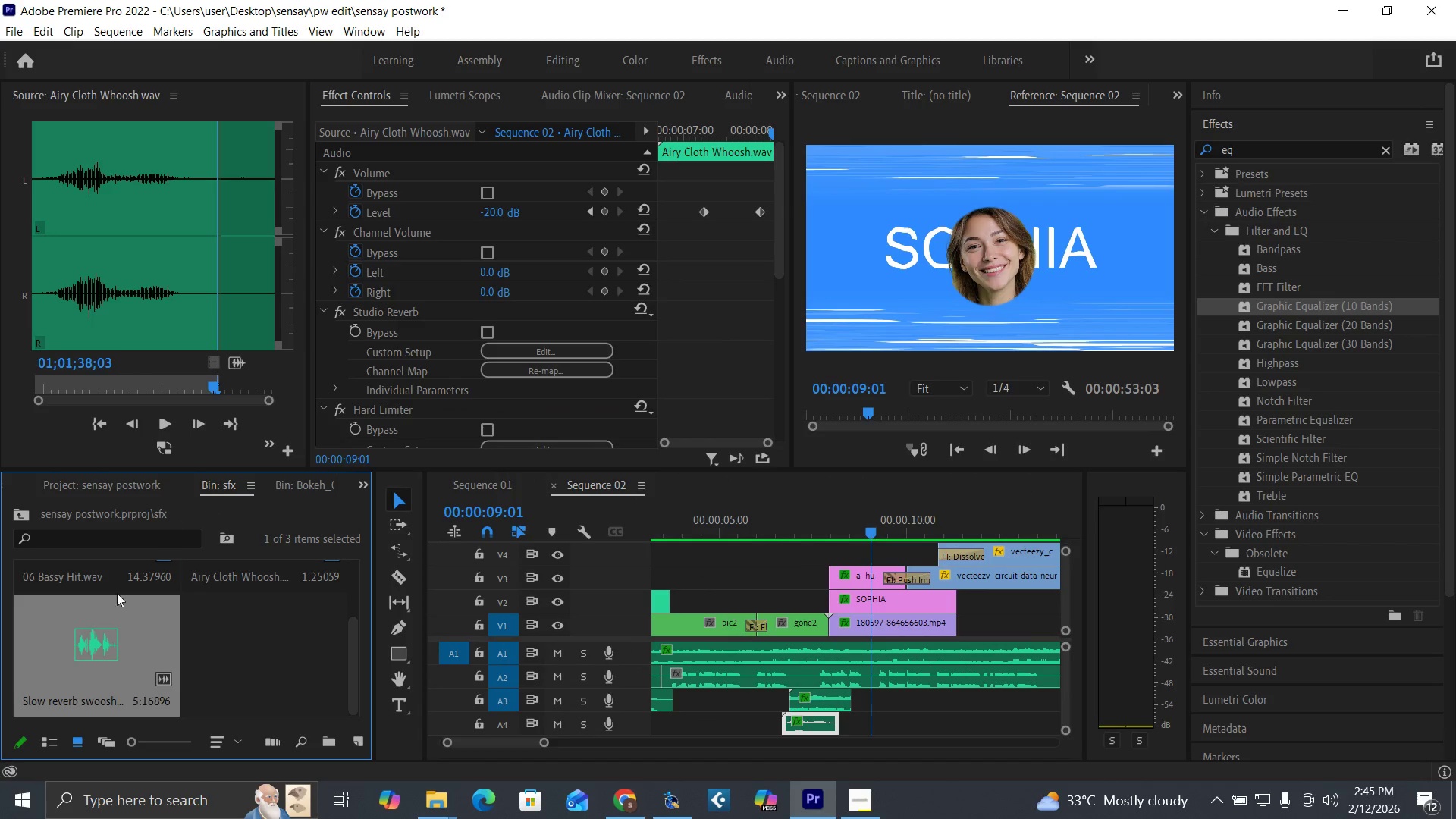 
left_click([99, 639])
 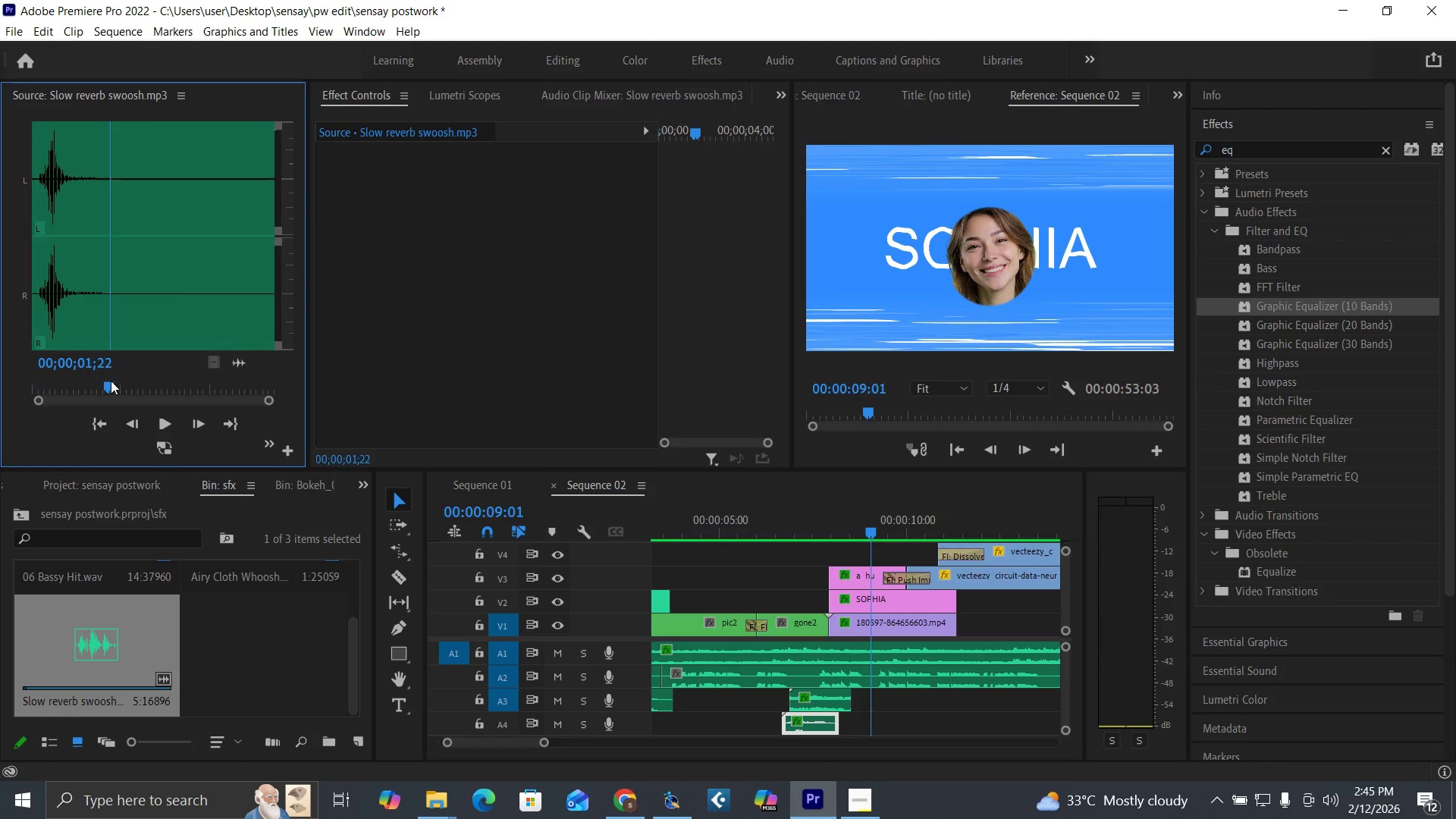 
left_click([111, 381])
 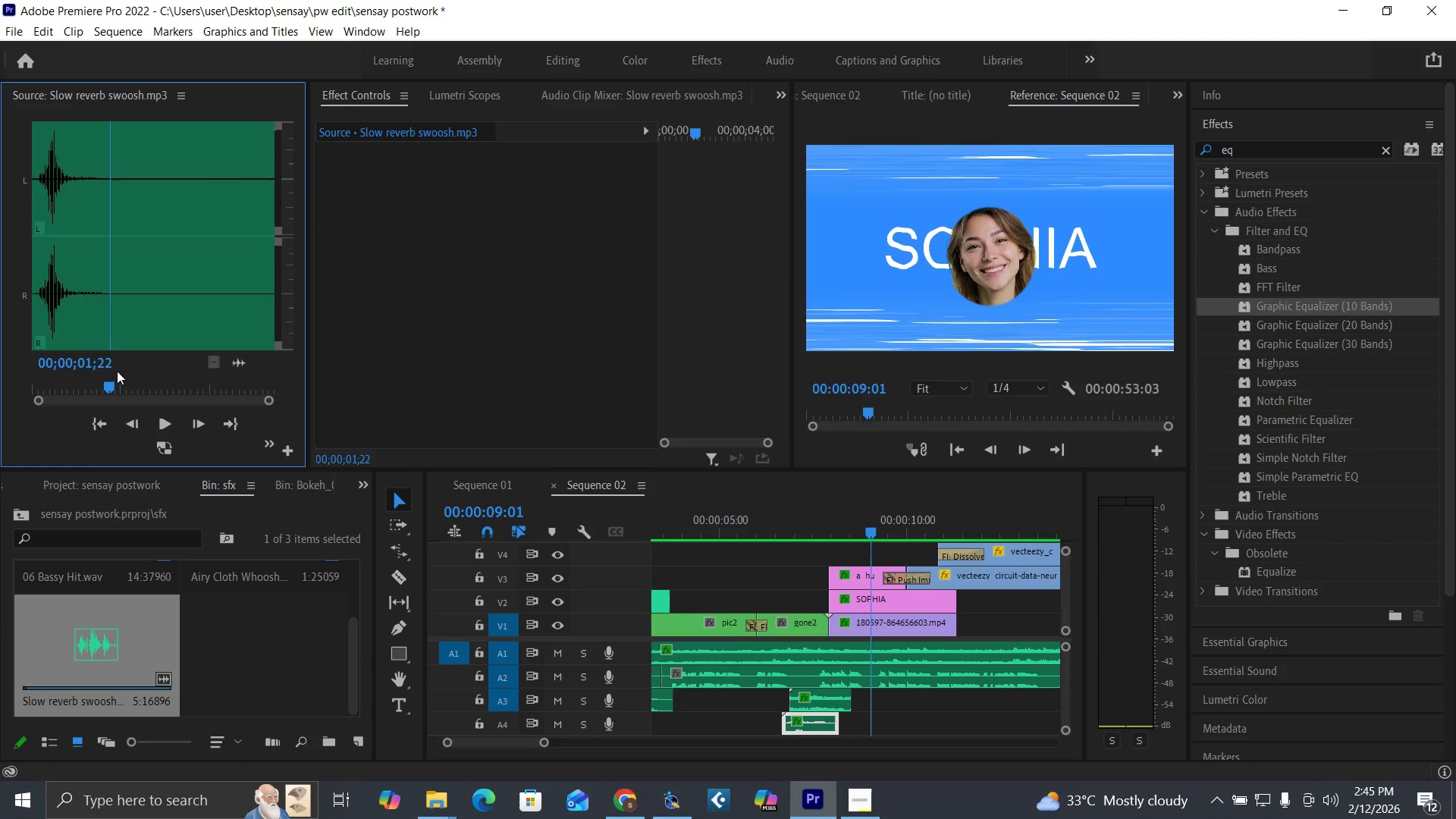 
key(O)
 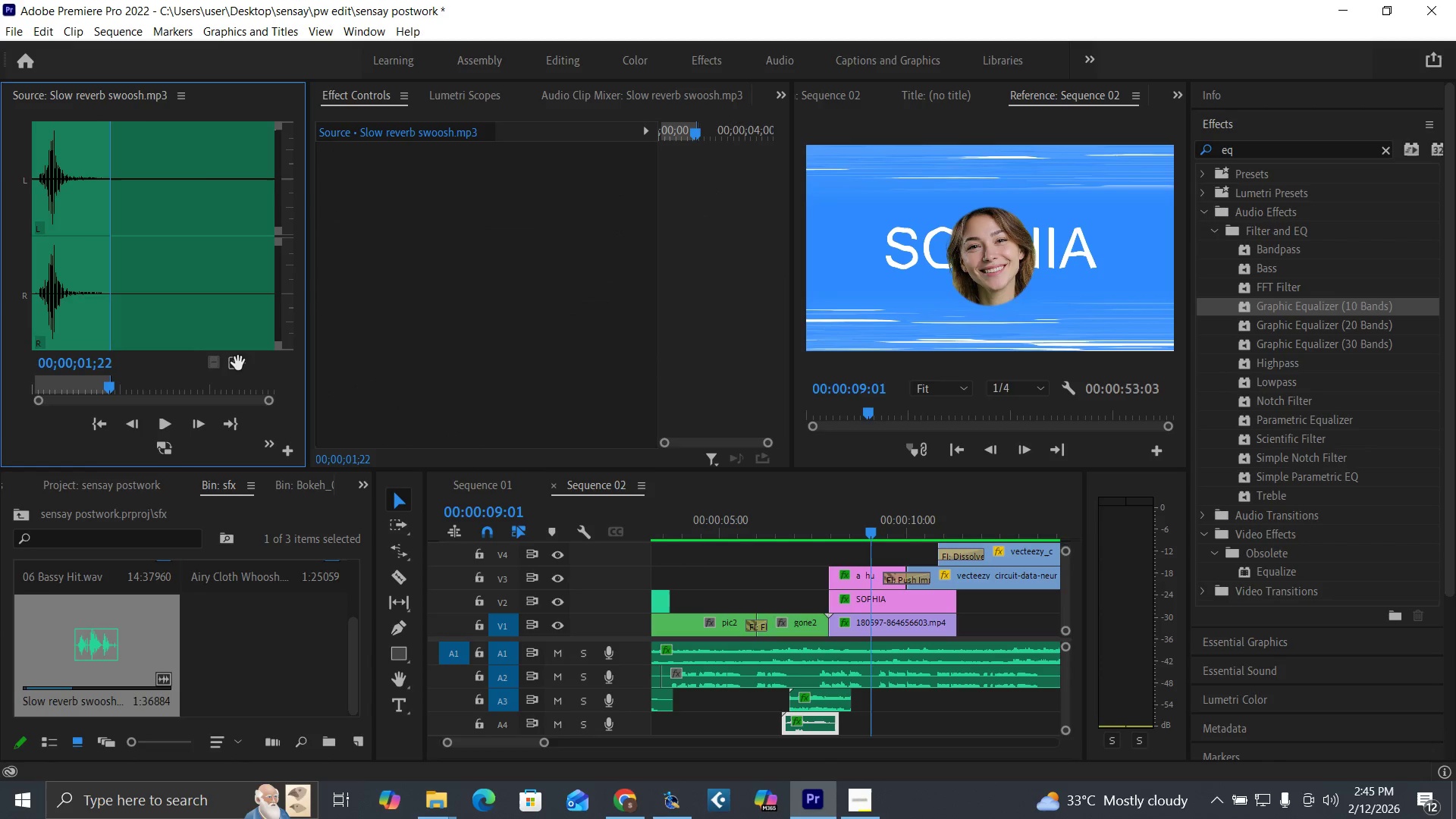 
left_click_drag(start_coordinate=[234, 360], to_coordinate=[847, 728])
 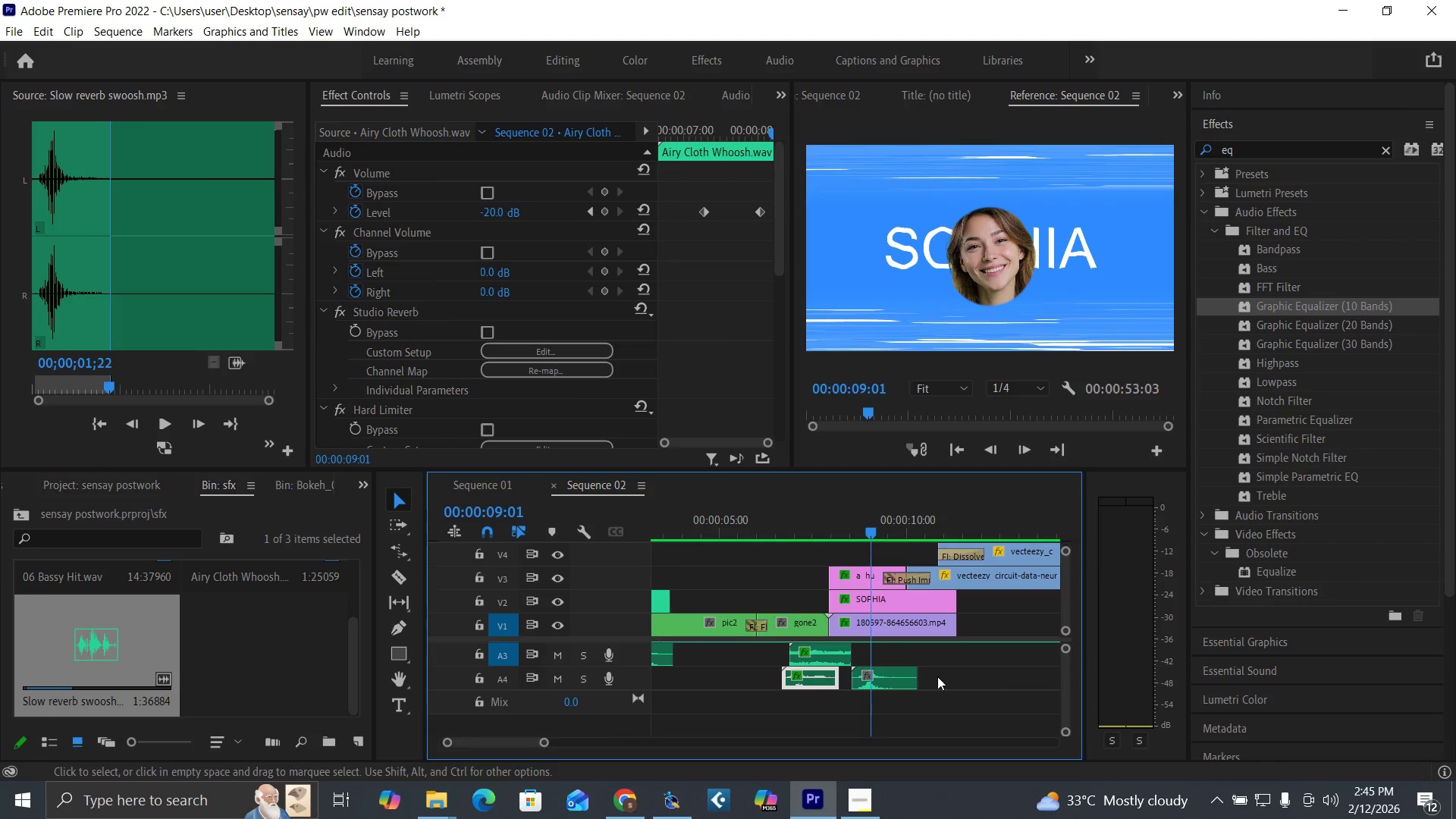 
left_click_drag(start_coordinate=[891, 683], to_coordinate=[886, 685])
 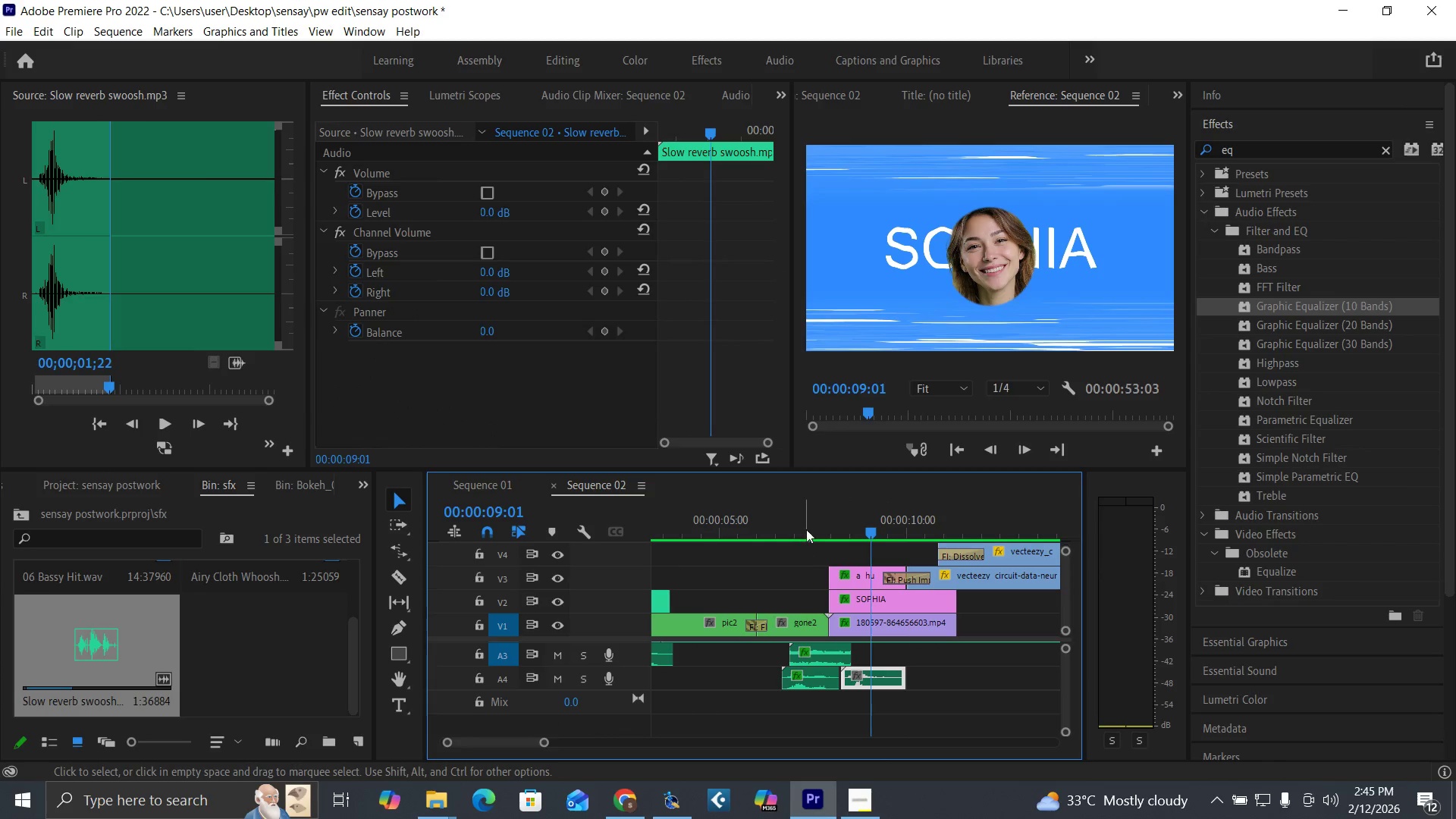 
left_click([808, 528])
 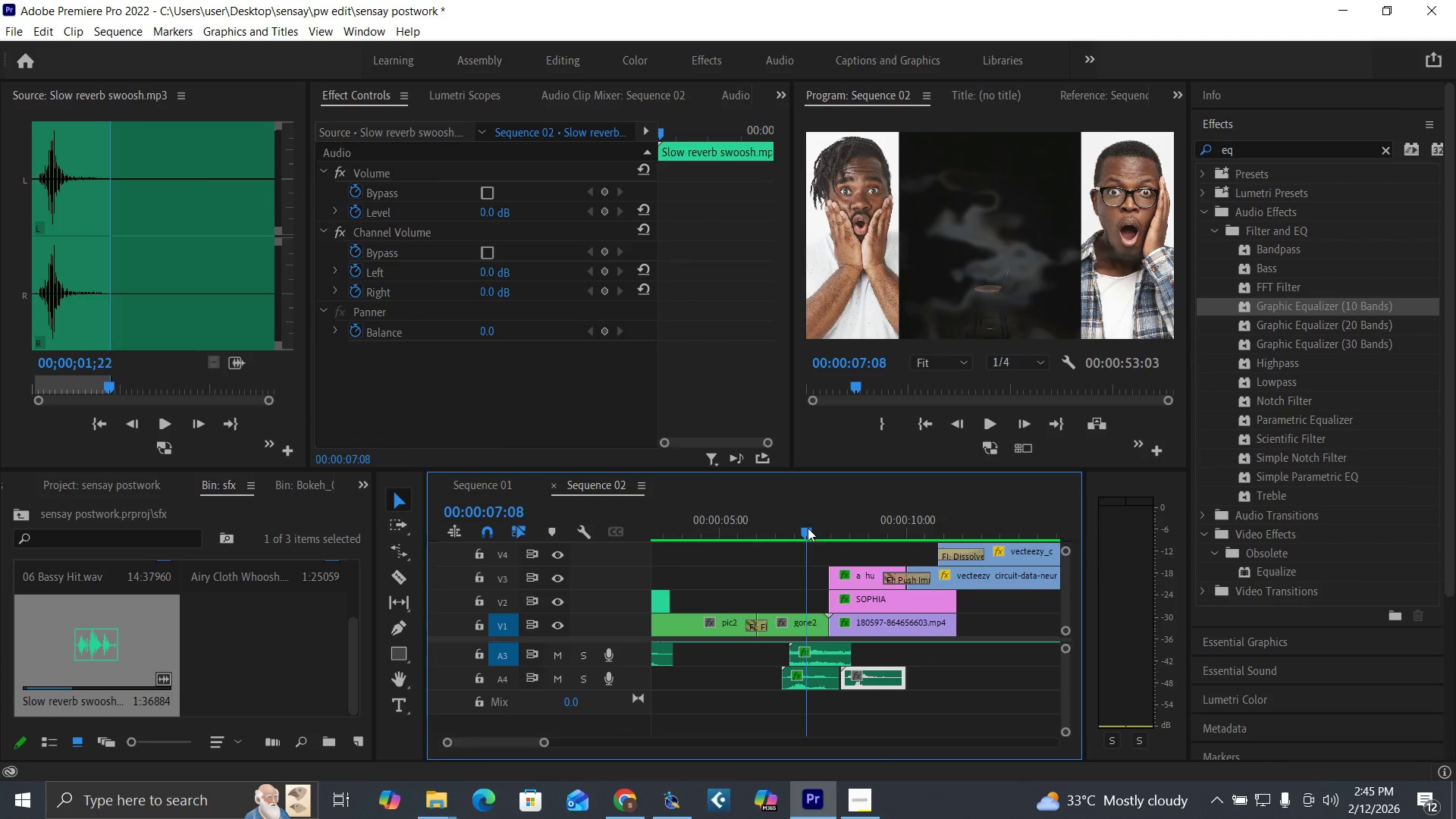 
key(Space)
 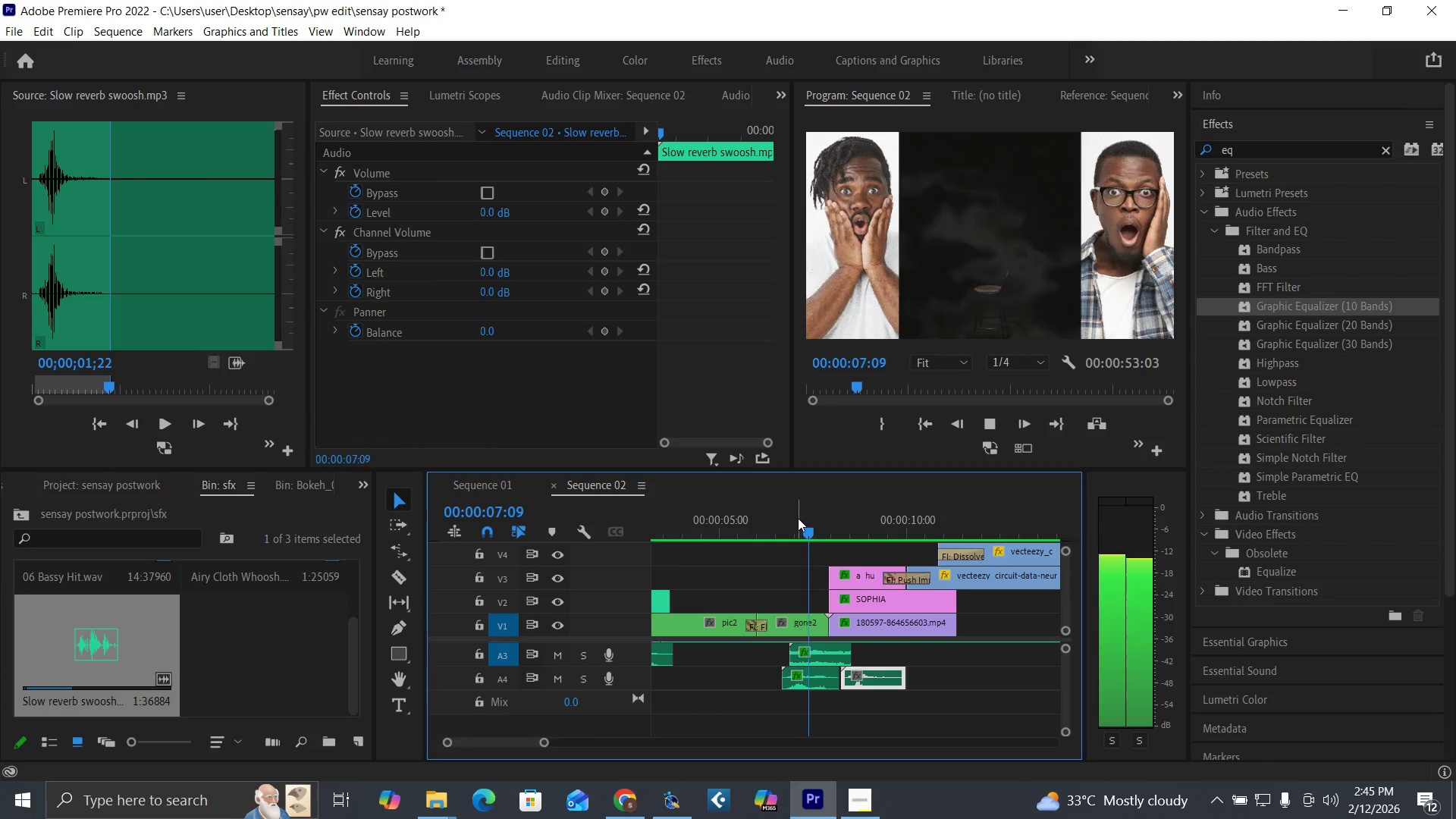 
key(Equal)
 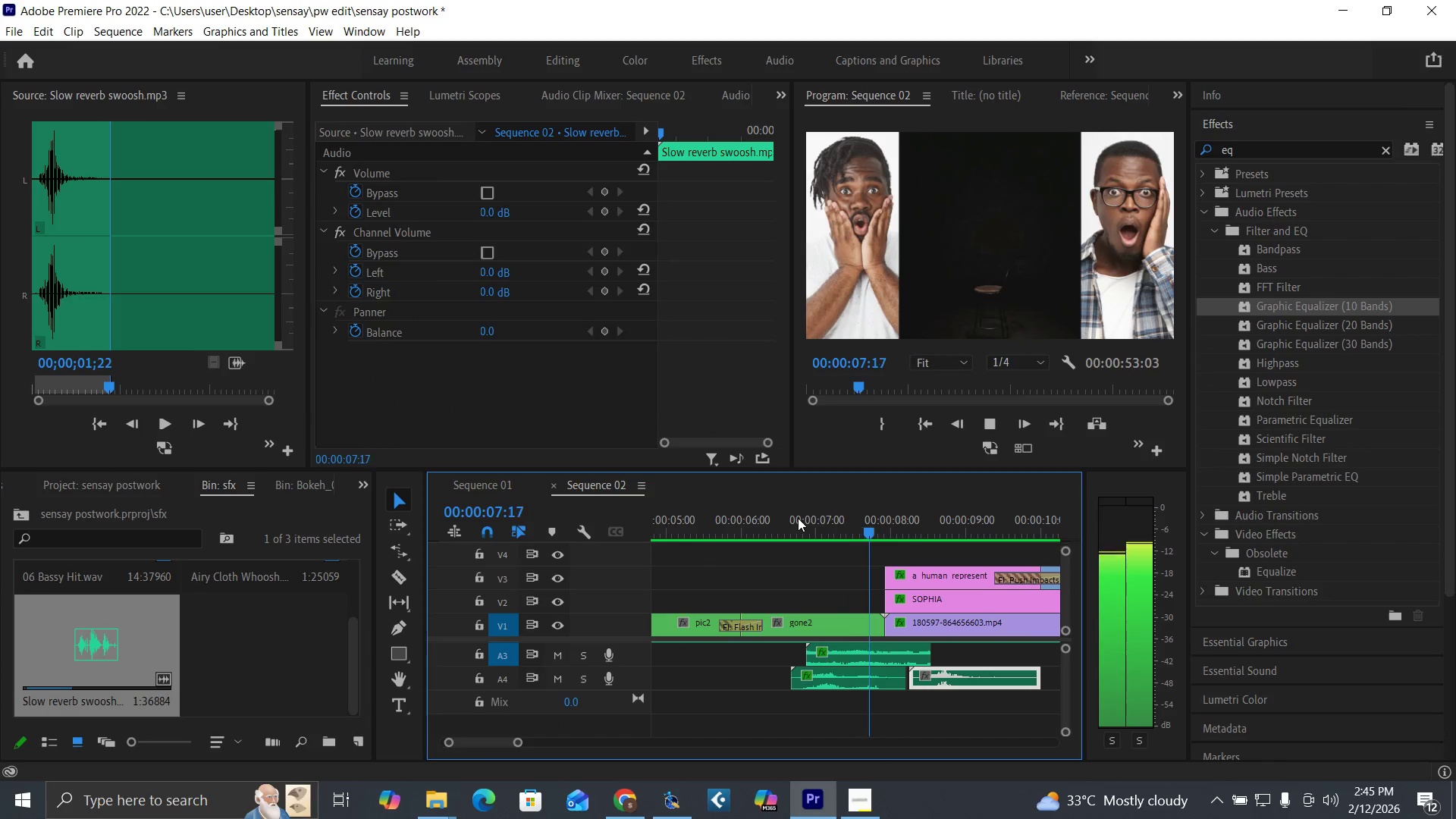 
key(Equal)
 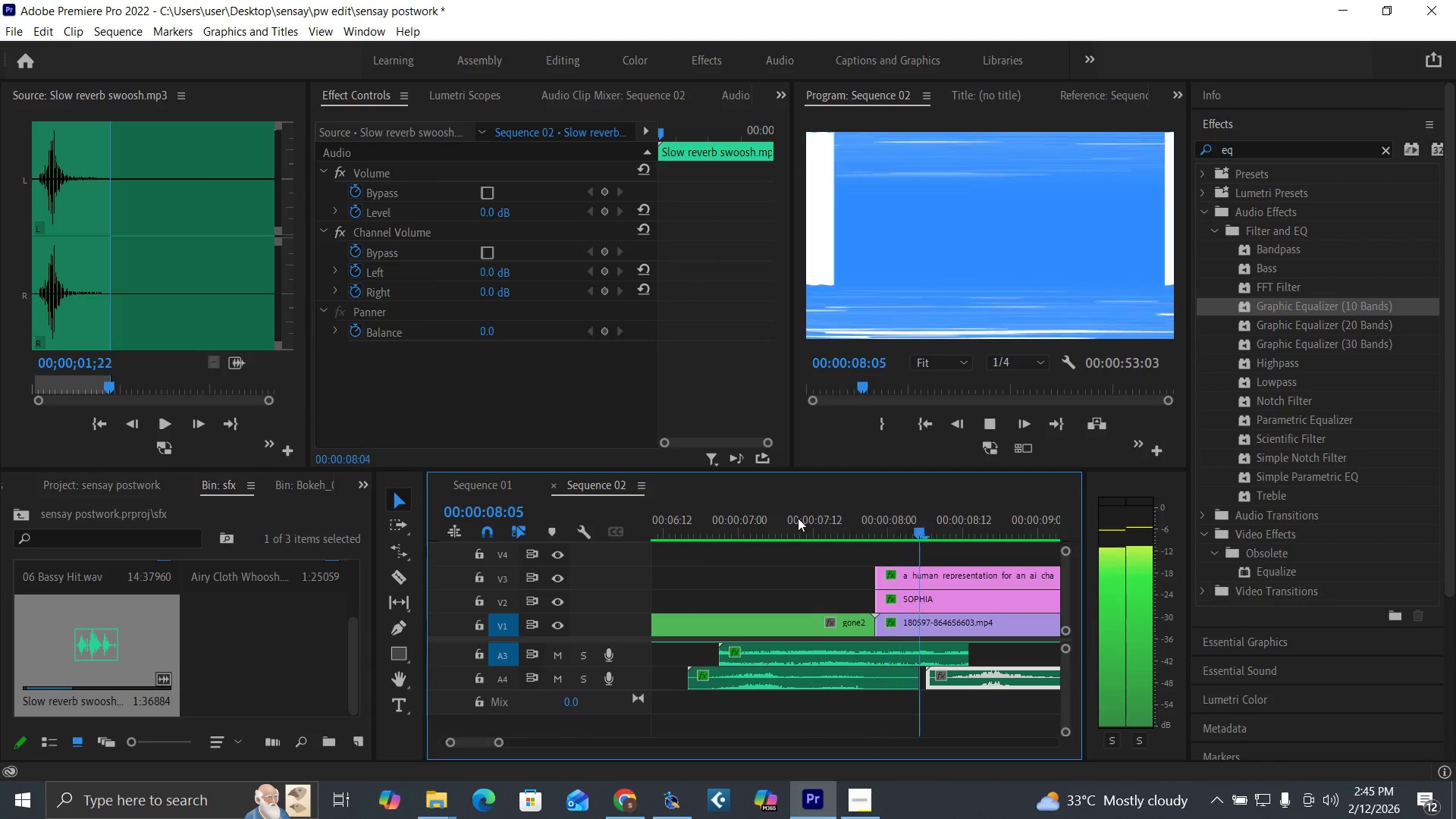 
key(Space)
 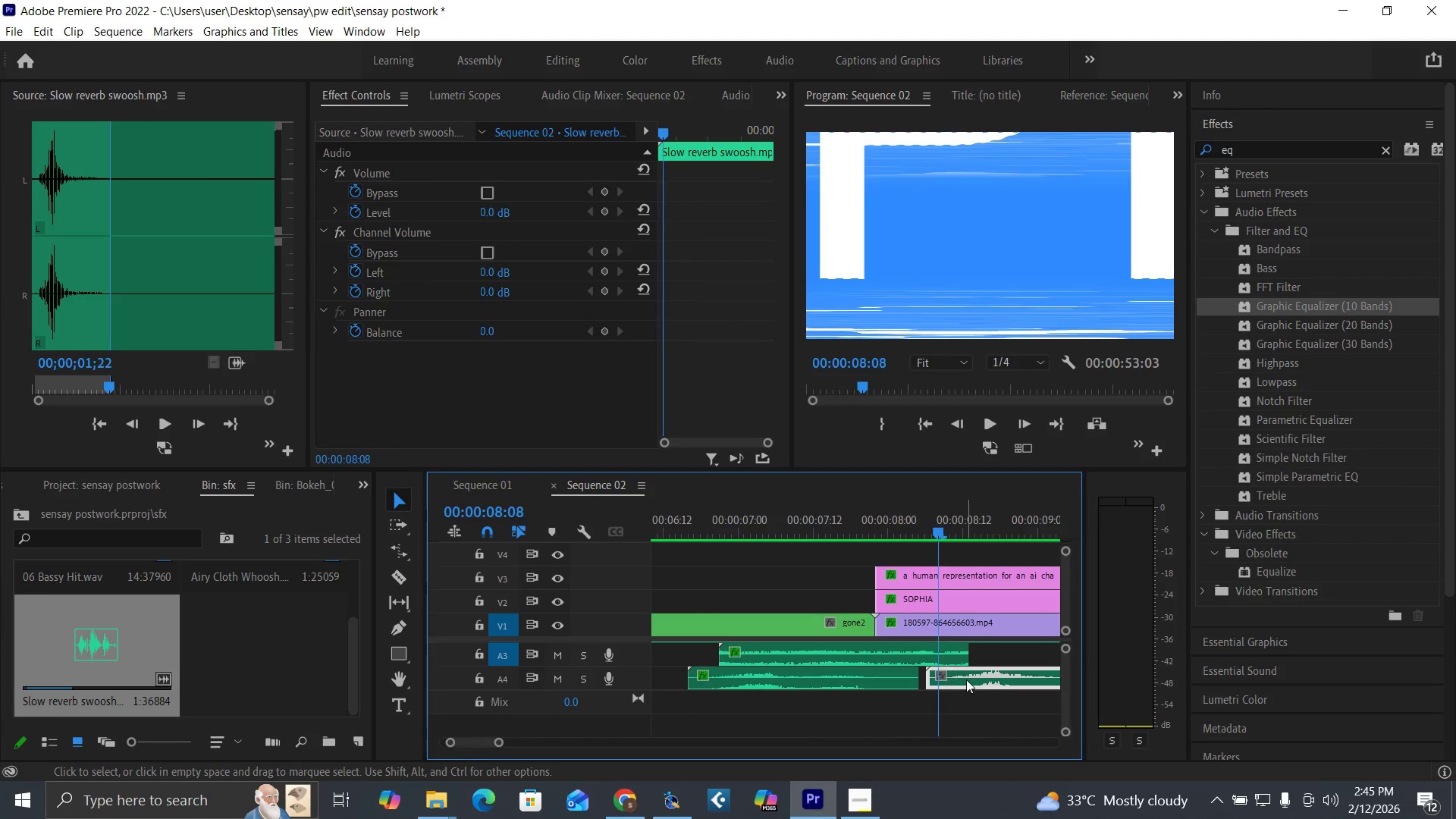 
left_click_drag(start_coordinate=[970, 679], to_coordinate=[928, 680])
 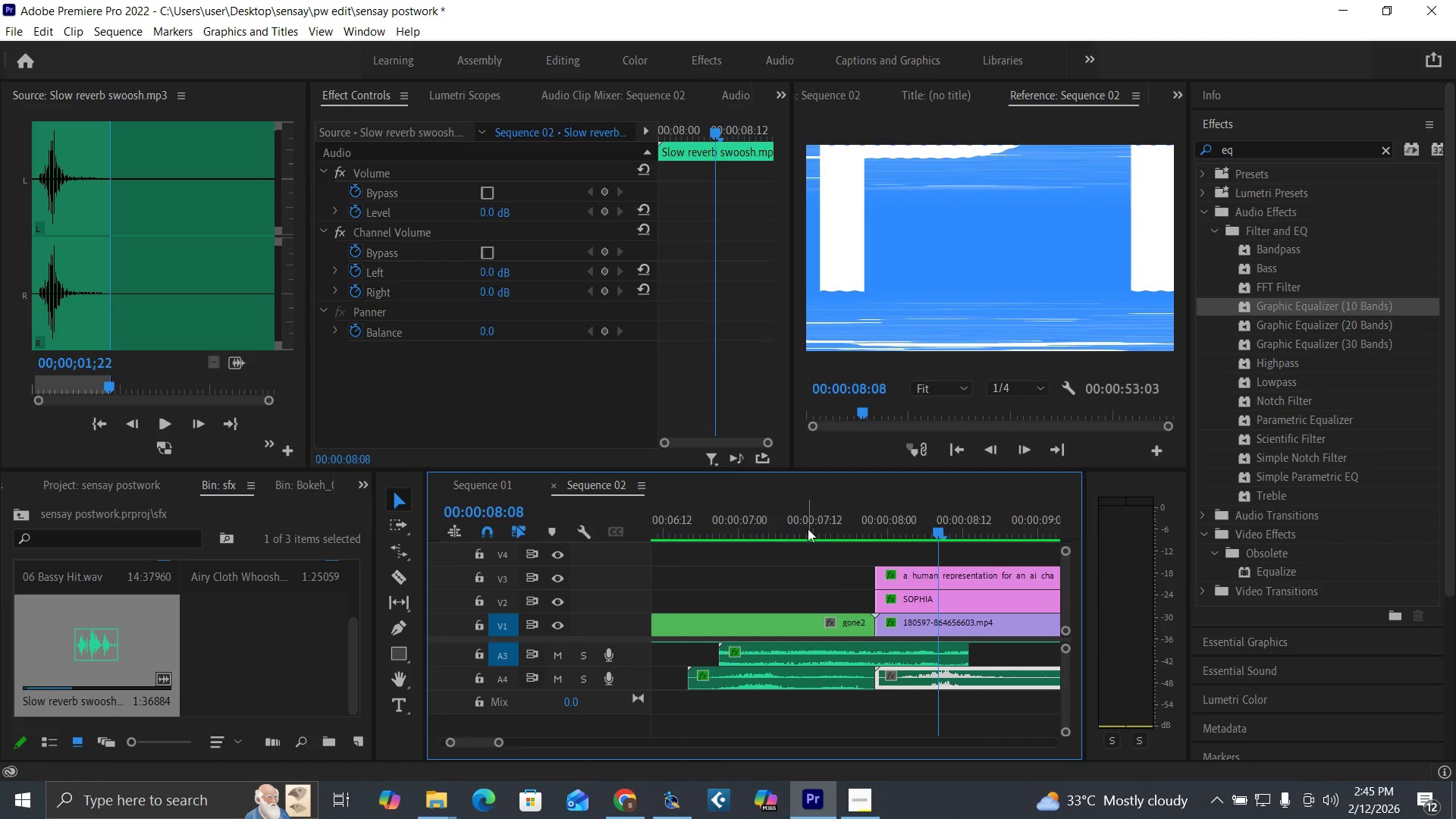 
left_click([808, 522])
 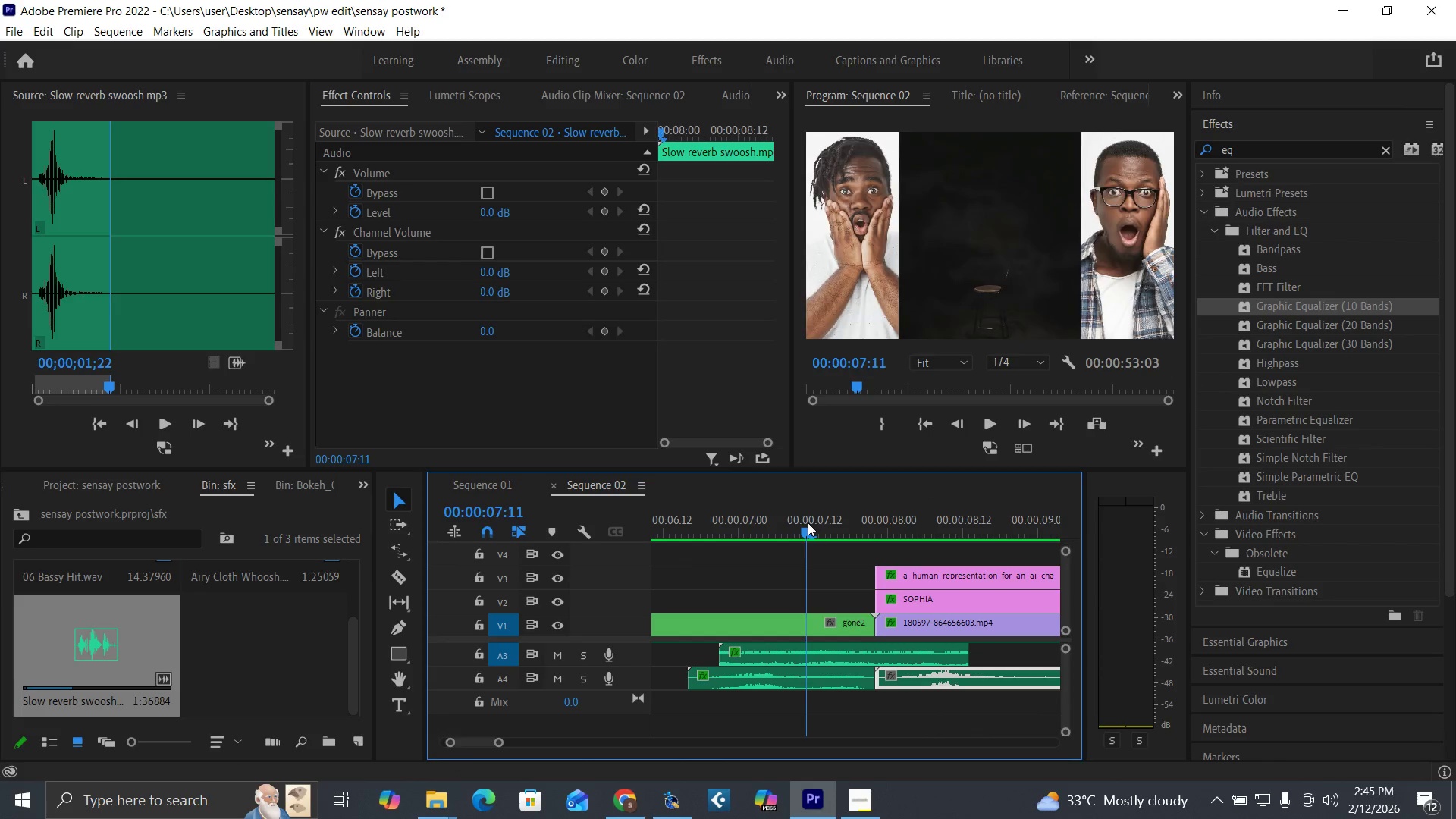 
key(Space)
 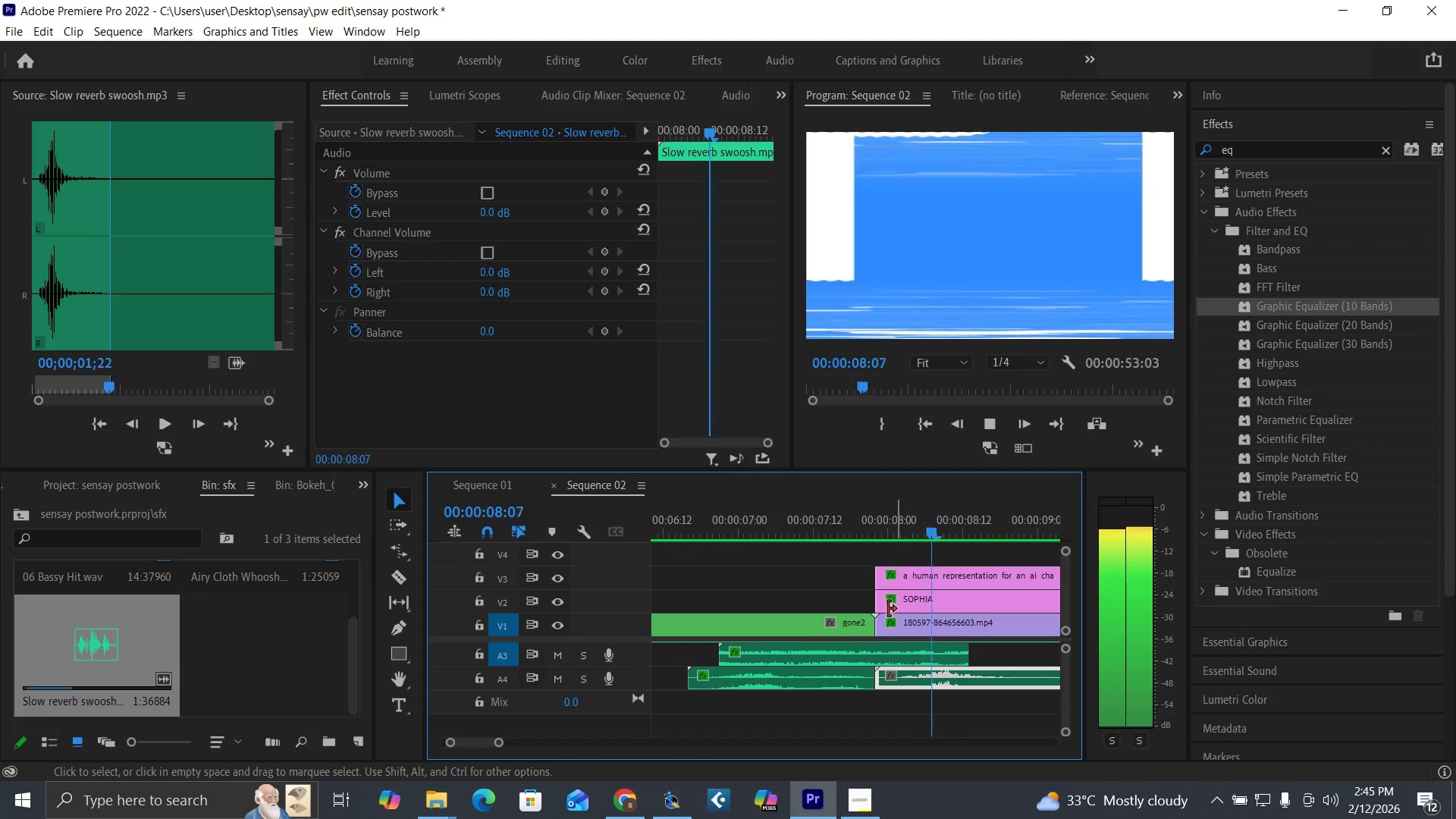 
key(Space)
 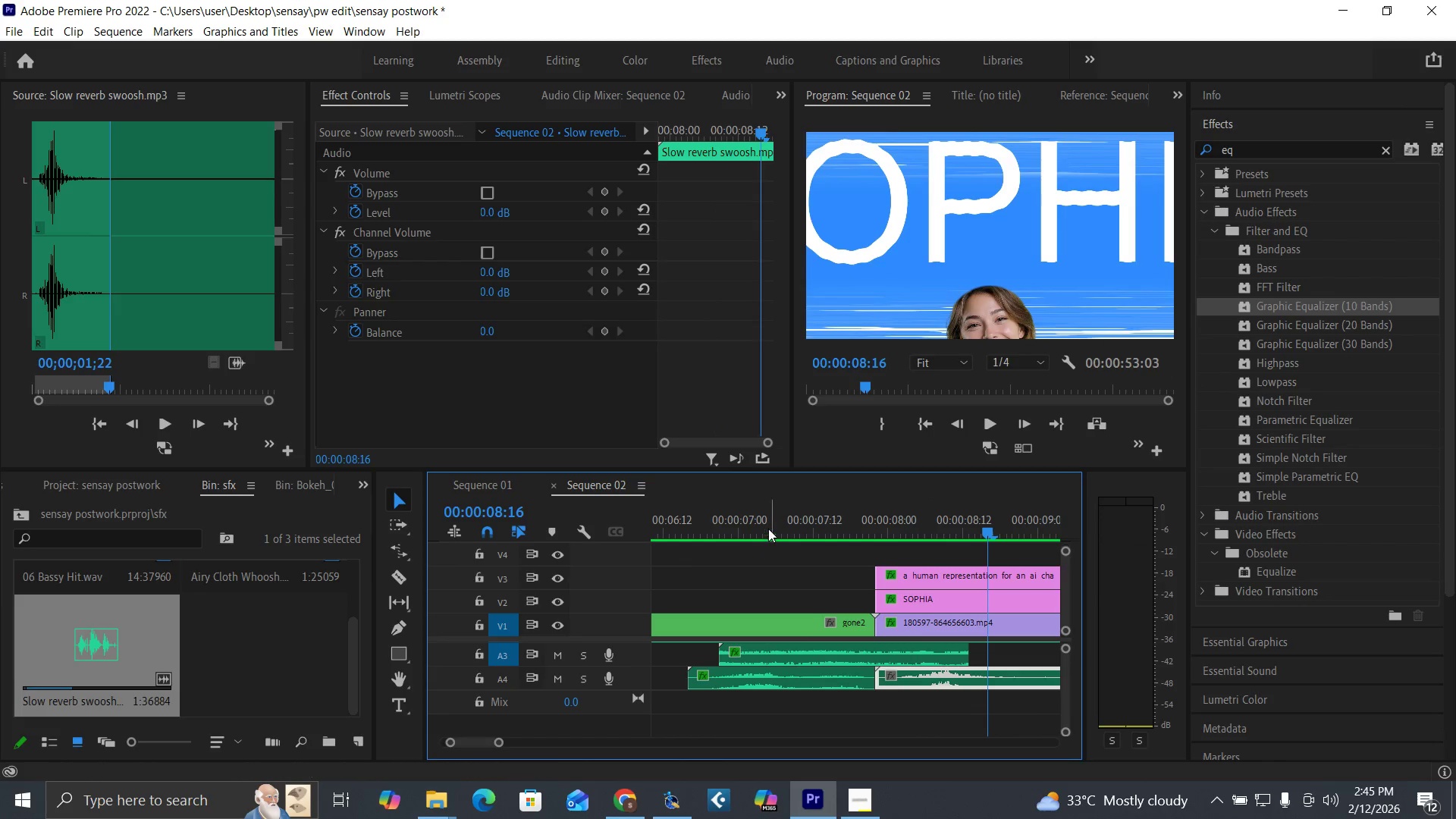 
left_click([768, 529])
 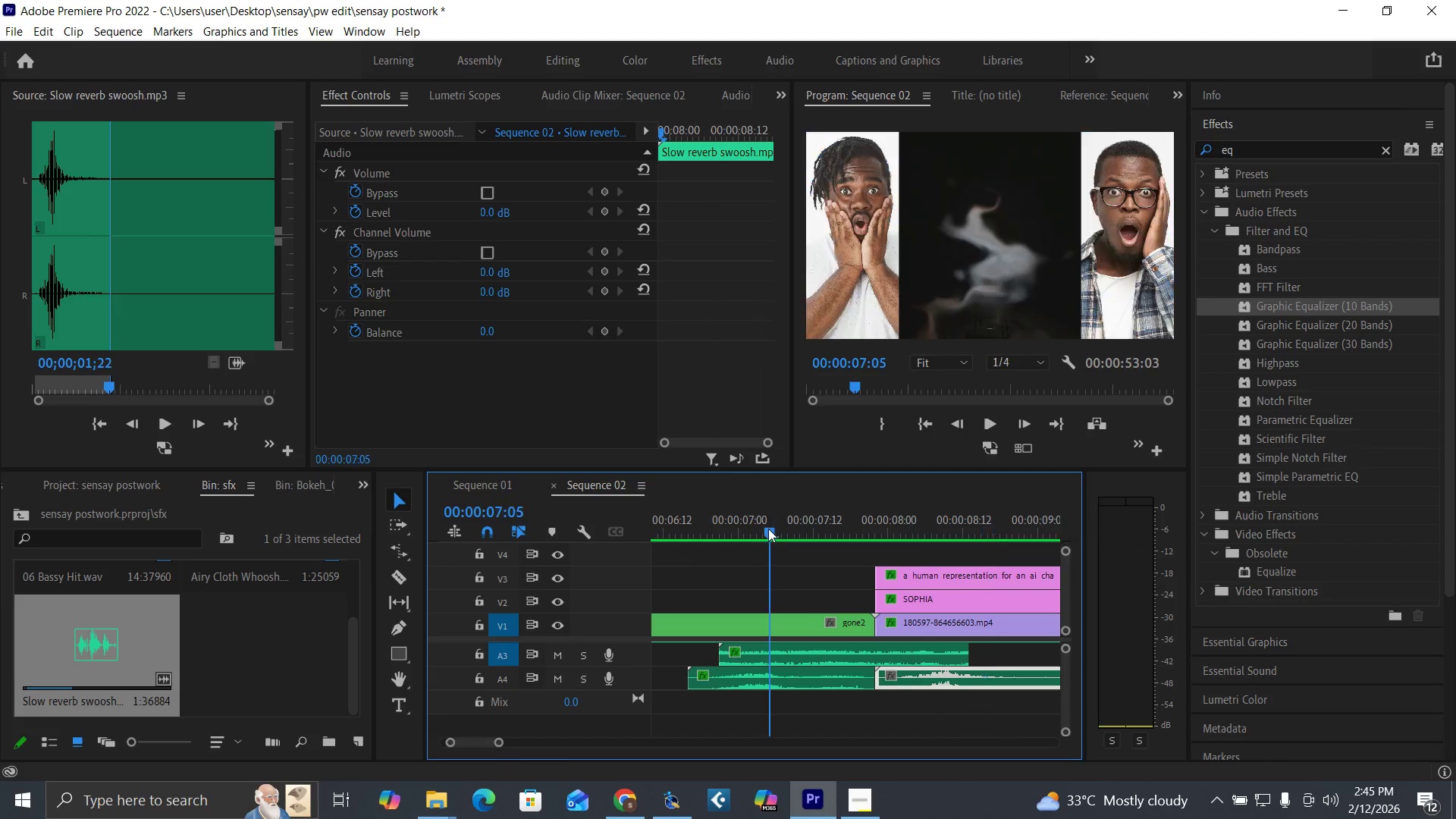 
key(Space)
 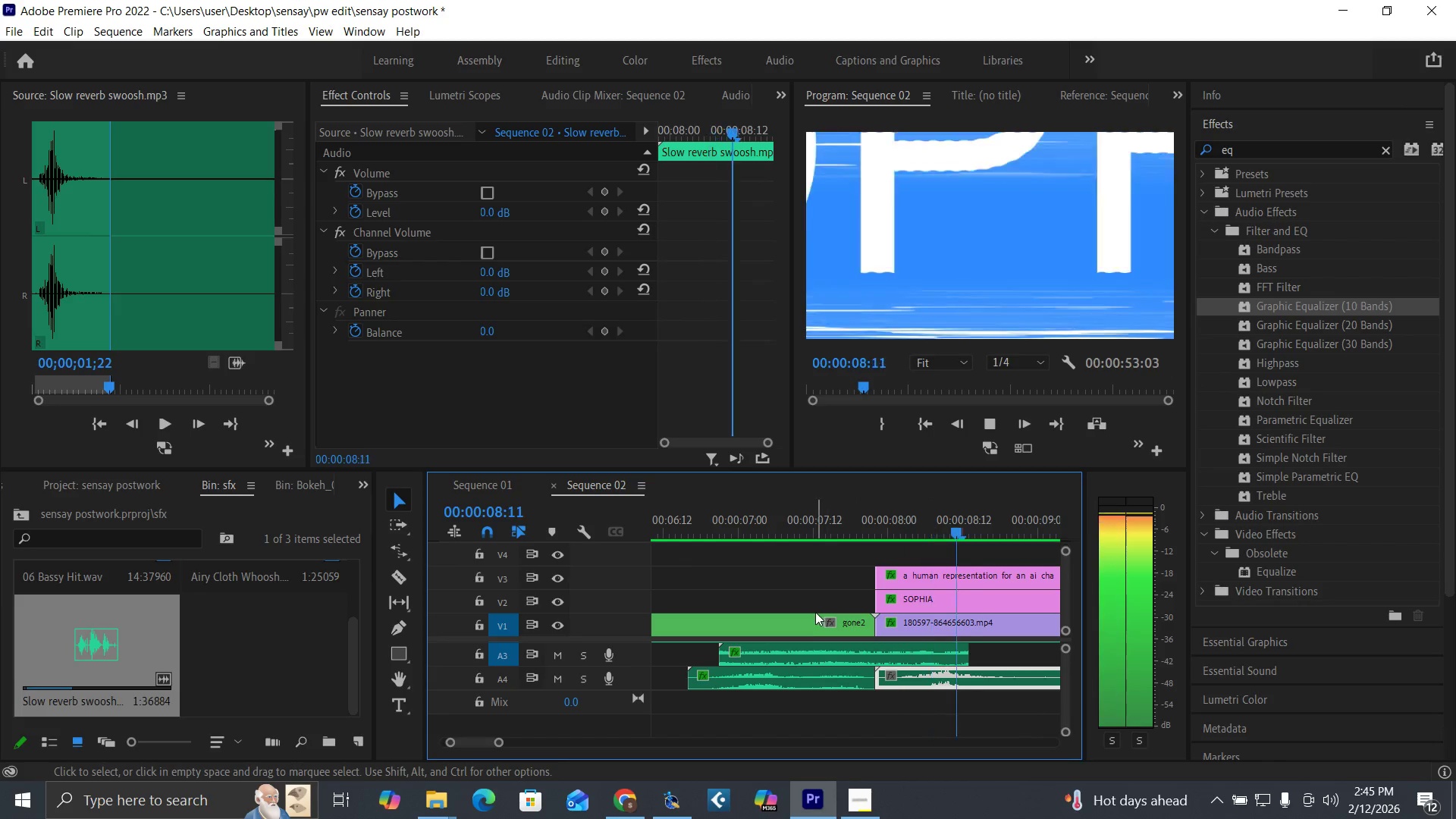 
key(Space)
 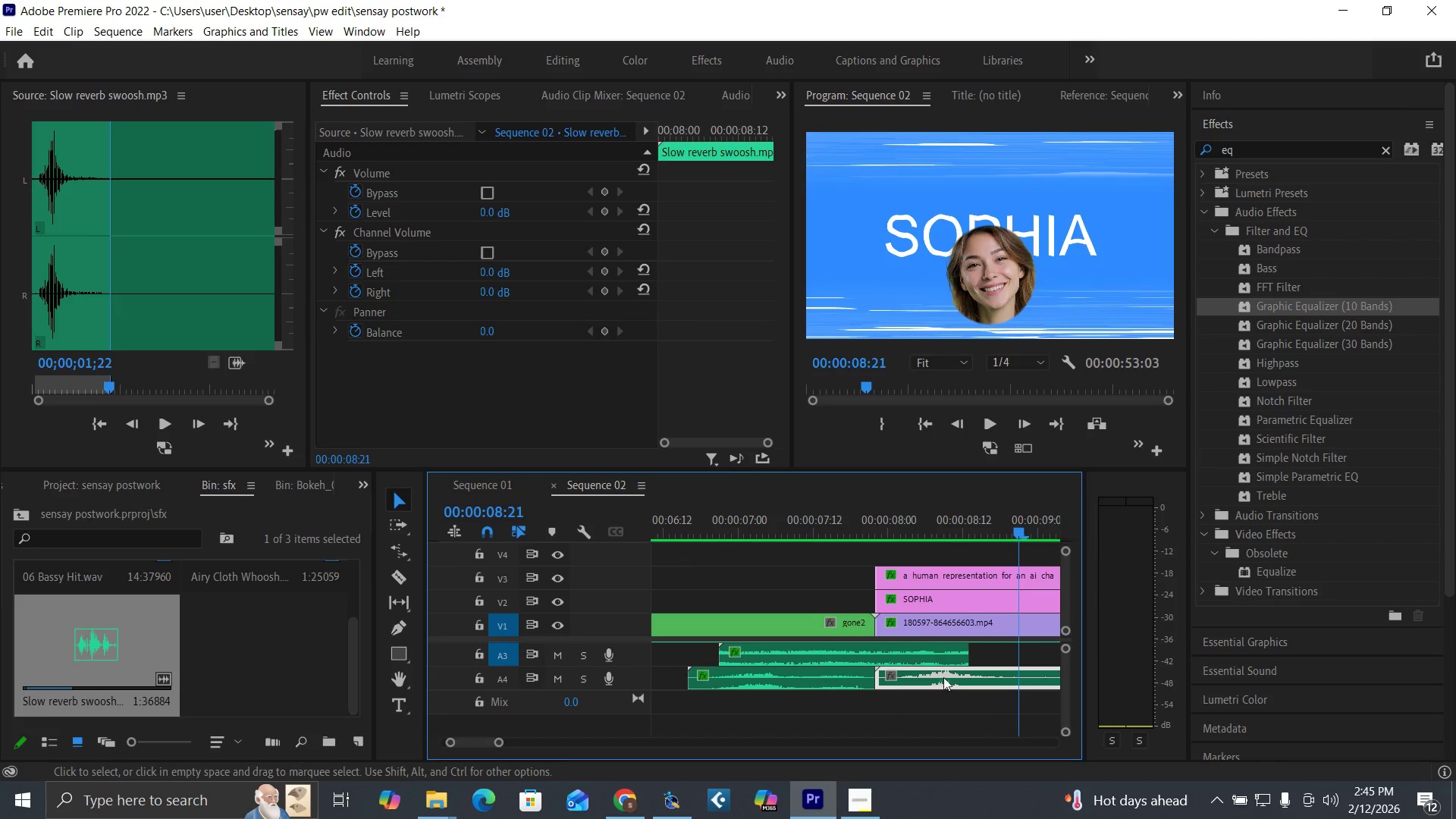 
right_click([952, 682])
 